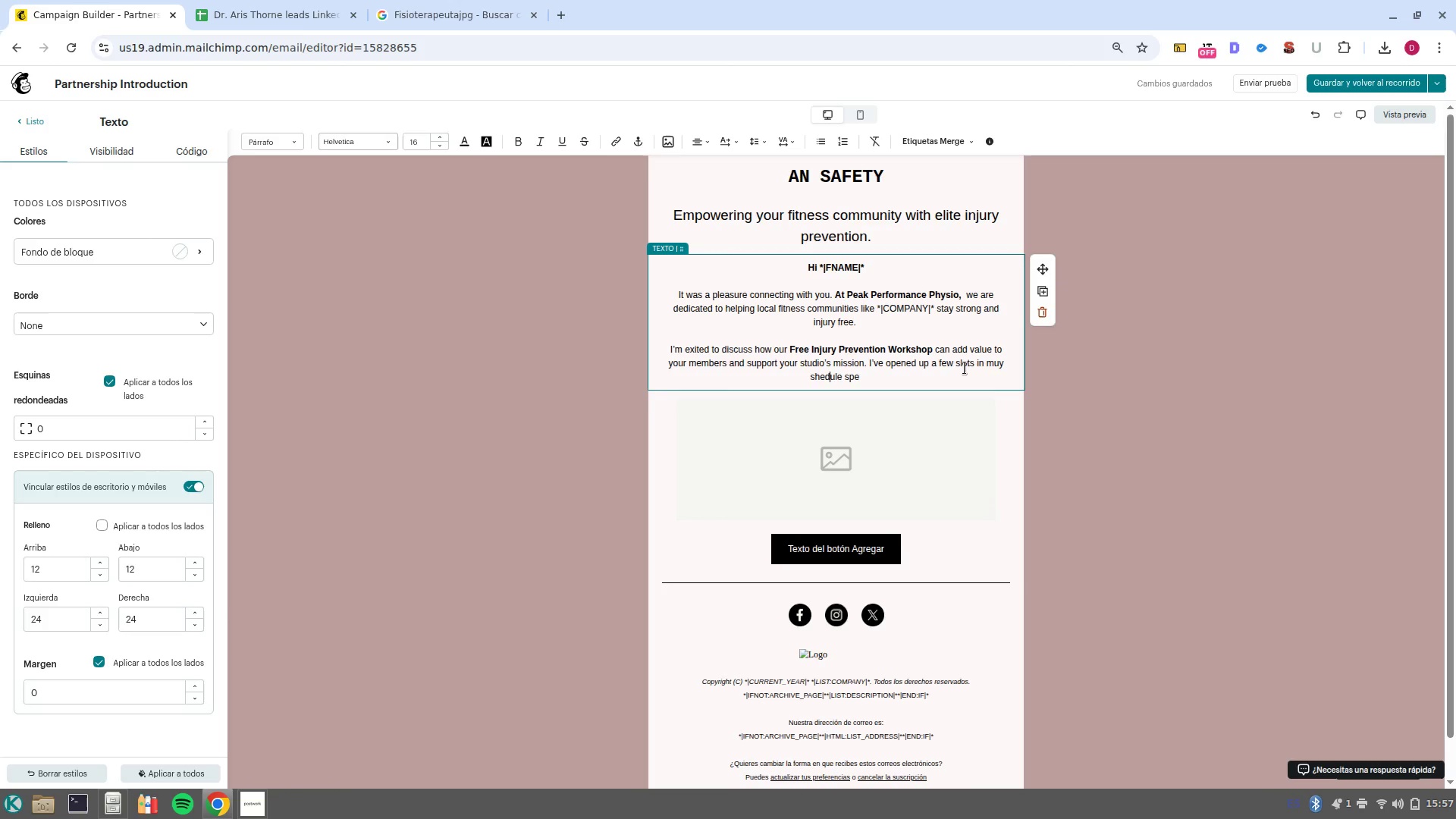 
key(ArrowLeft)
 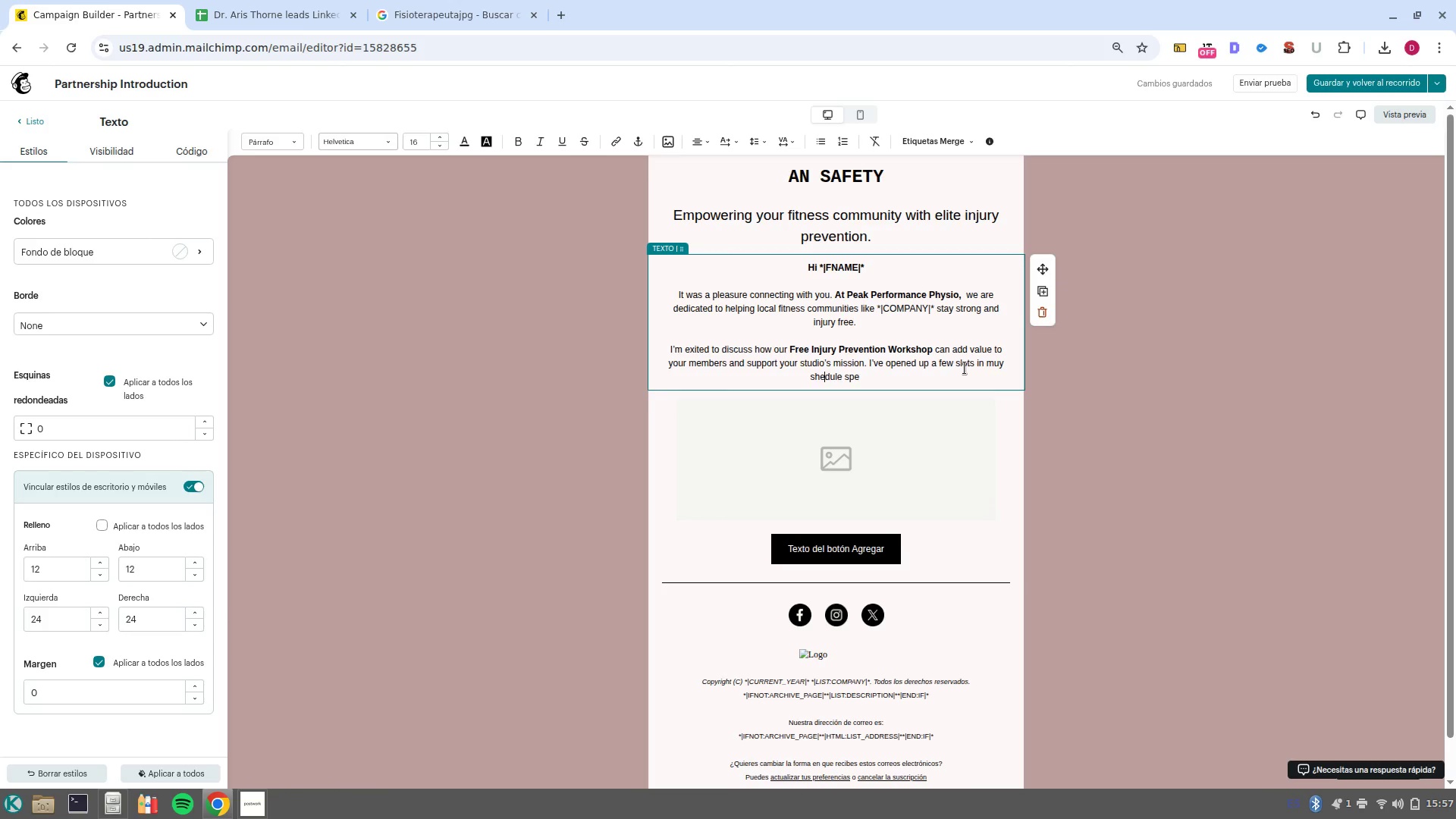 
key(ArrowLeft)
 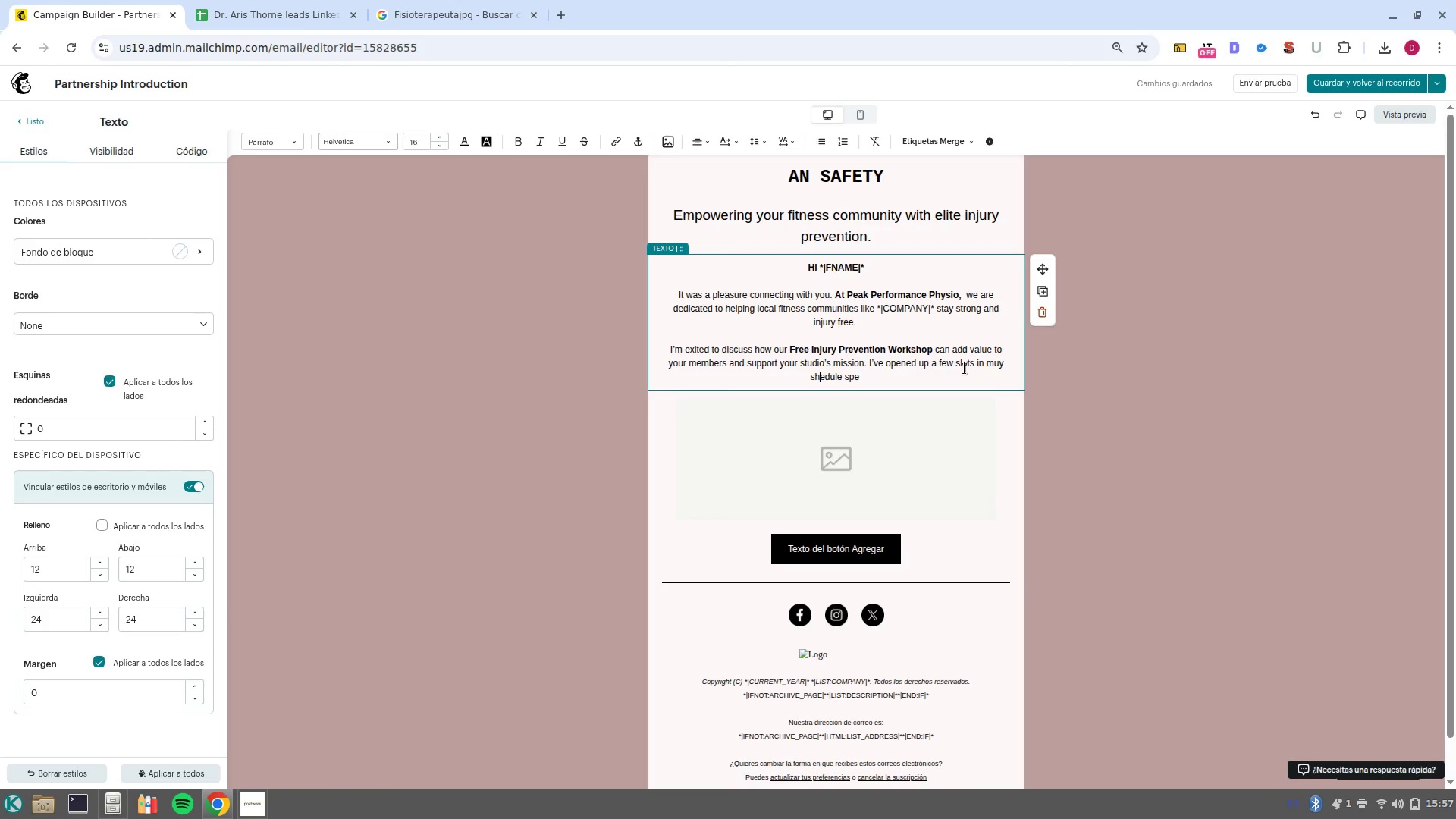 
key(ArrowLeft)
 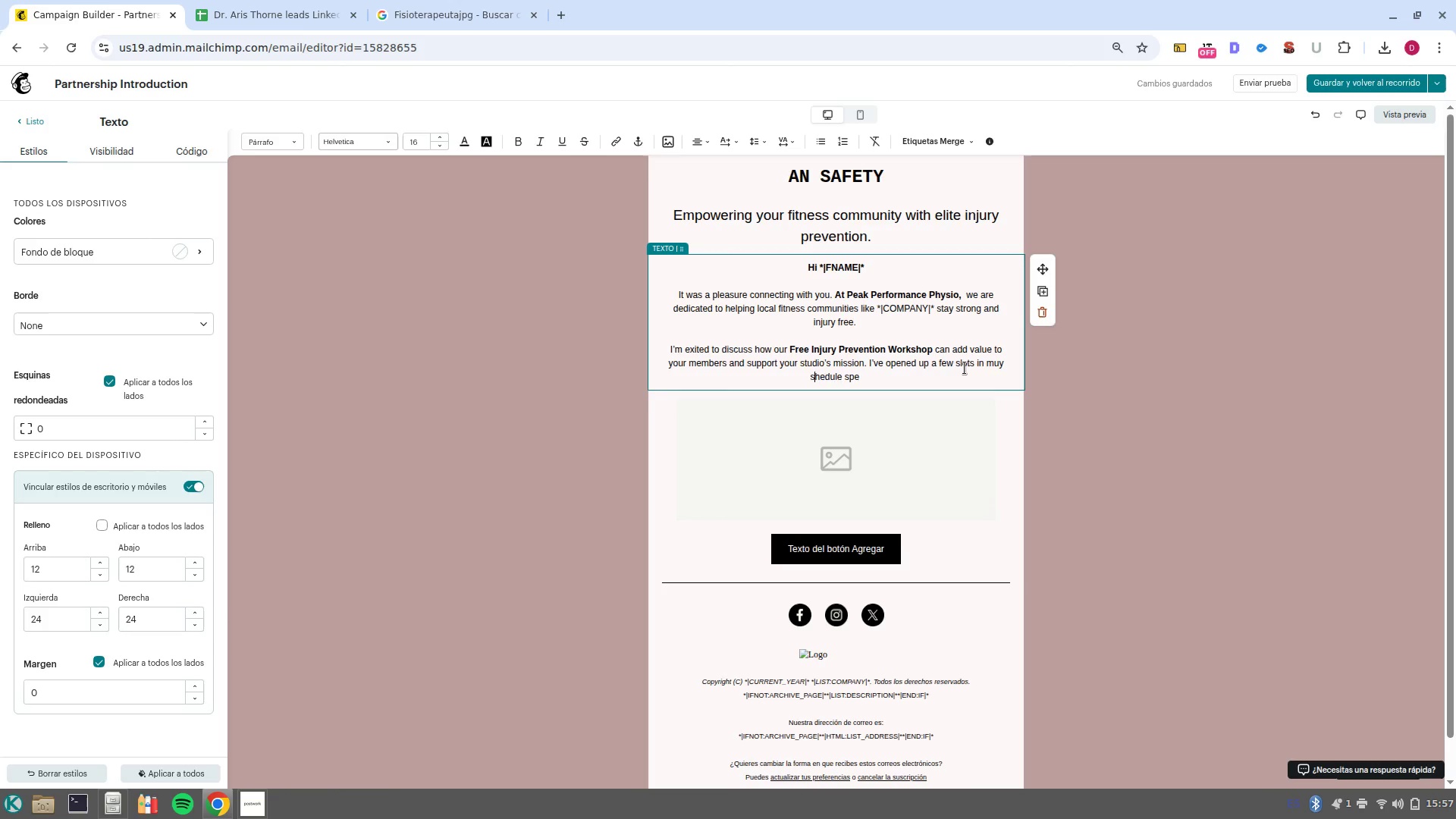 
key(C)
 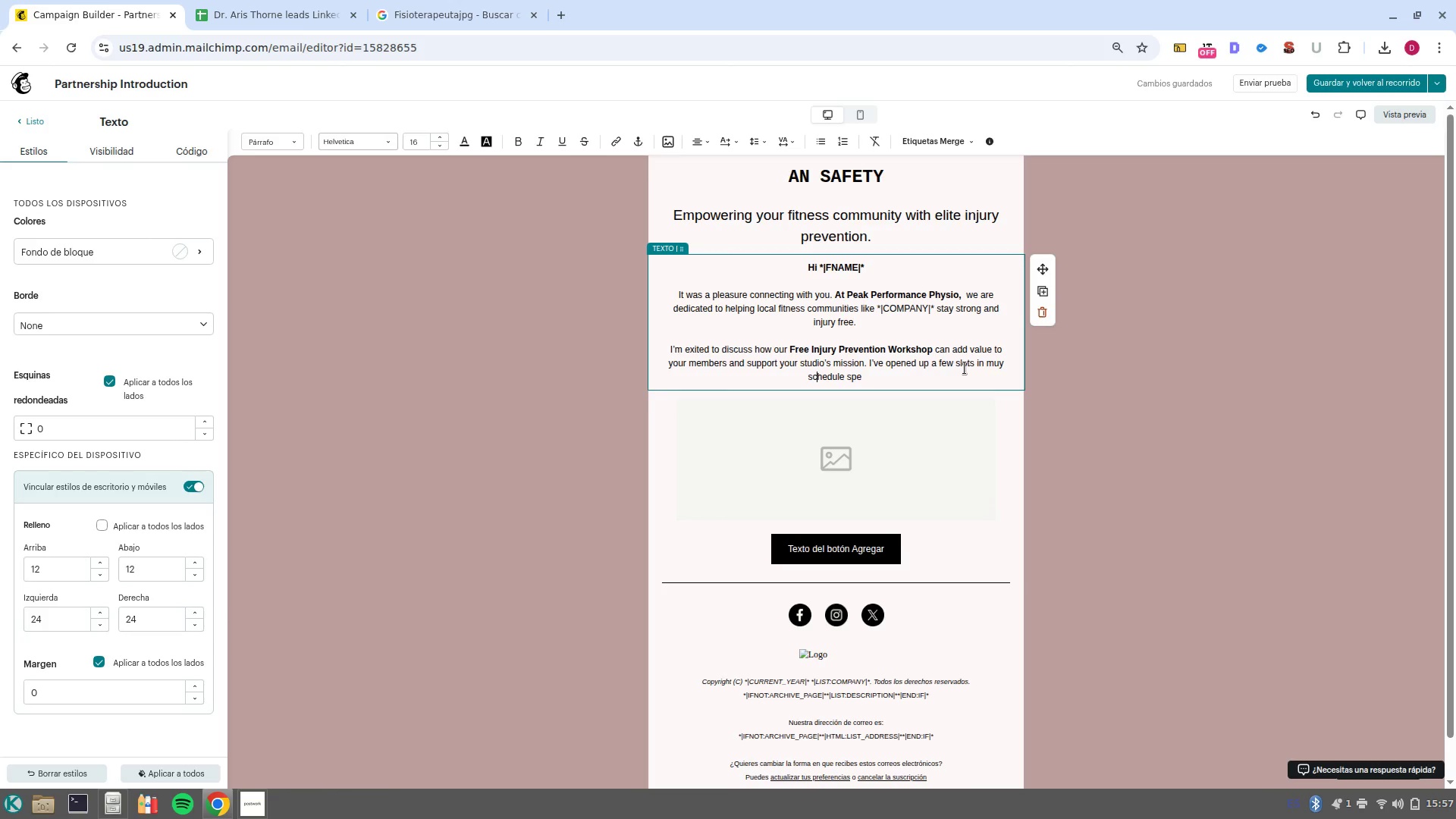 
key(Control+ArrowRight)
 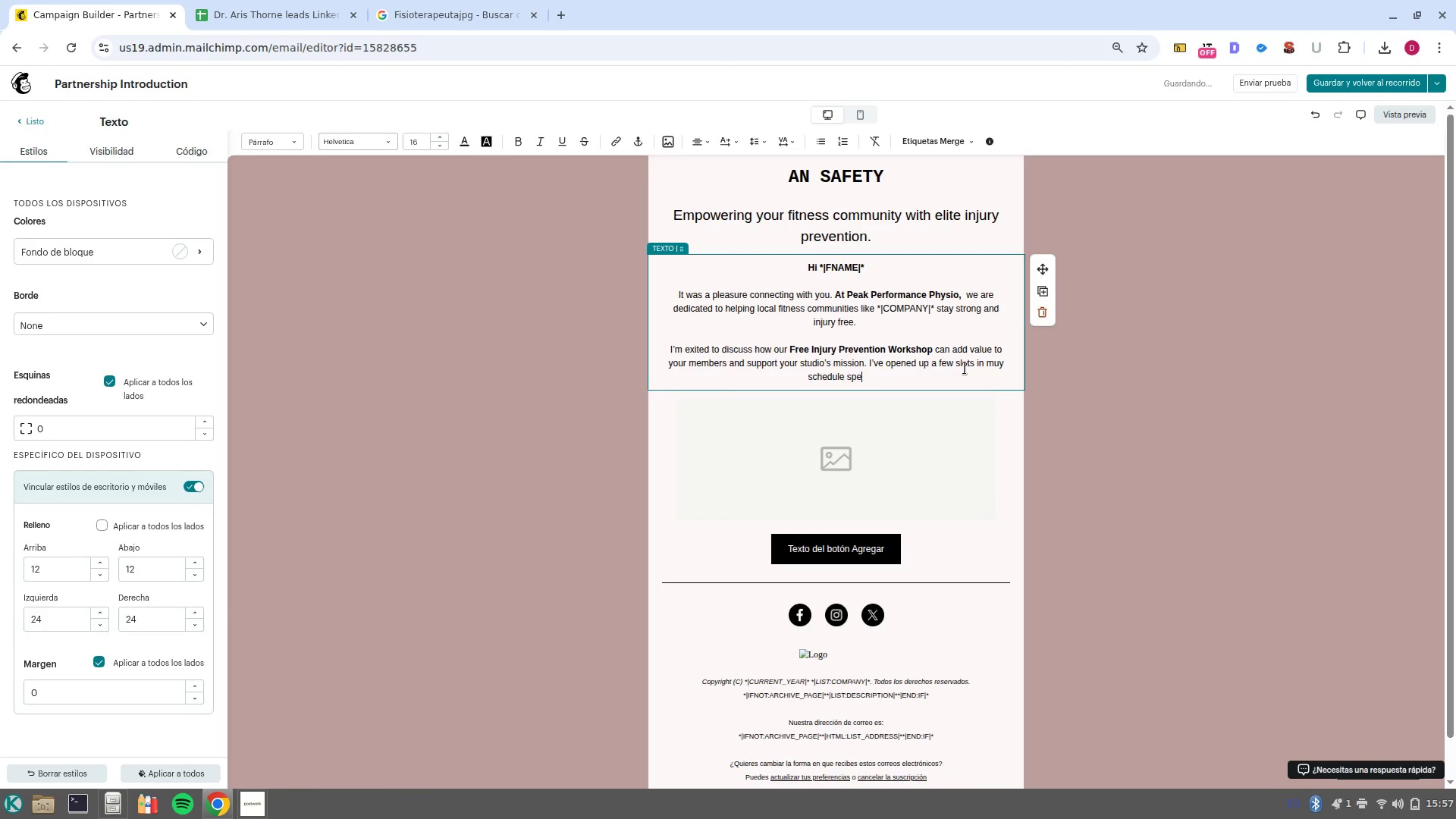 
key(Control+ArrowRight)
 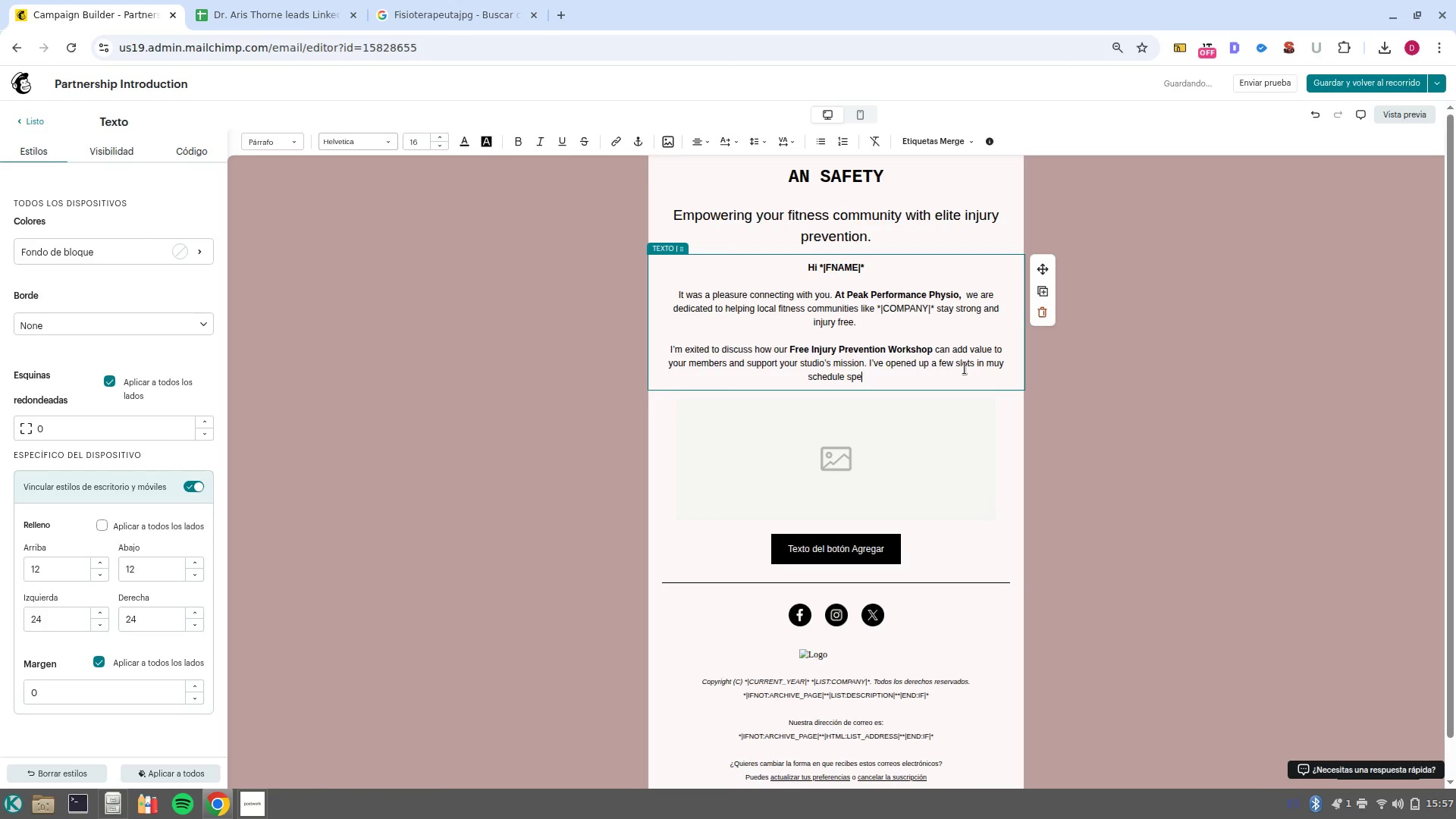 
key(Control+ArrowRight)
 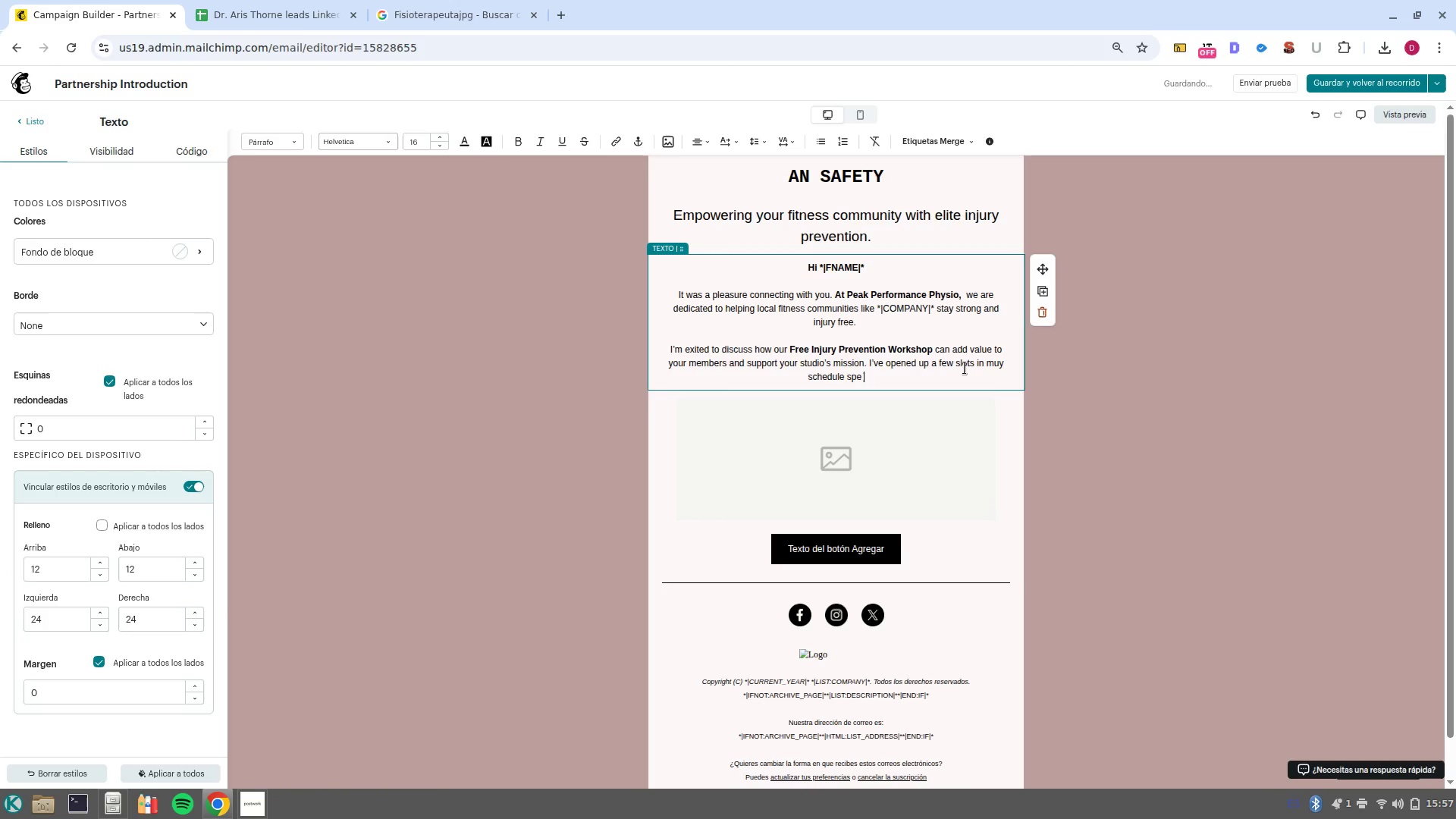 
key(ArrowLeft)
 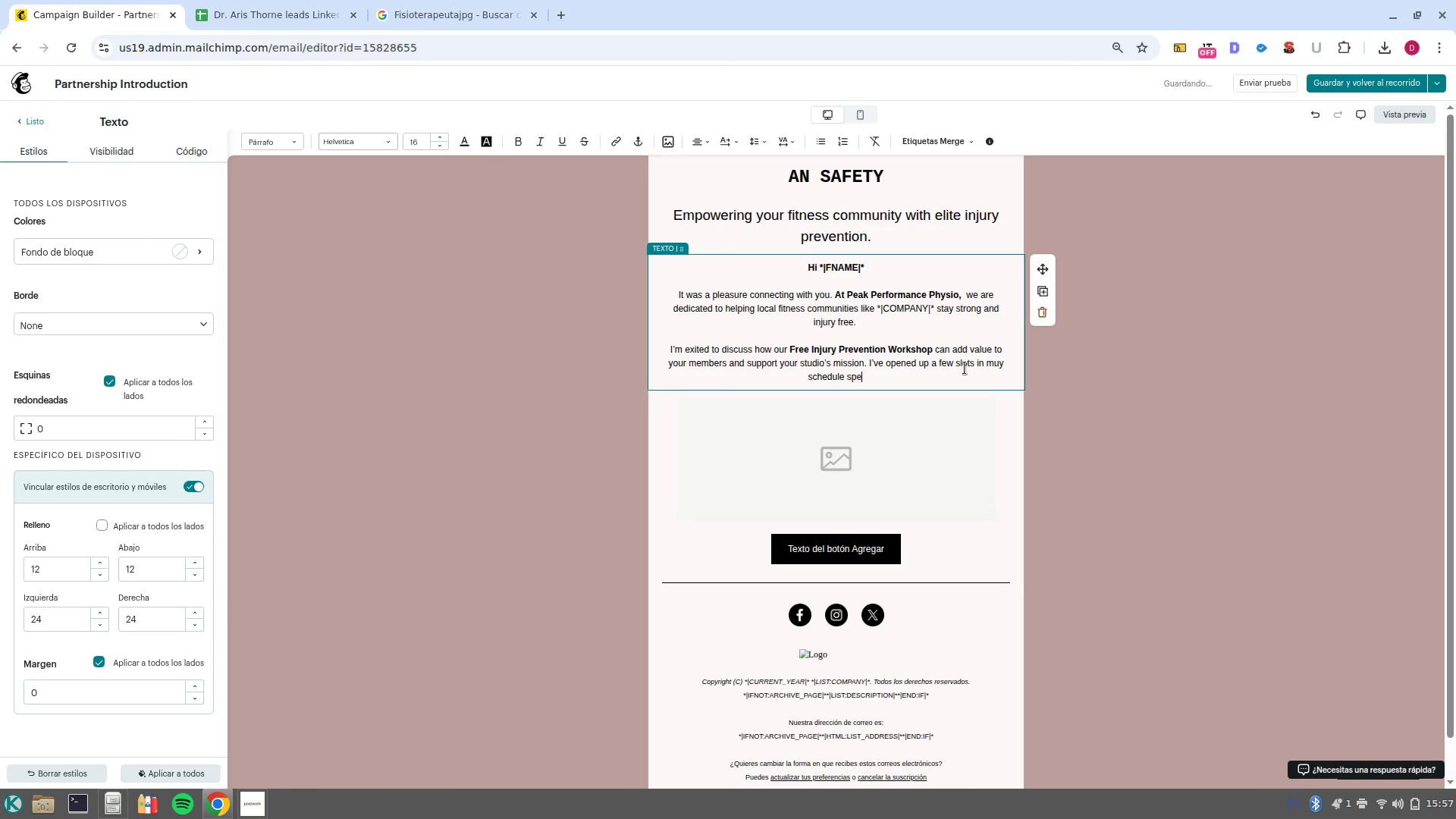 
type(cifically for our new community partners)
 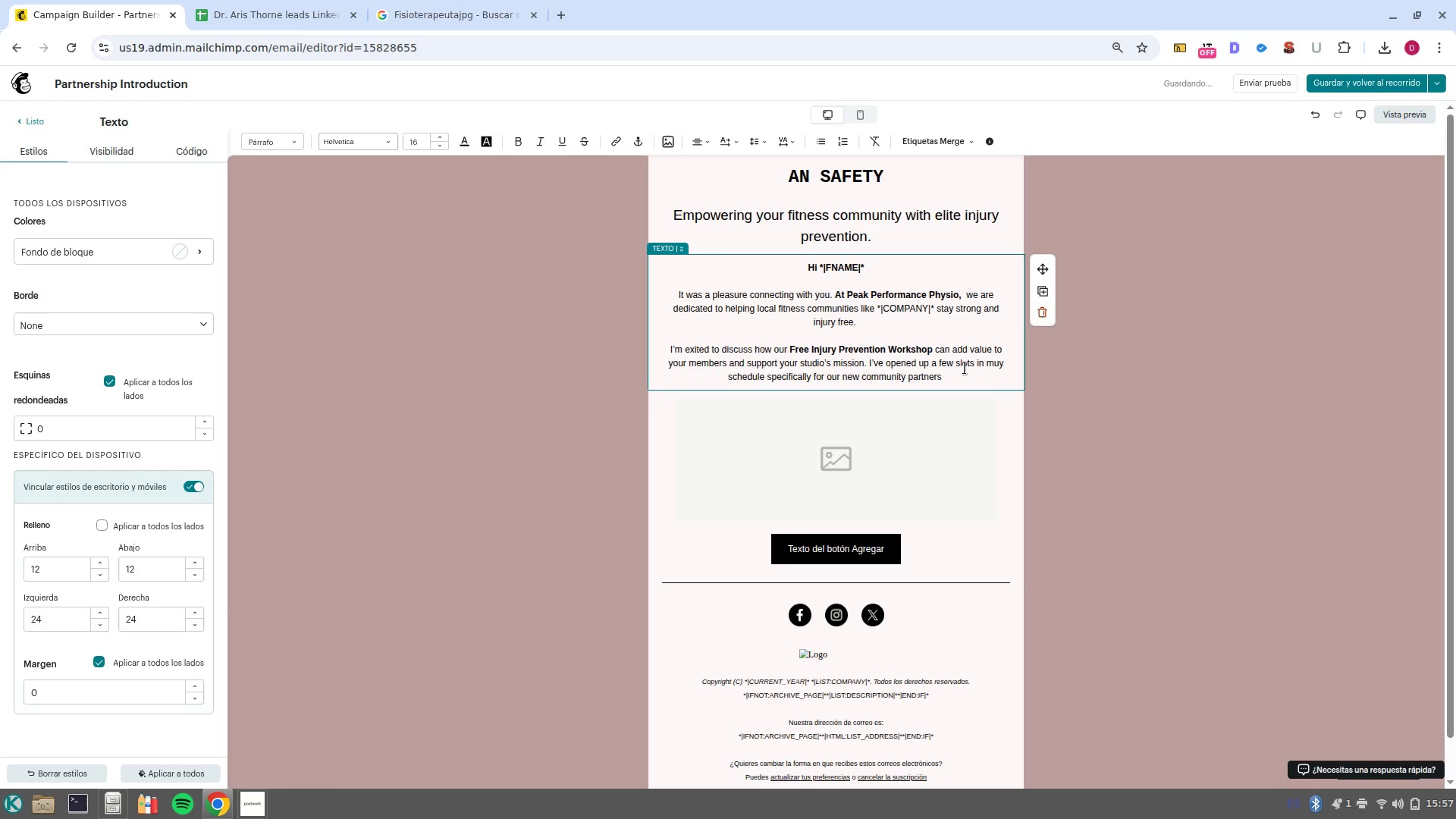 
key(Enter)
 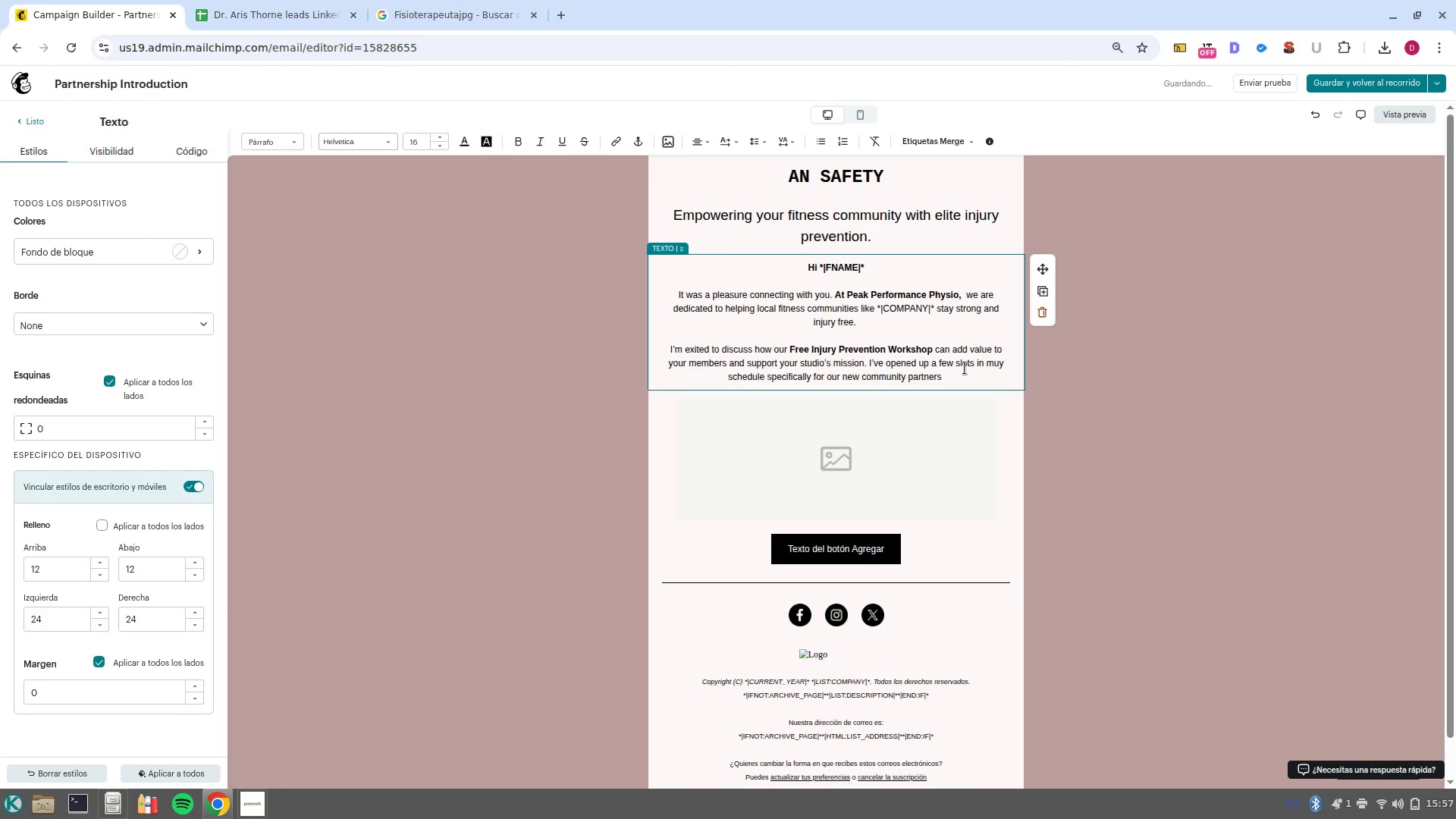 
key(Enter)
 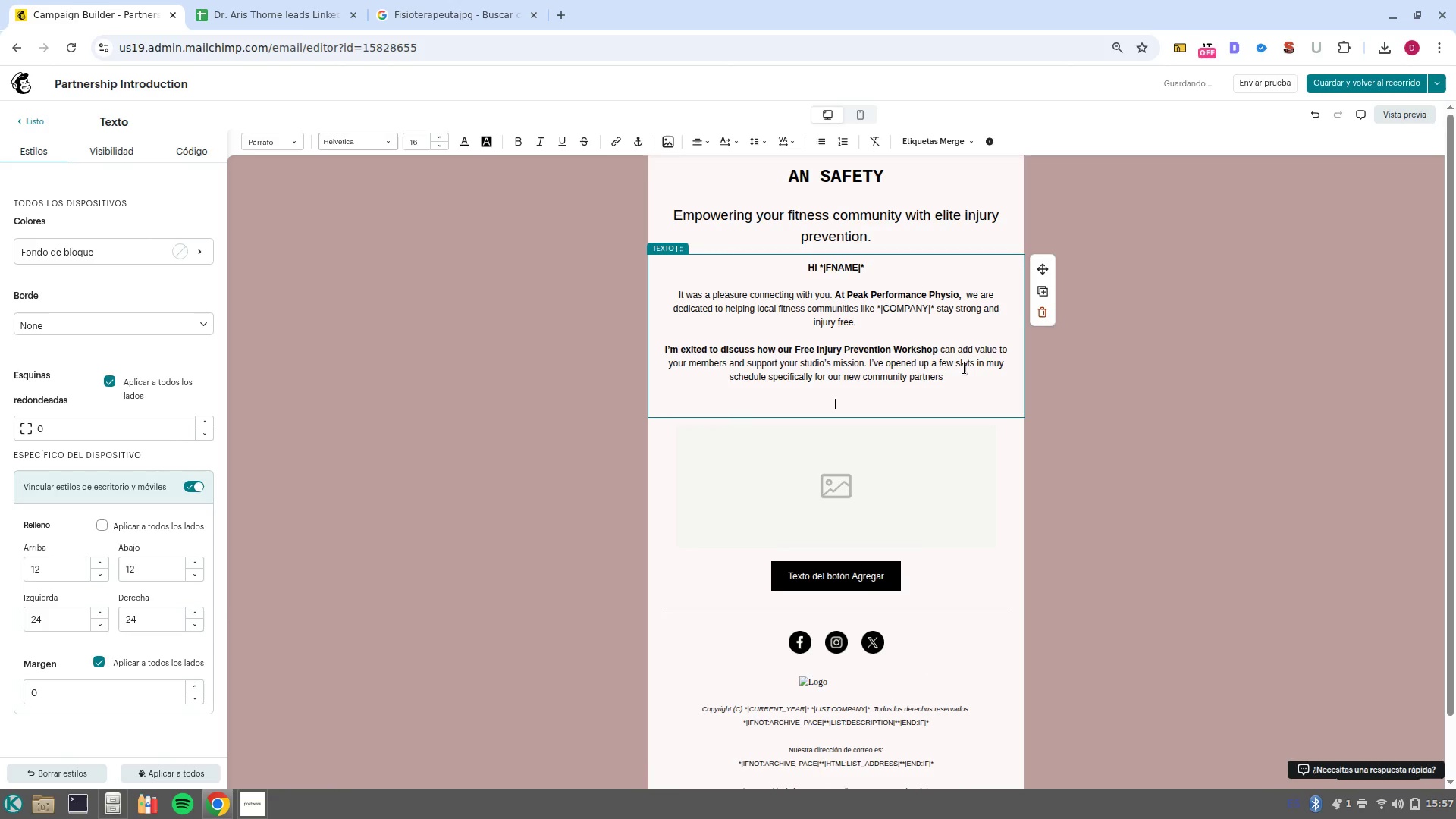 
key(Control+ControlLeft)
 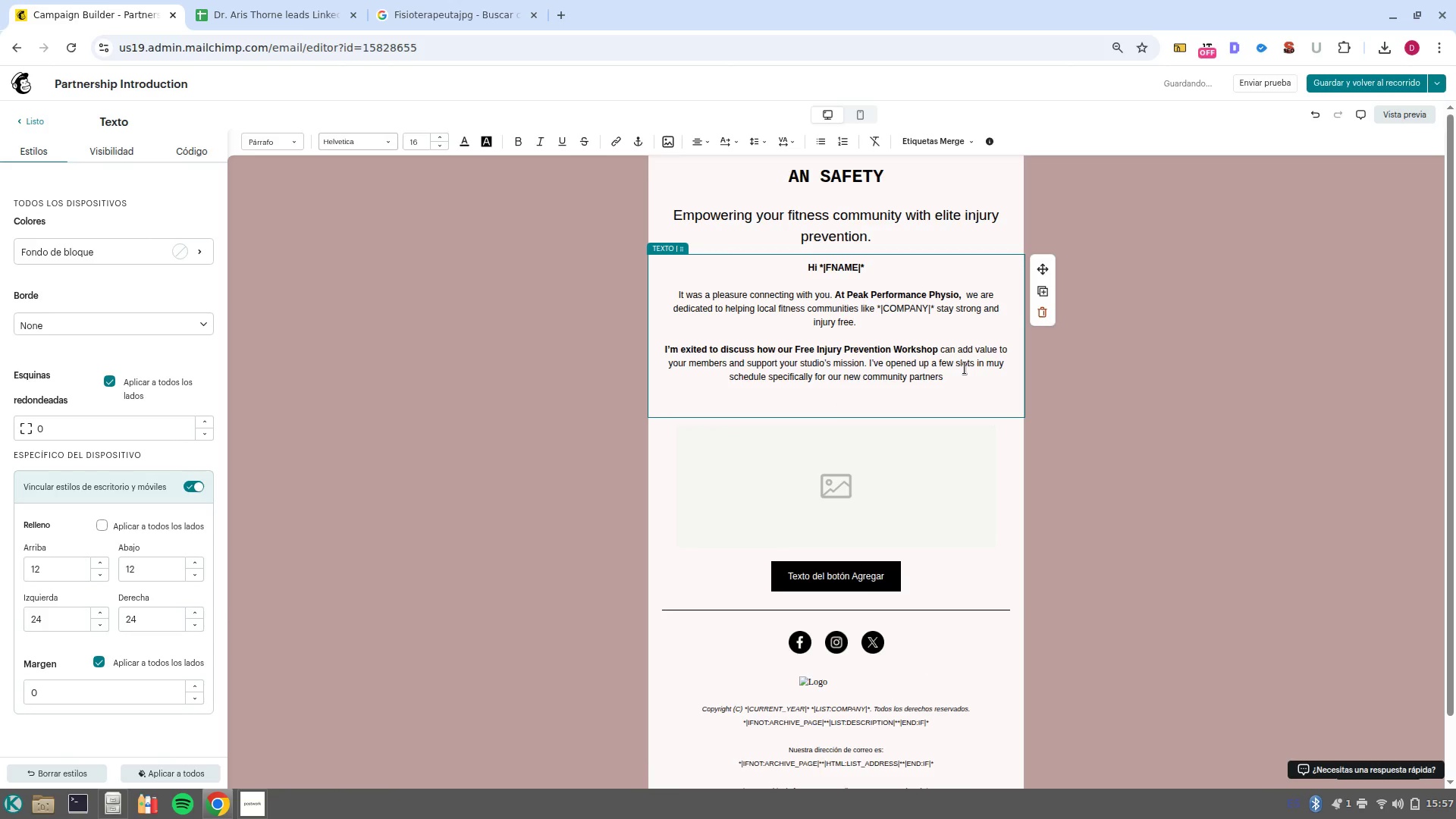 
key(Control+B)
 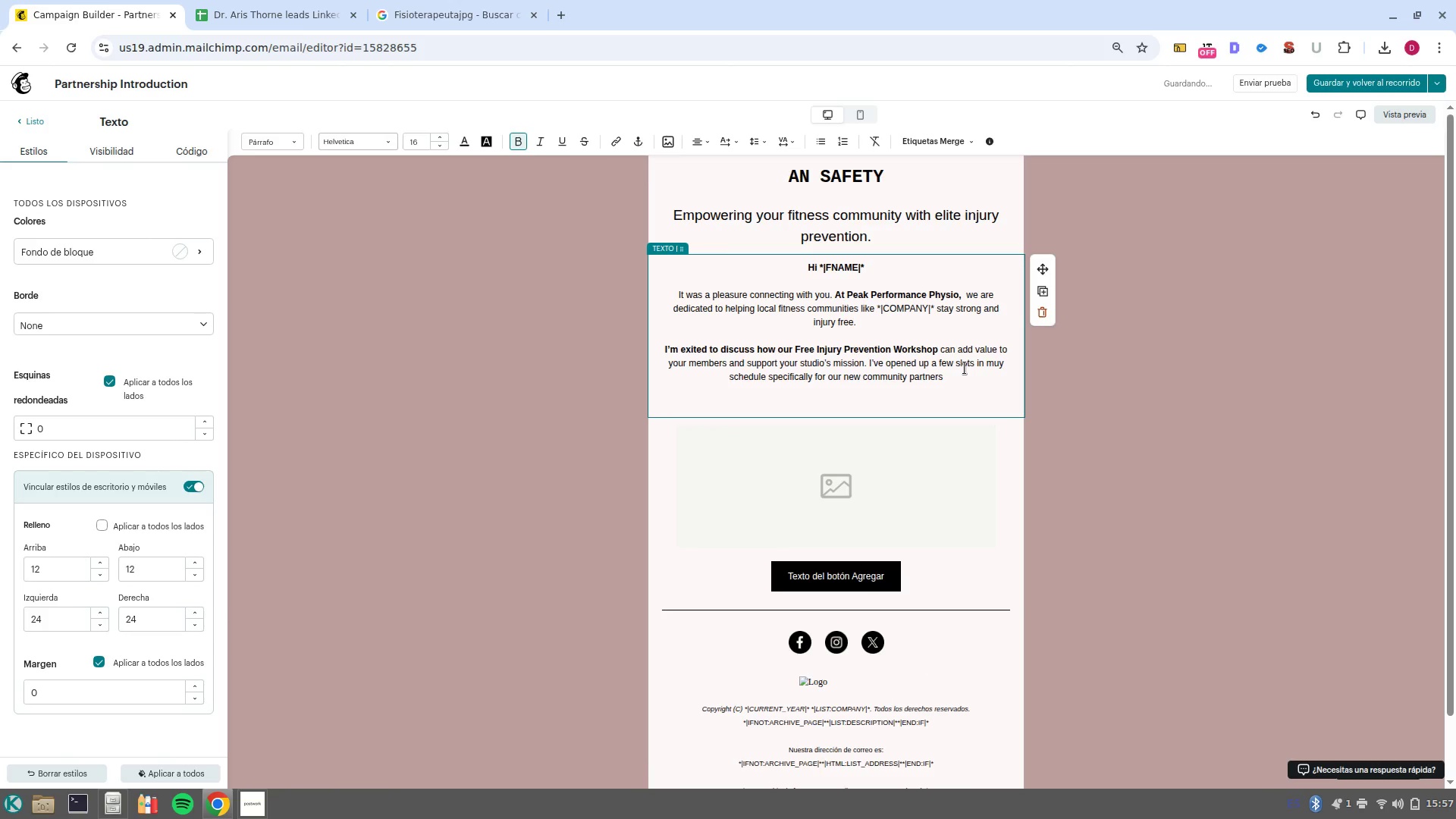 
type(Yu can book a brief introductory al)
 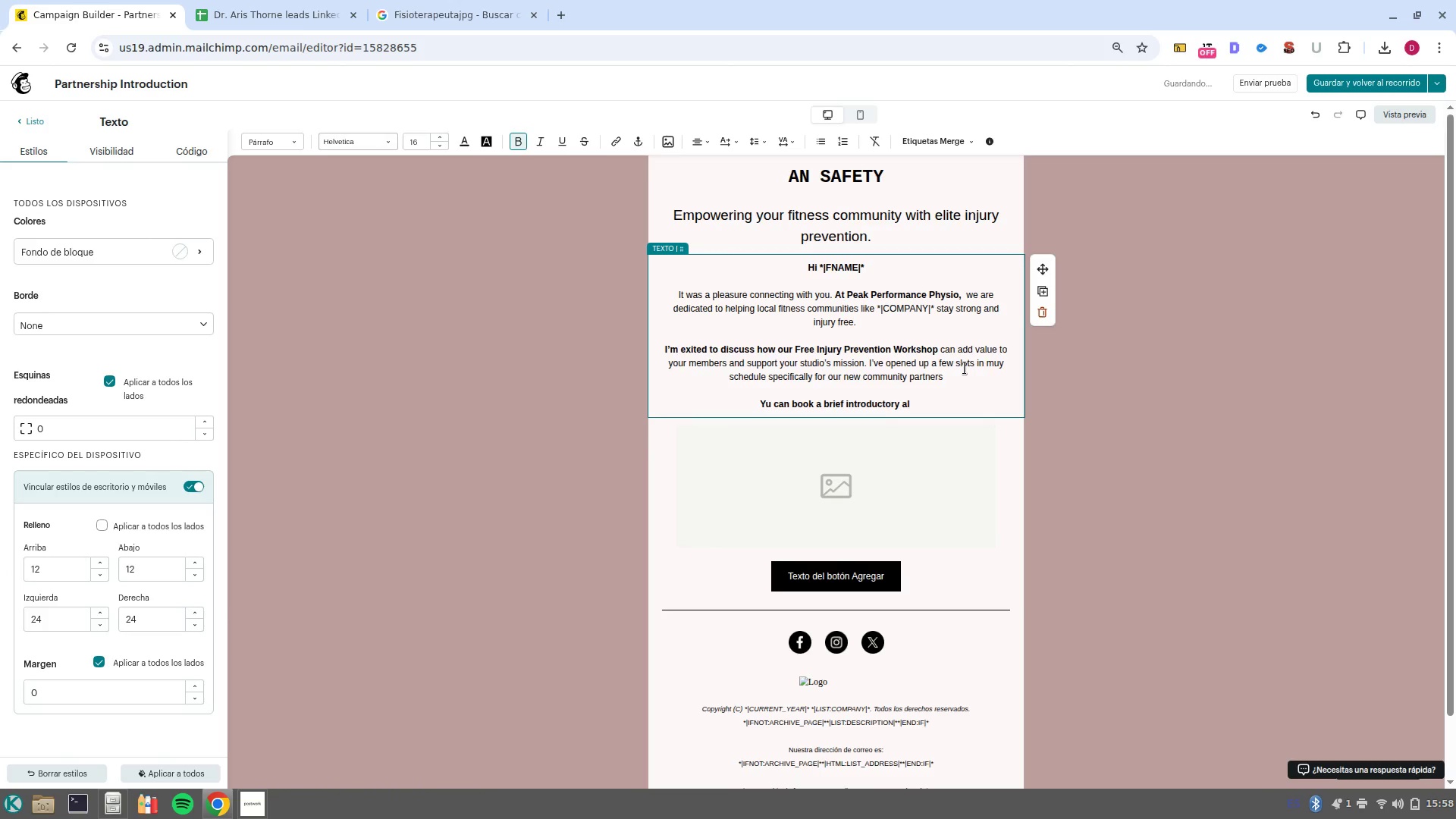 
key(Backspace)
key(Backspace)
type(call with me here> )
 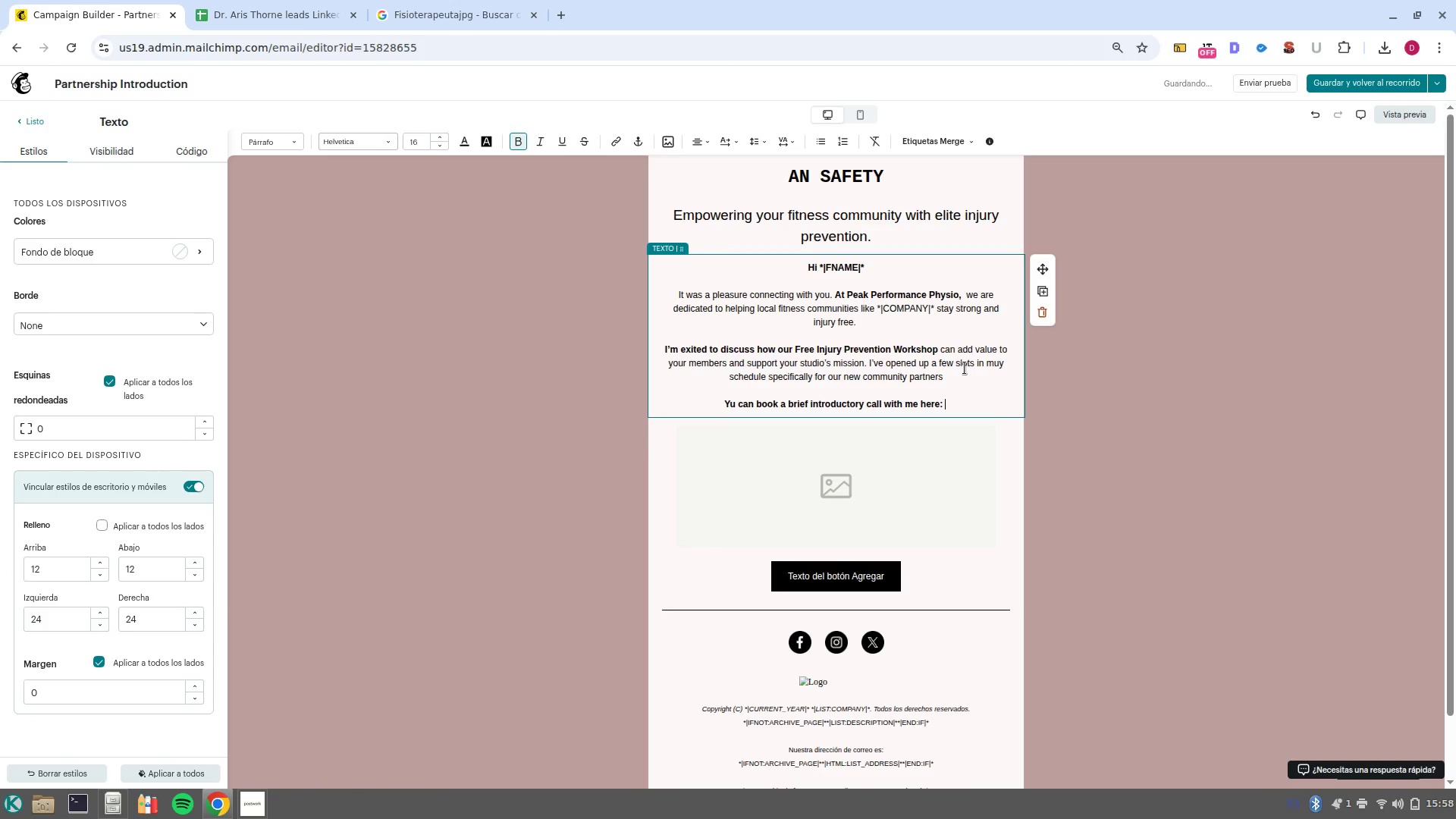 
left_click([827, 578])
 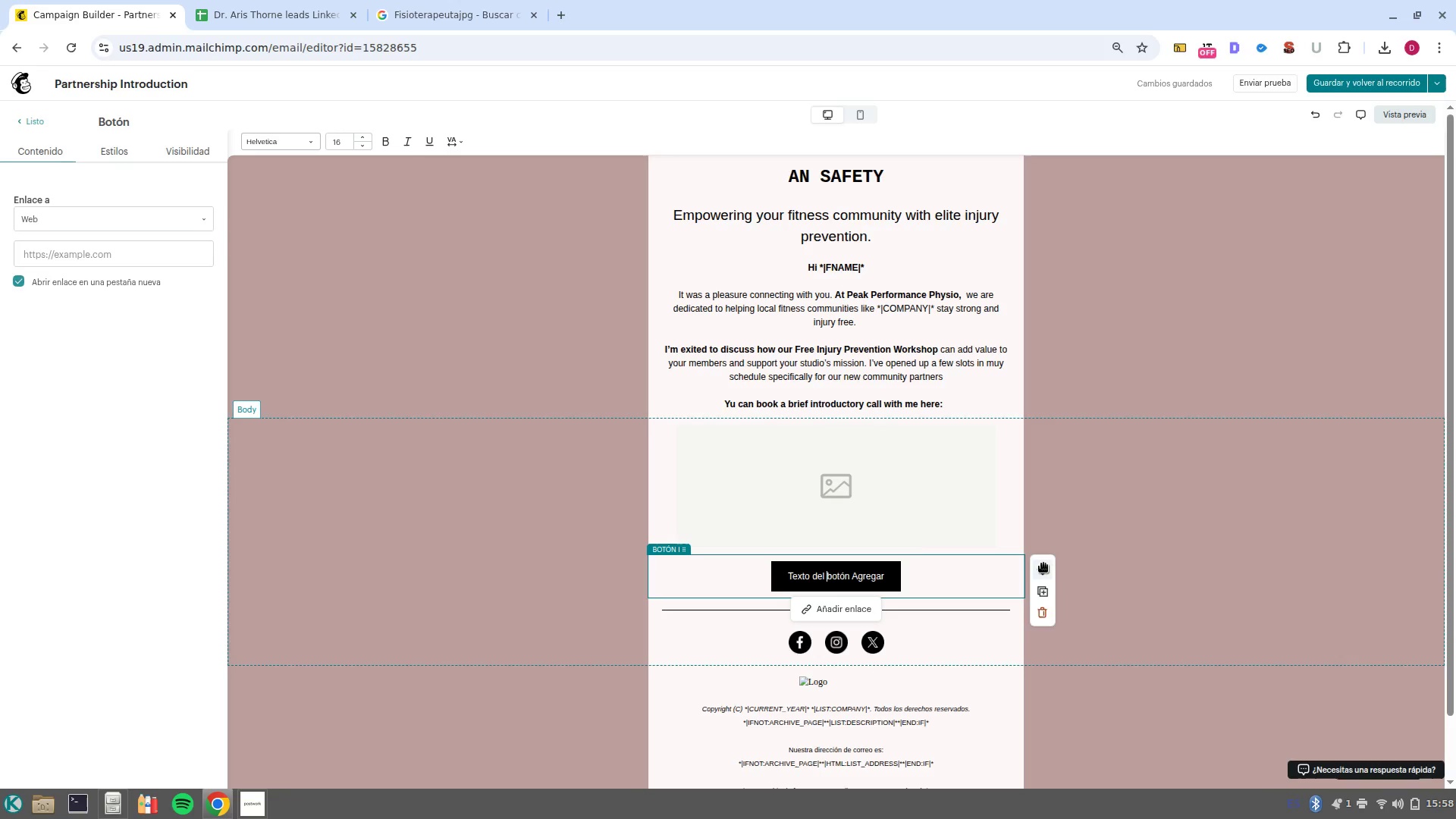 
left_click_drag(start_coordinate=[1044, 563], to_coordinate=[889, 420])
 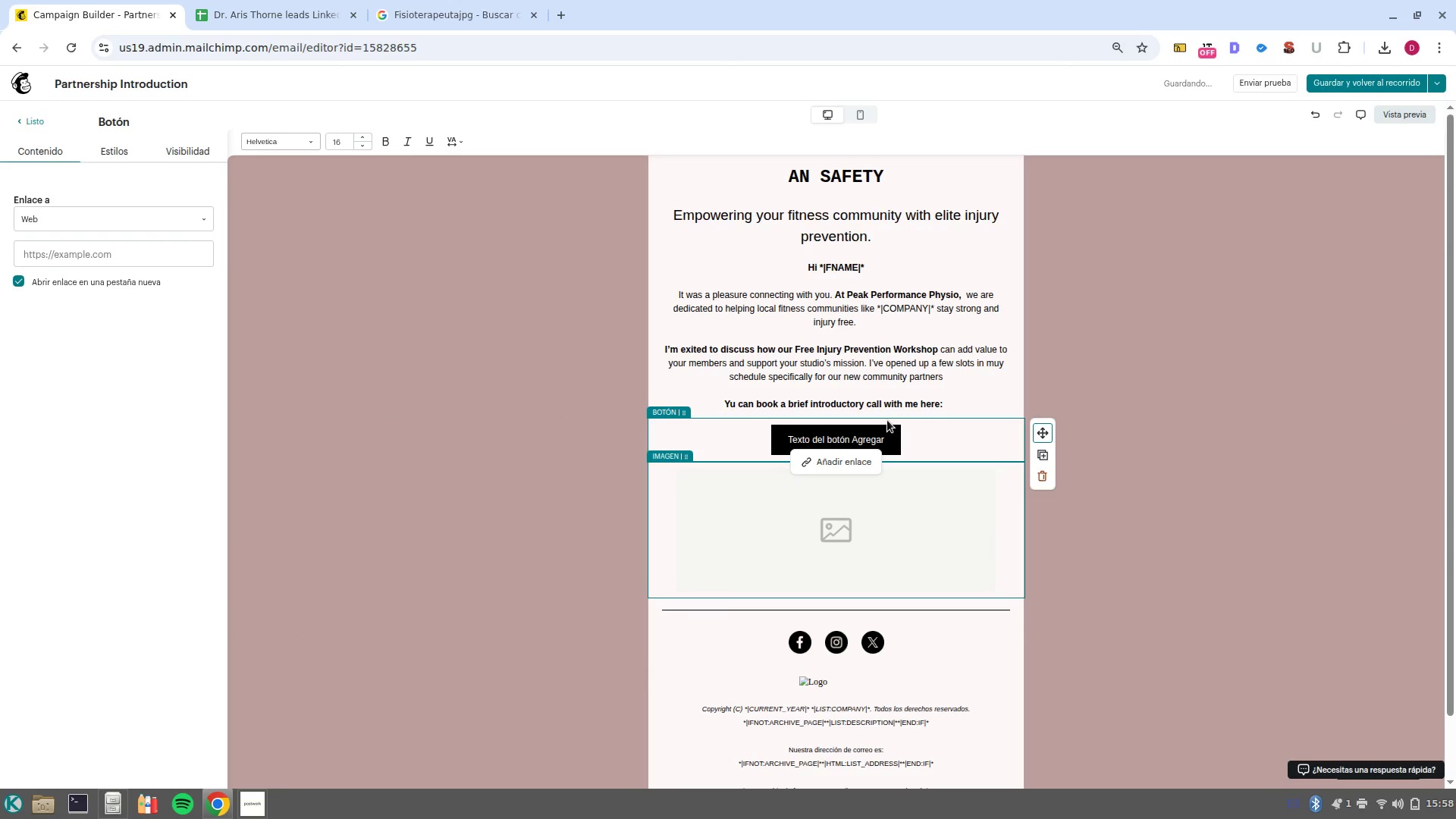 
scroll: coordinate [826, 307], scroll_direction: up, amount: 10.0
 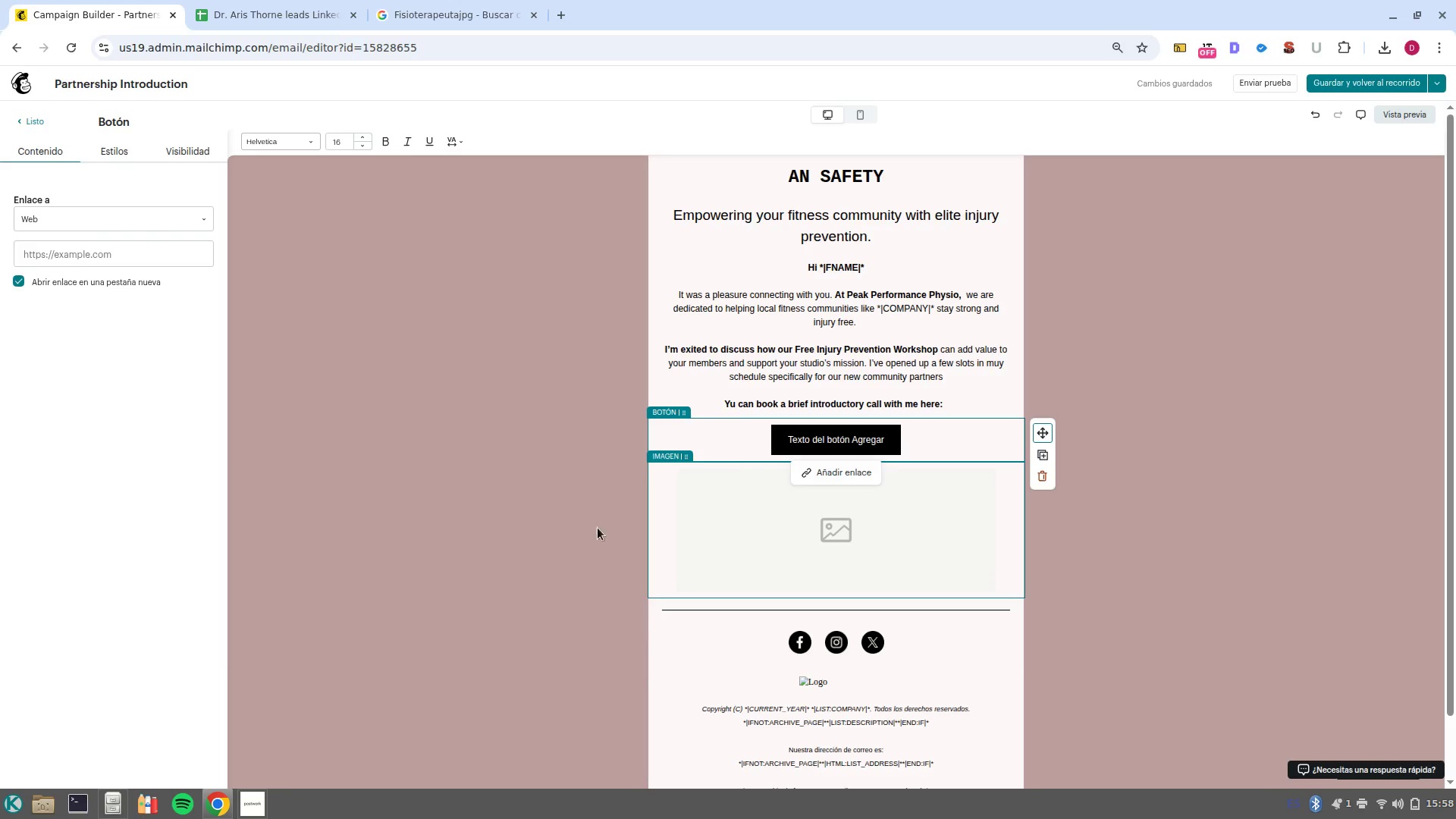 
wait(11.75)
 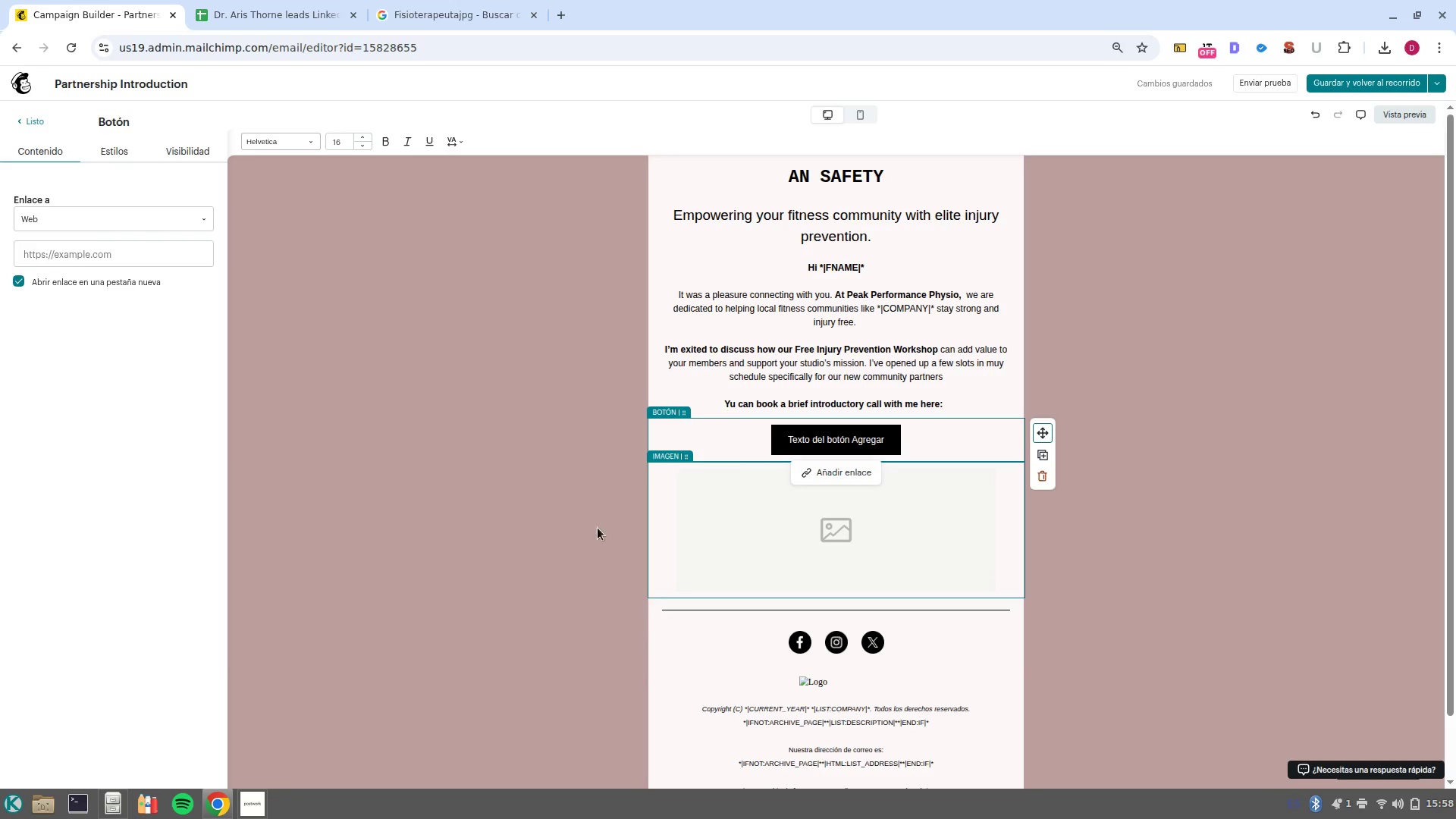 
left_click([66, 254])
 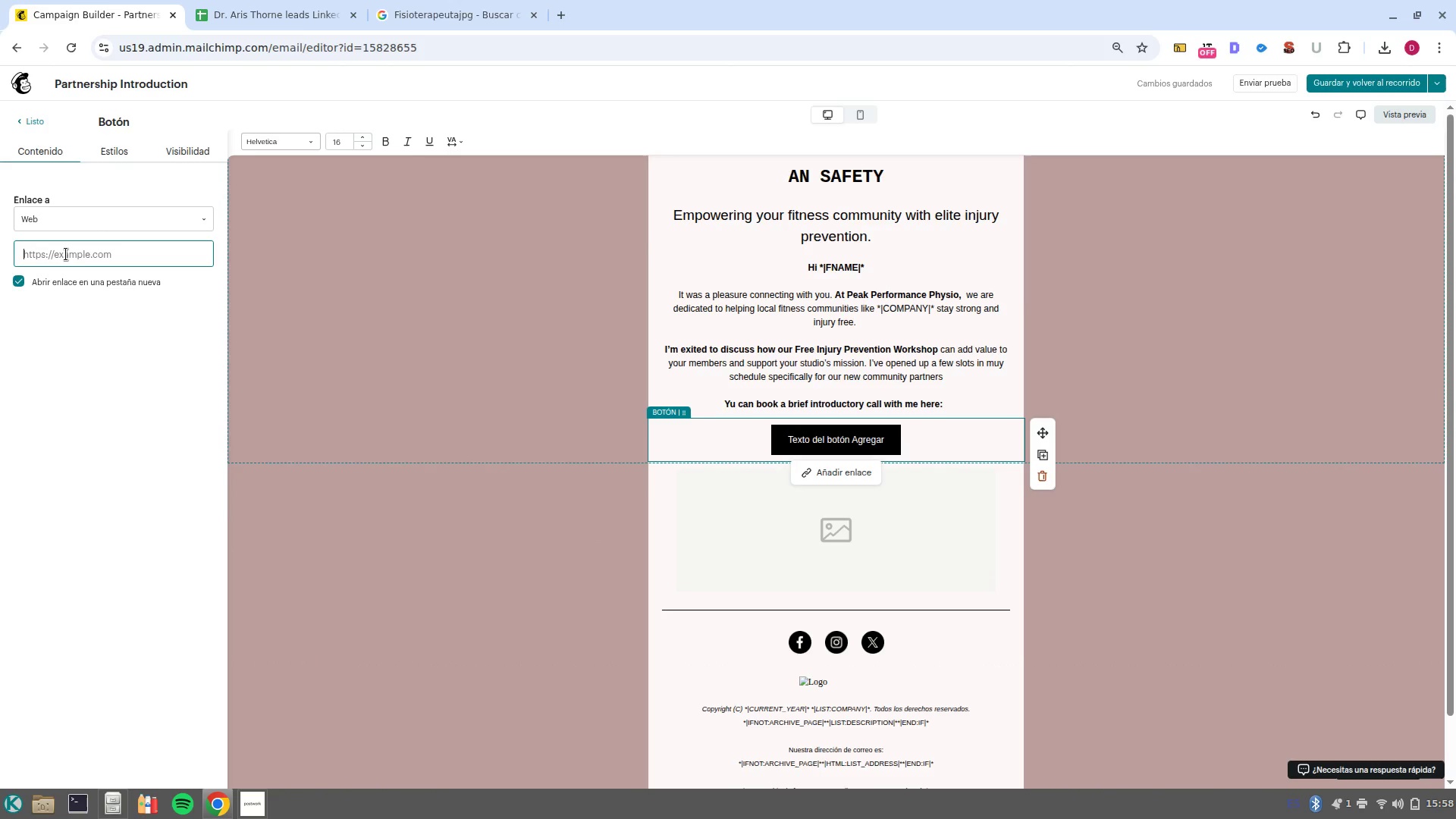 
type(calend)
key(Backspace)
type(dly.com)
 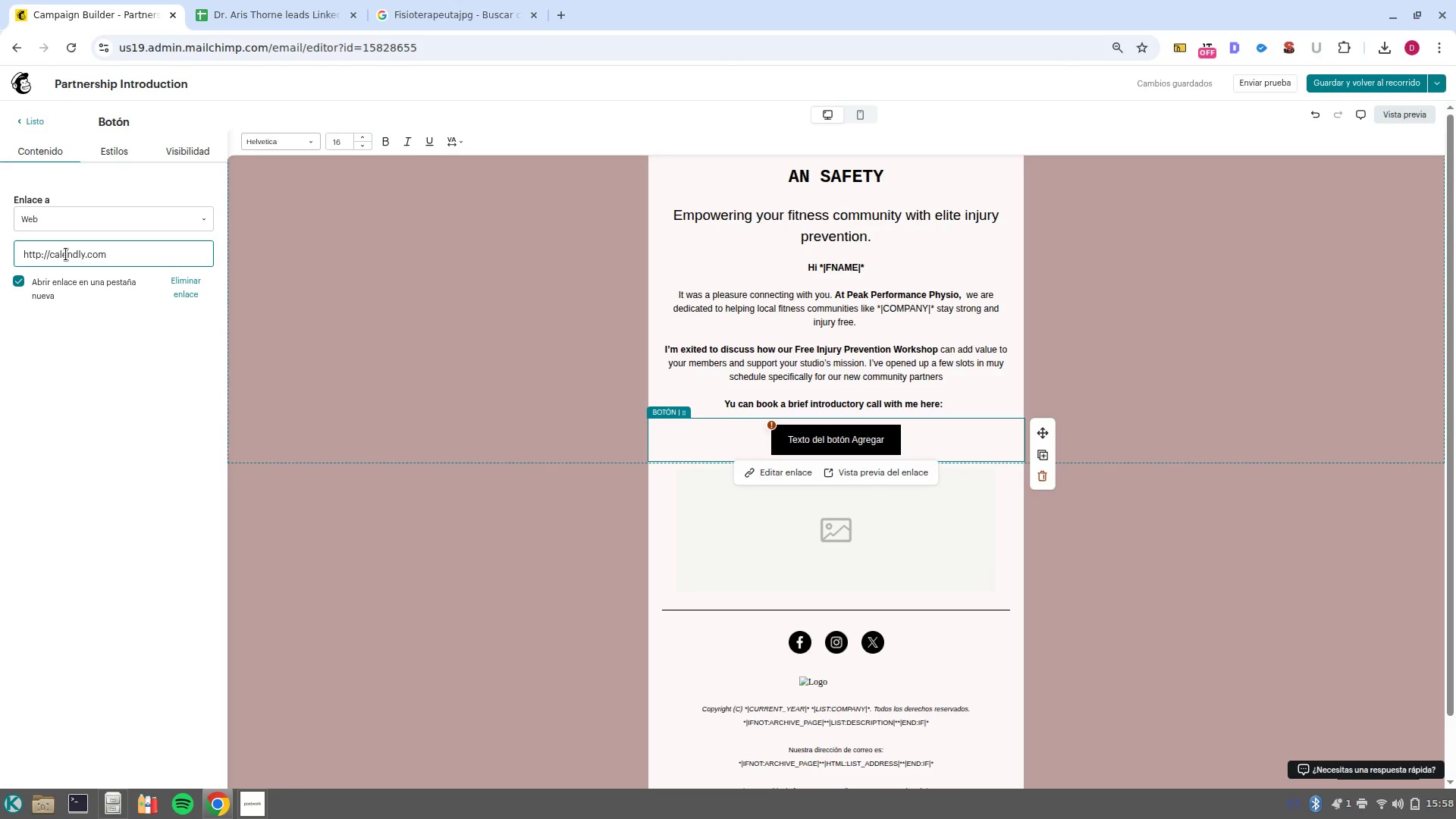 
left_click([792, 469])
 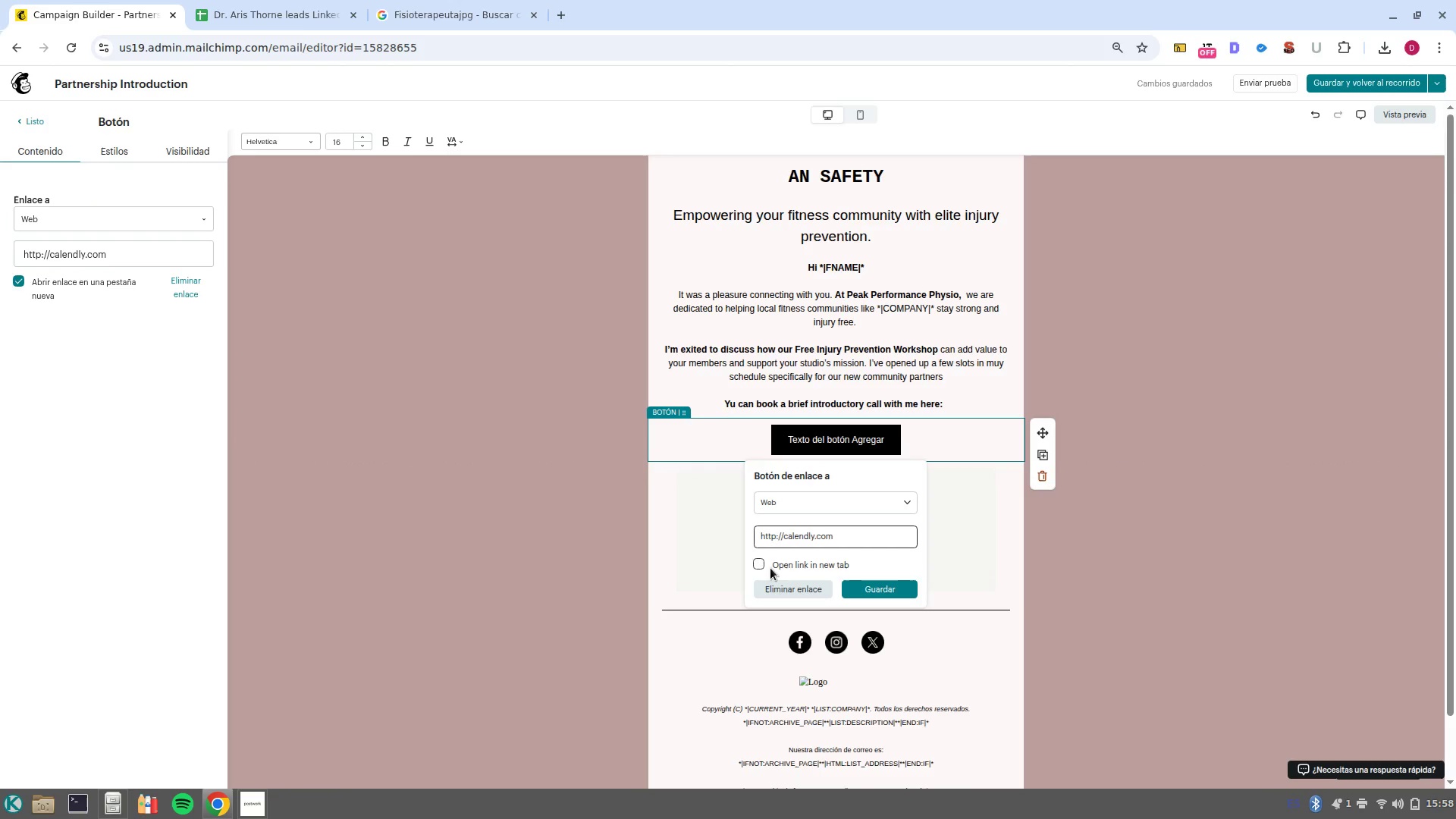 
left_click([761, 565])
 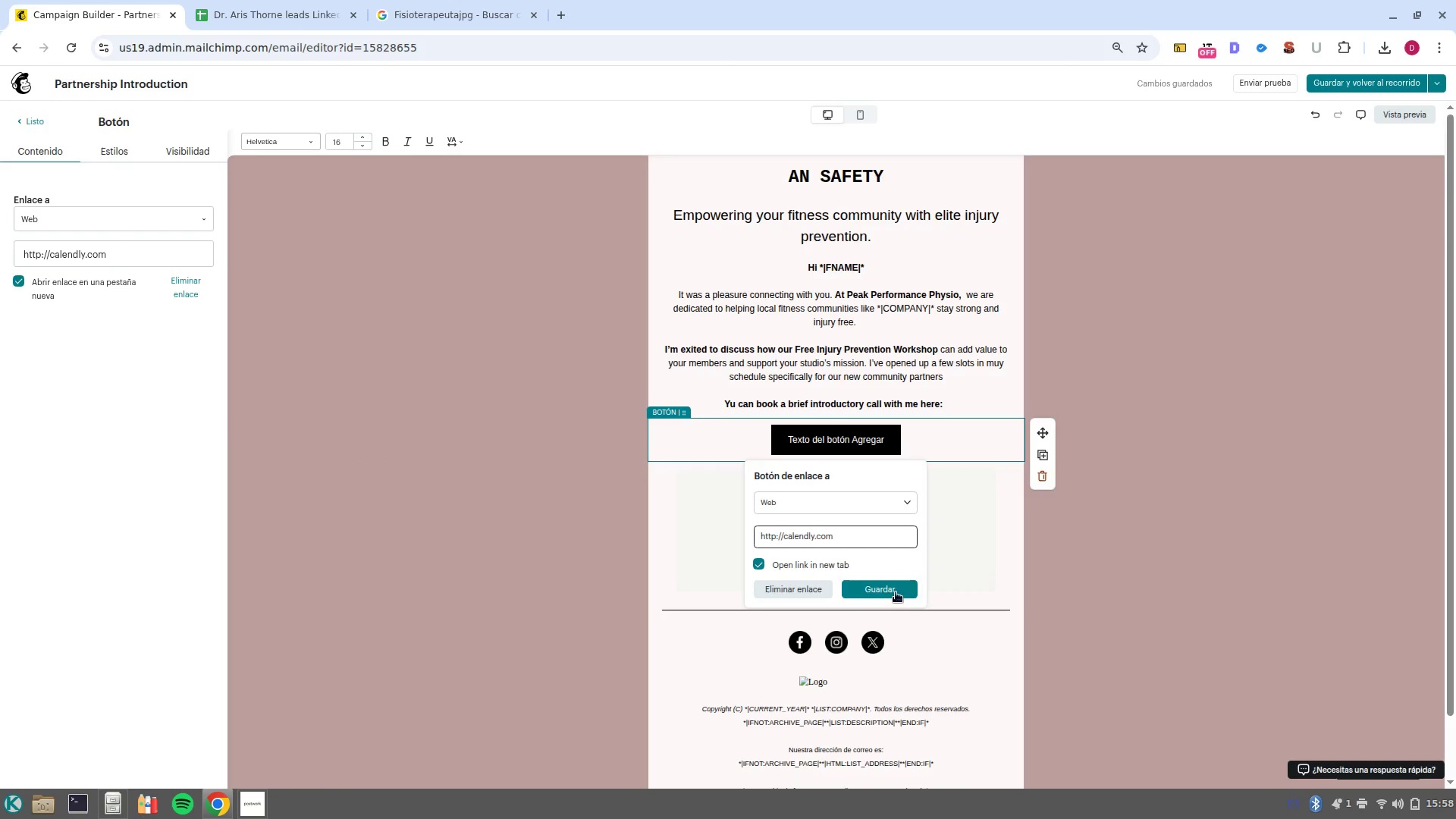 
left_click([896, 591])
 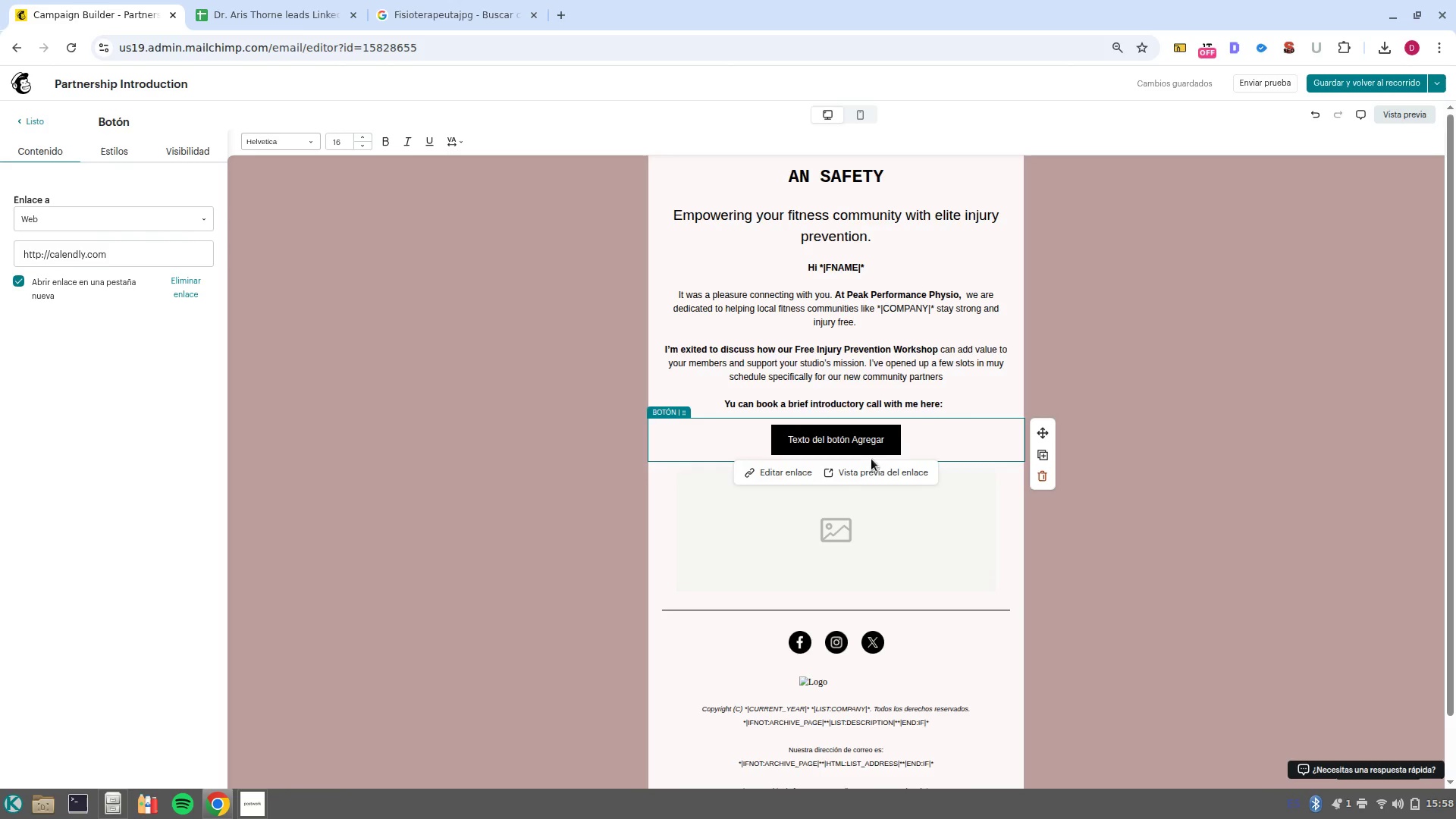 
wait(6.54)
 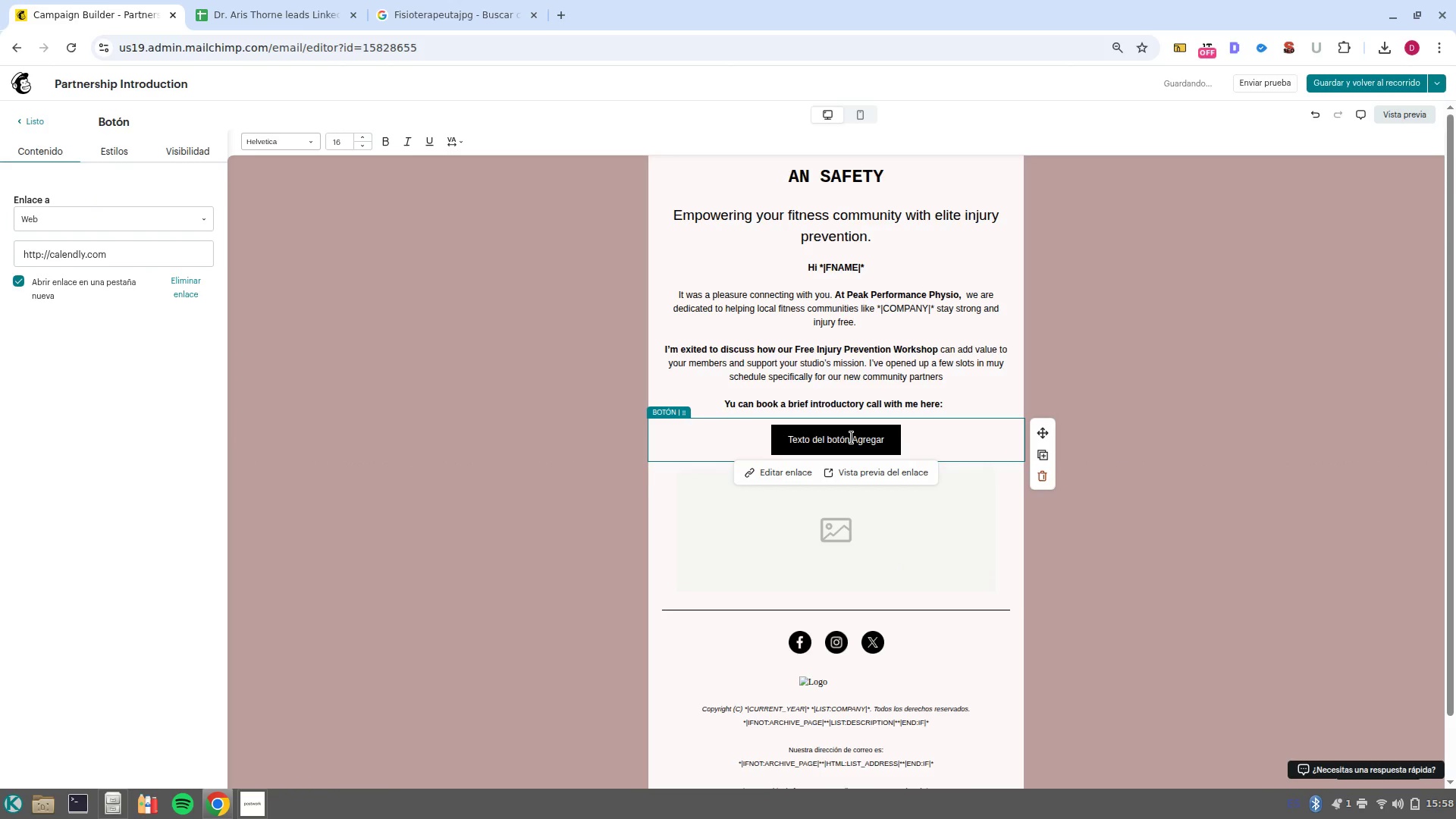 
left_click([33, 123])
 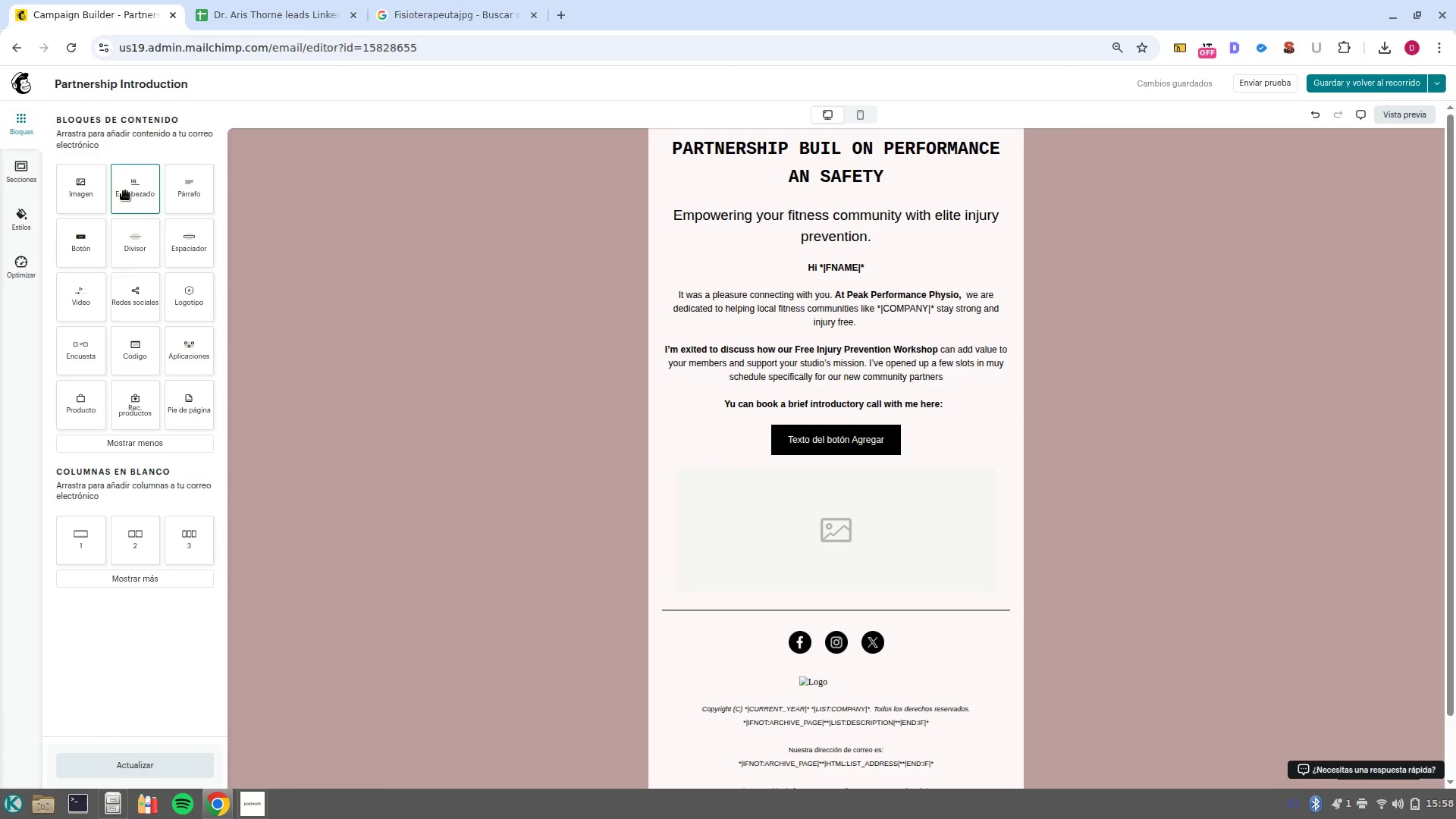 
left_click_drag(start_coordinate=[186, 197], to_coordinate=[752, 458])
 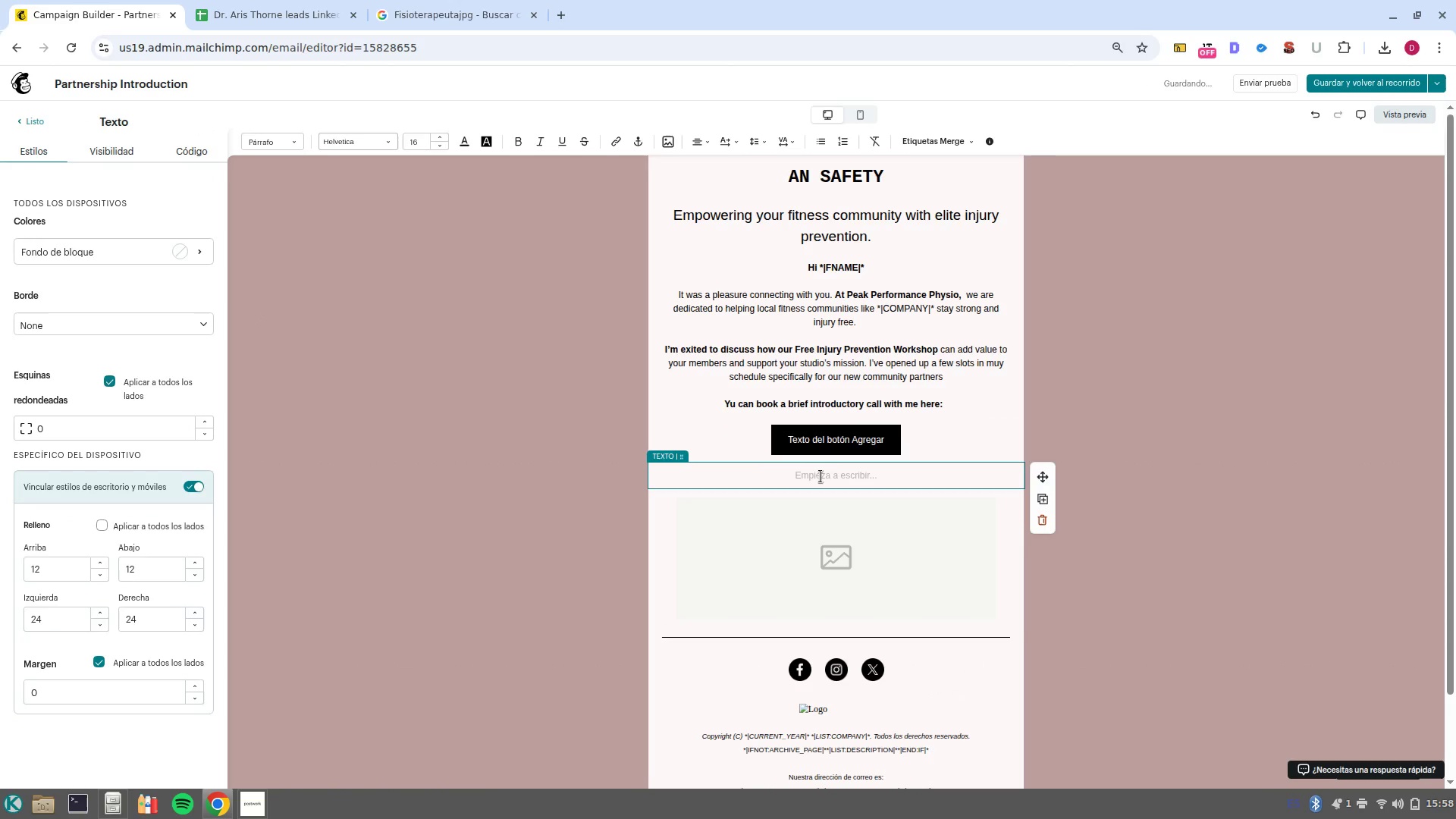 
type(Looking forward to working together )
 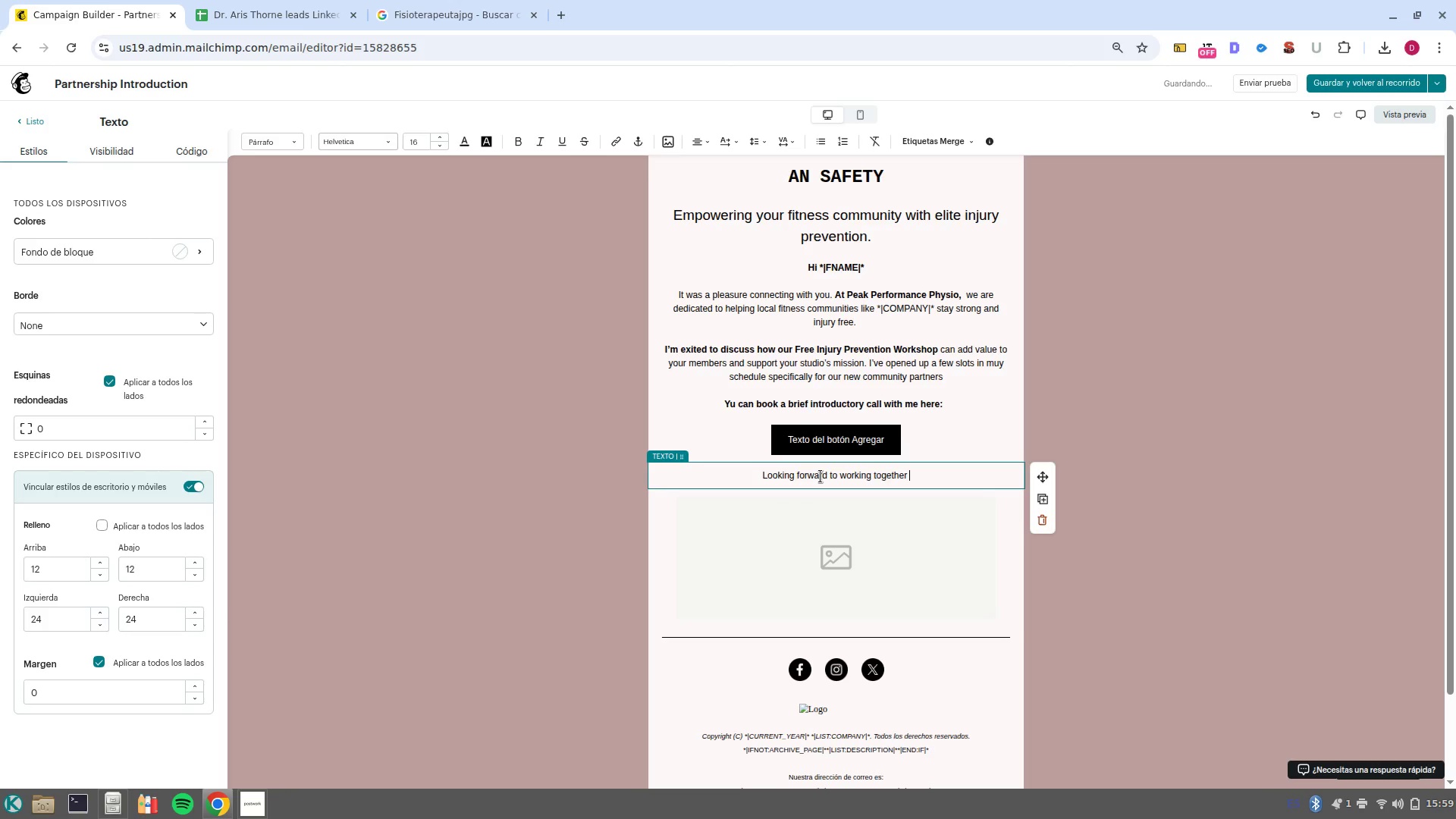 
key(Enter)
 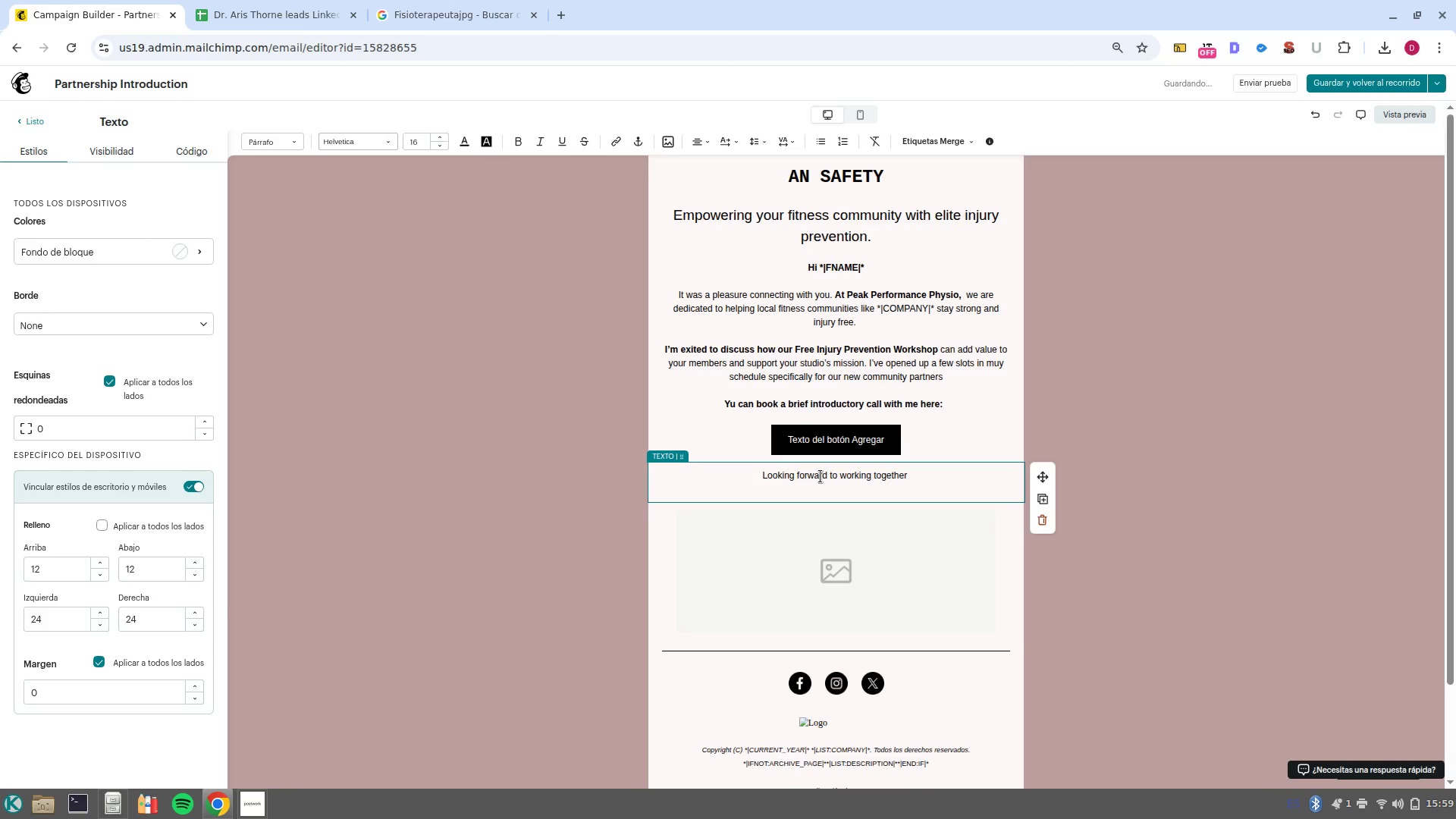 
key(Control+B)
 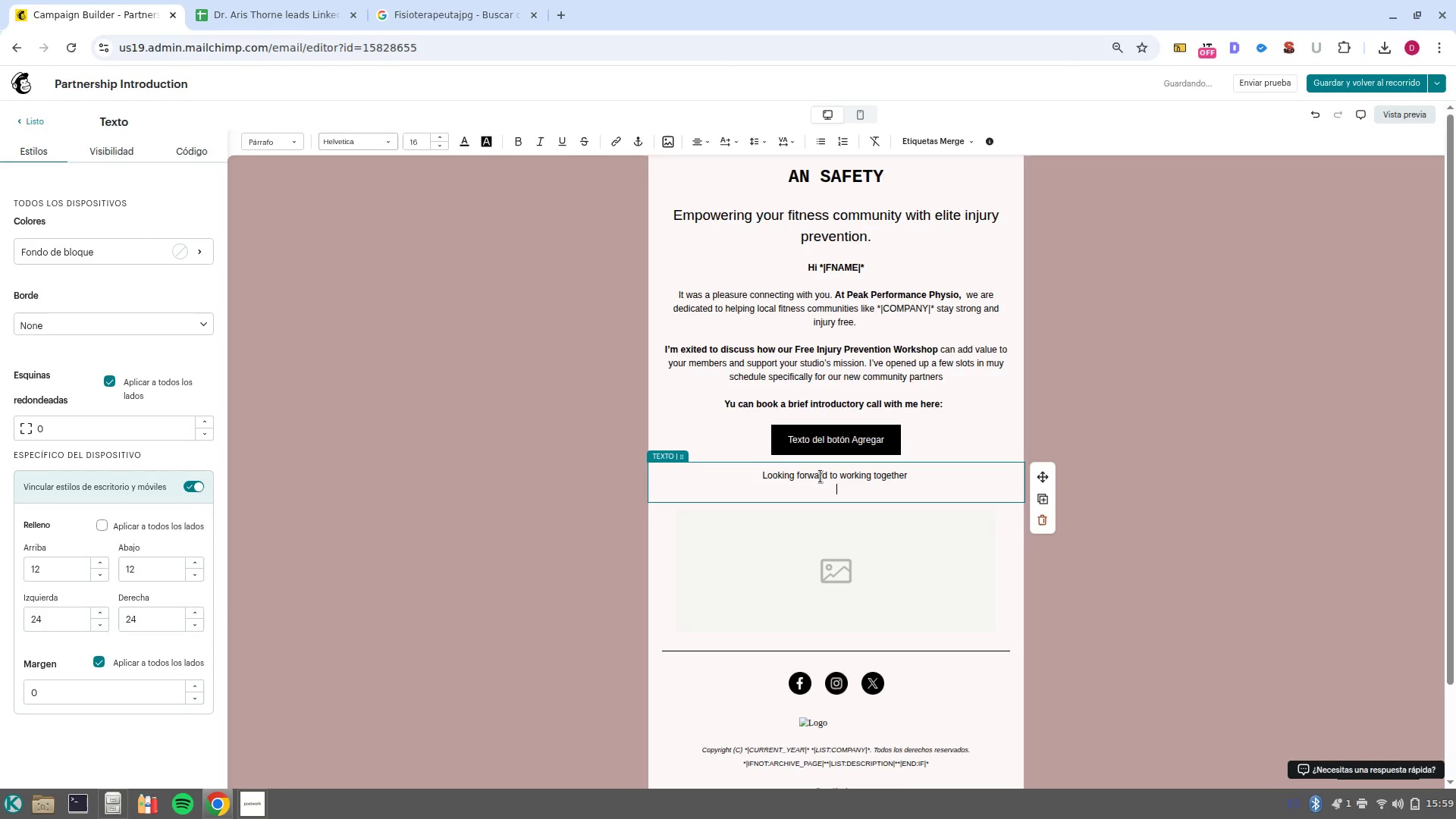 
type(Dr. Aris thorne)
 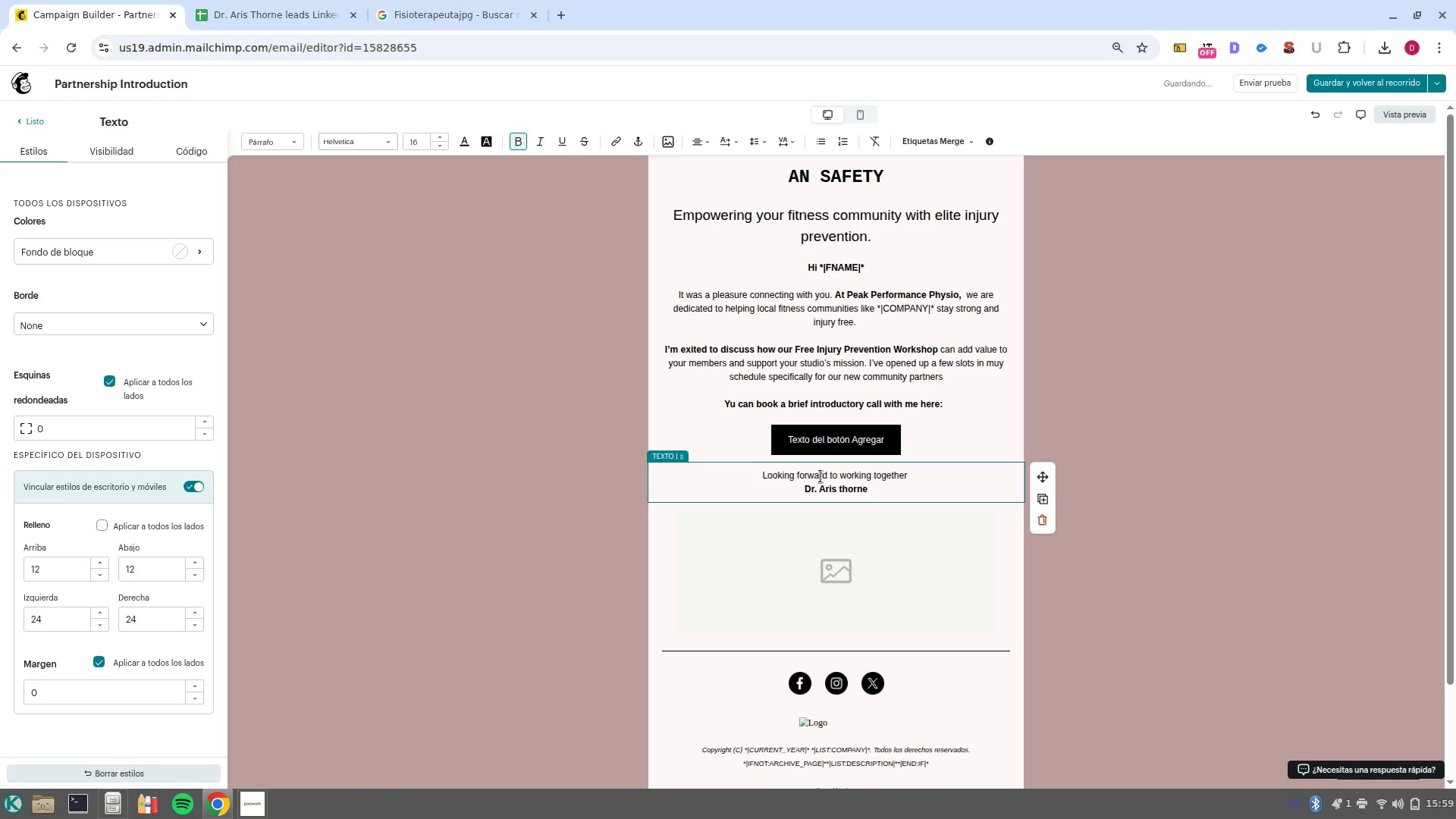 
key(Enter)
 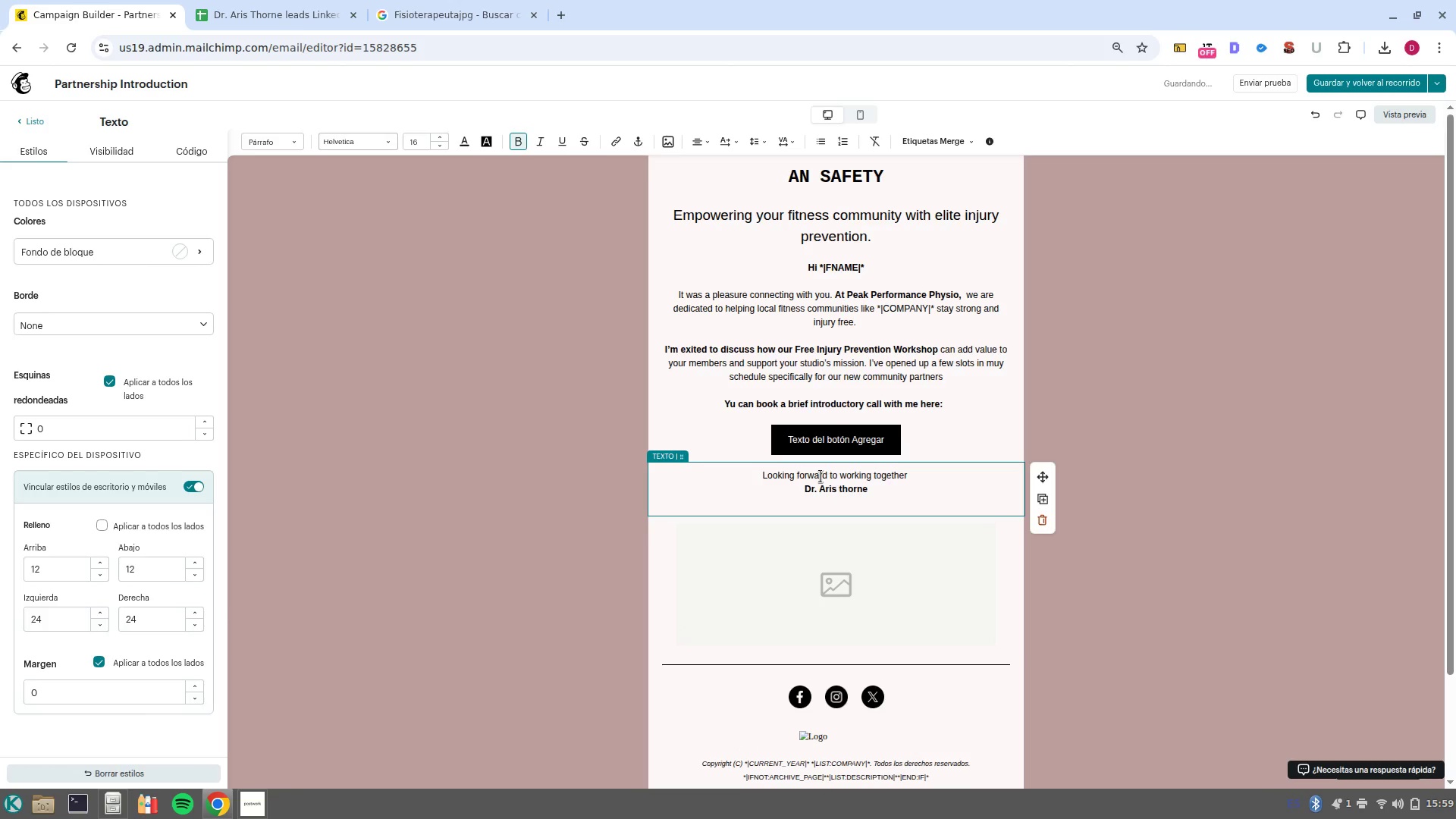 
type(owner,pea)
key(Backspace)
key(Backspace)
key(Backspace)
type( P)
 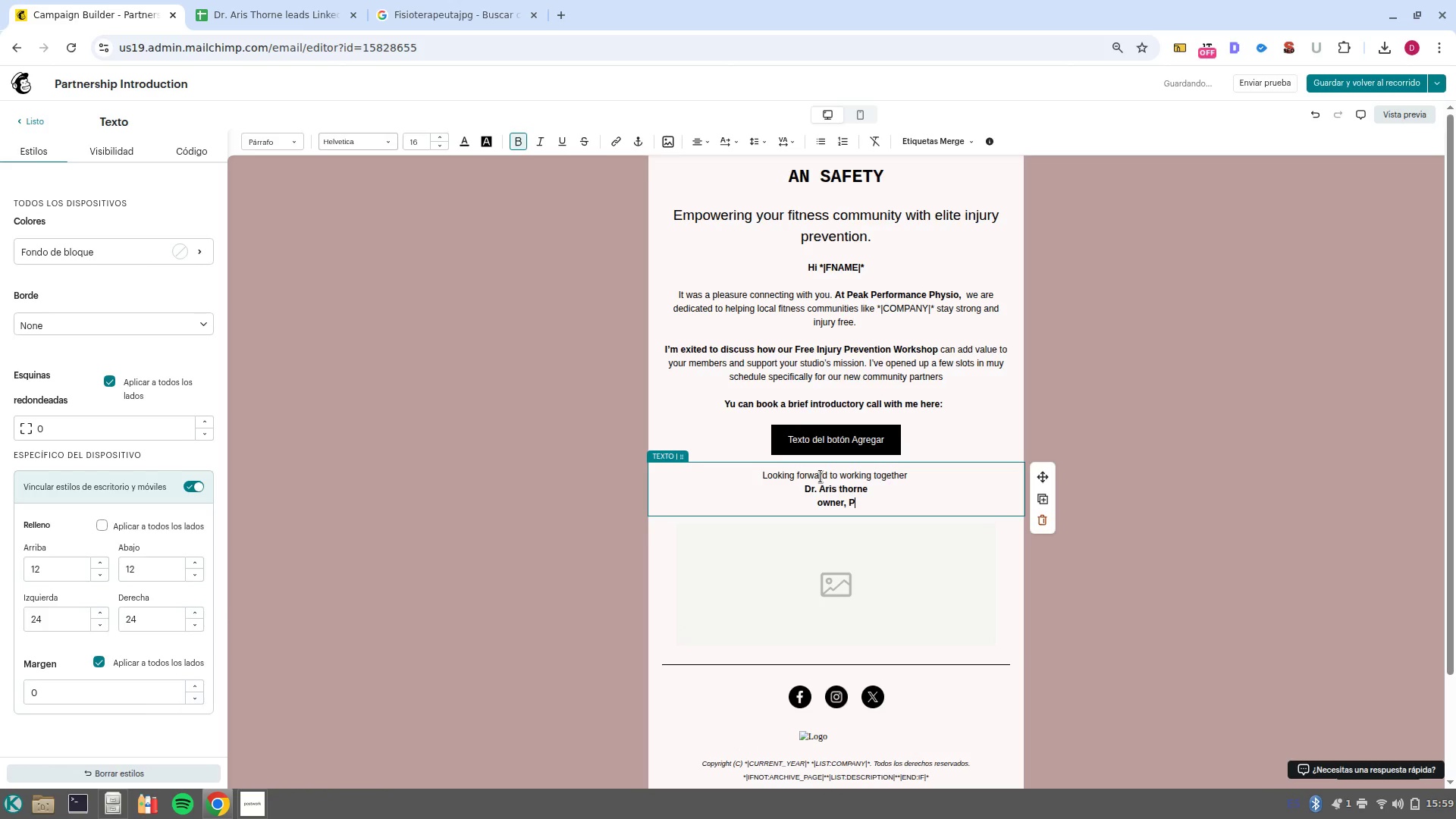 
key(Control+ArrowLeft)
 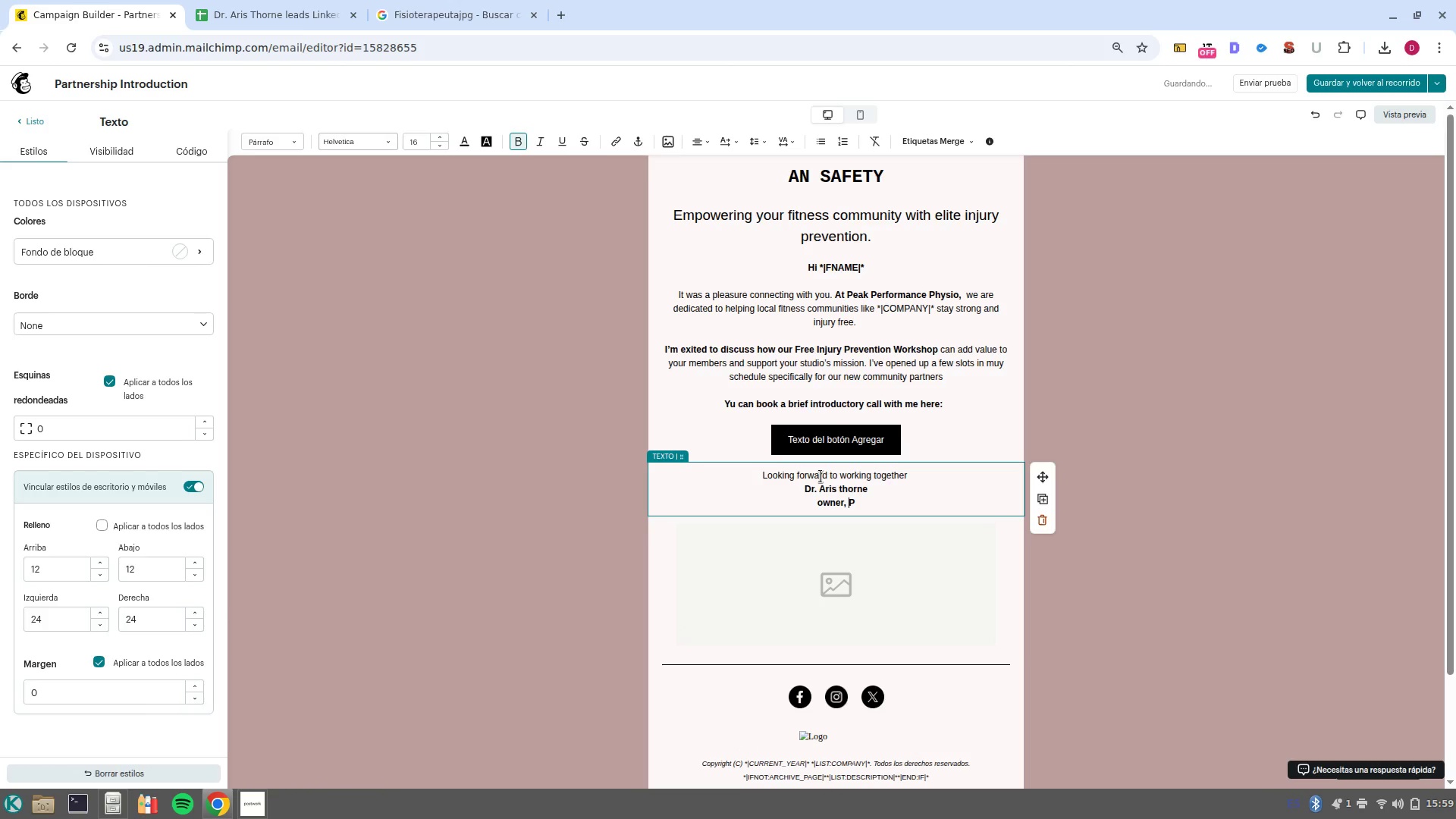 
key(Control+ArrowLeft)
 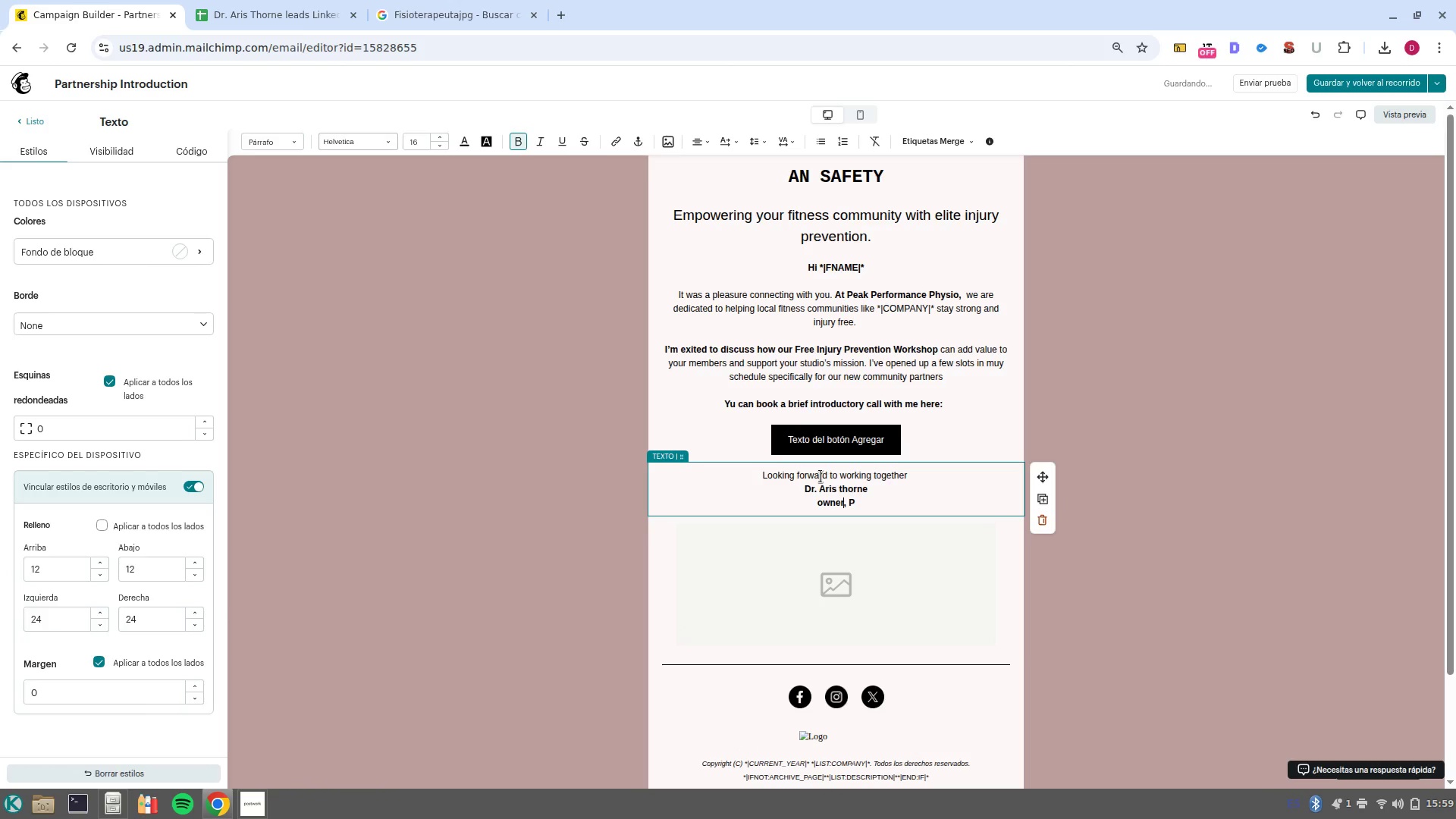 
key(Control+ArrowLeft)
 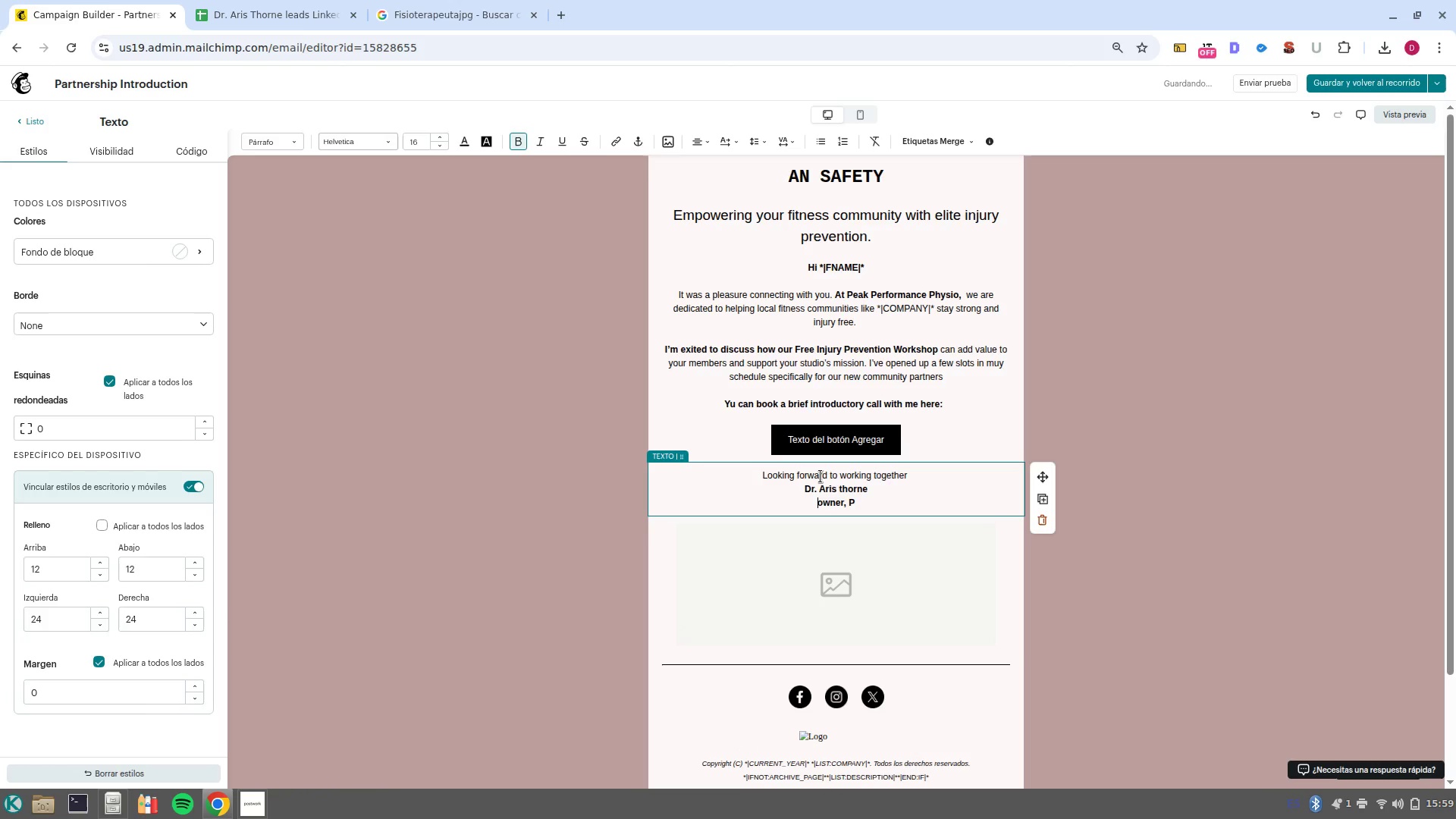 
key(ArrowRight)
 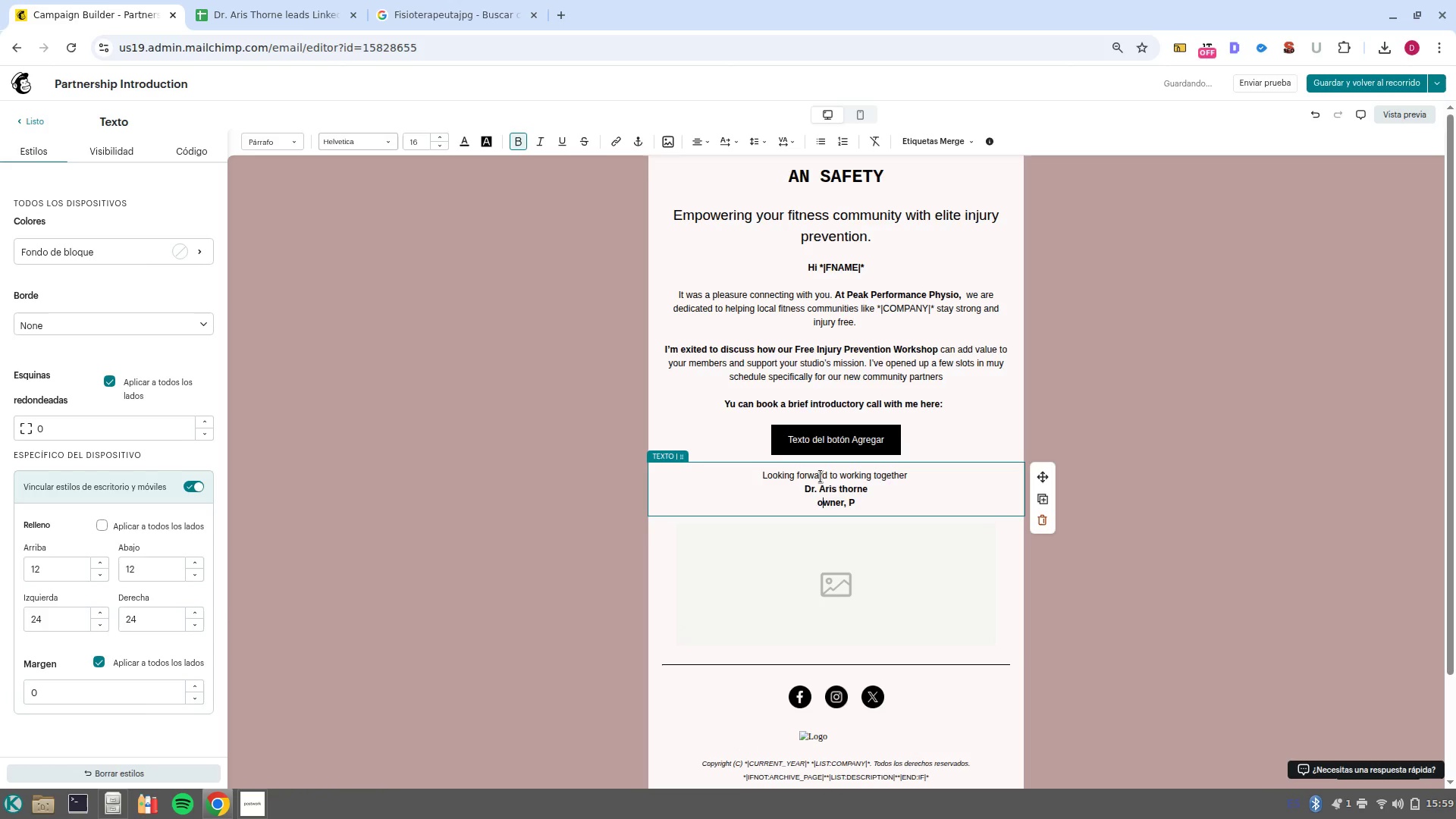 
key(Backspace)
 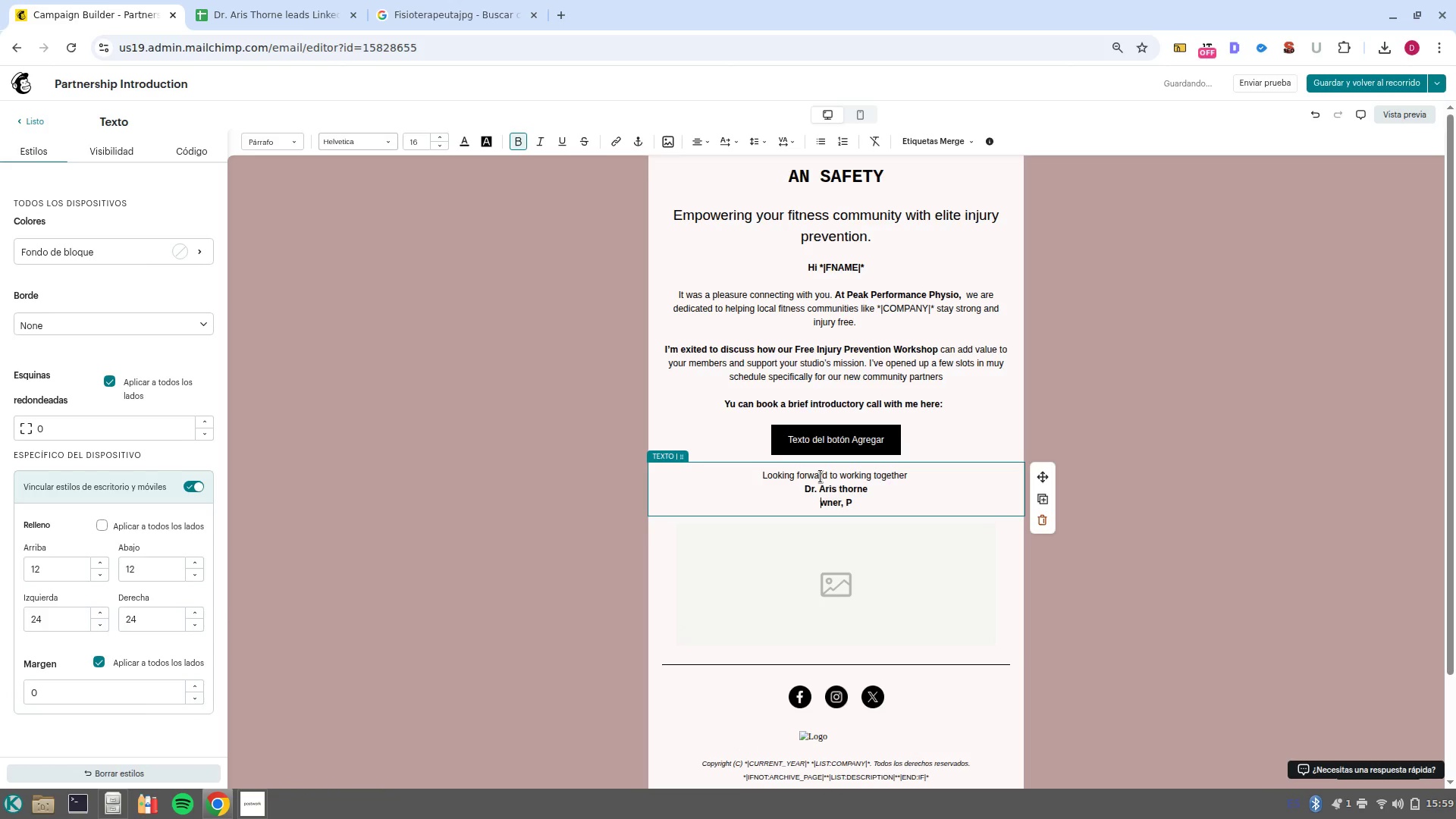 
key(Shift+ShiftLeft)
 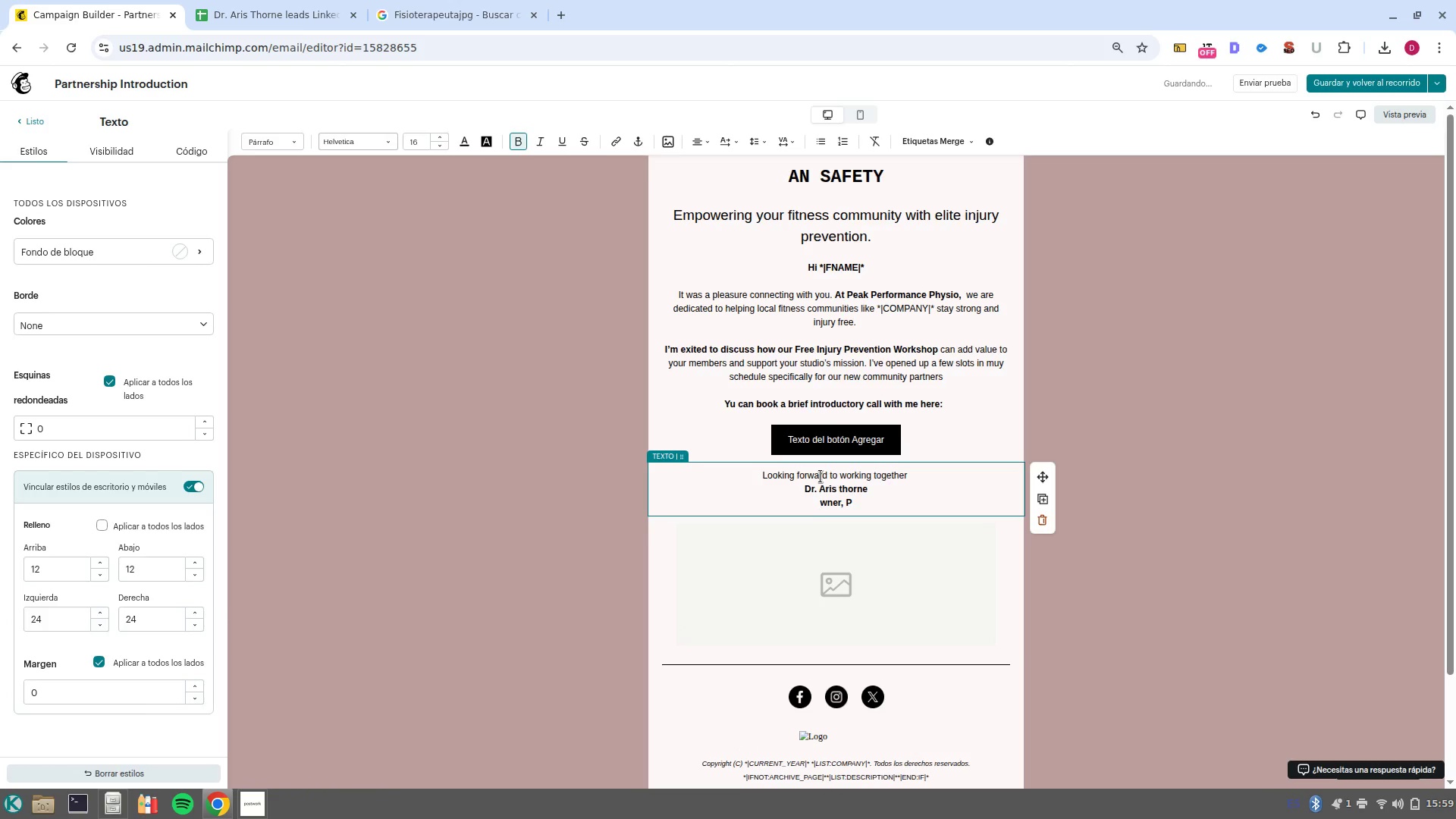 
key(Shift+O)
 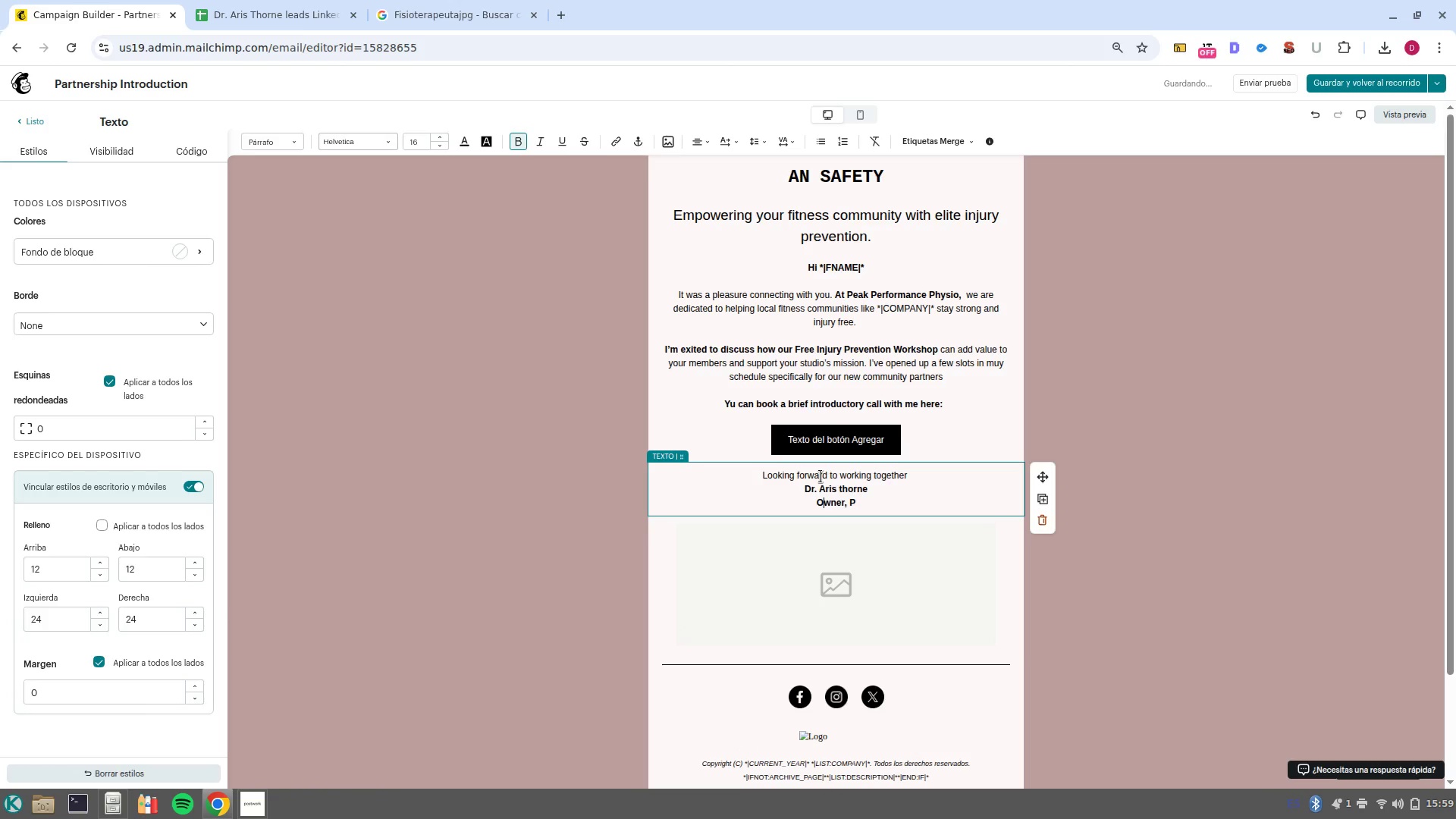 
key(Control+ArrowRight)
 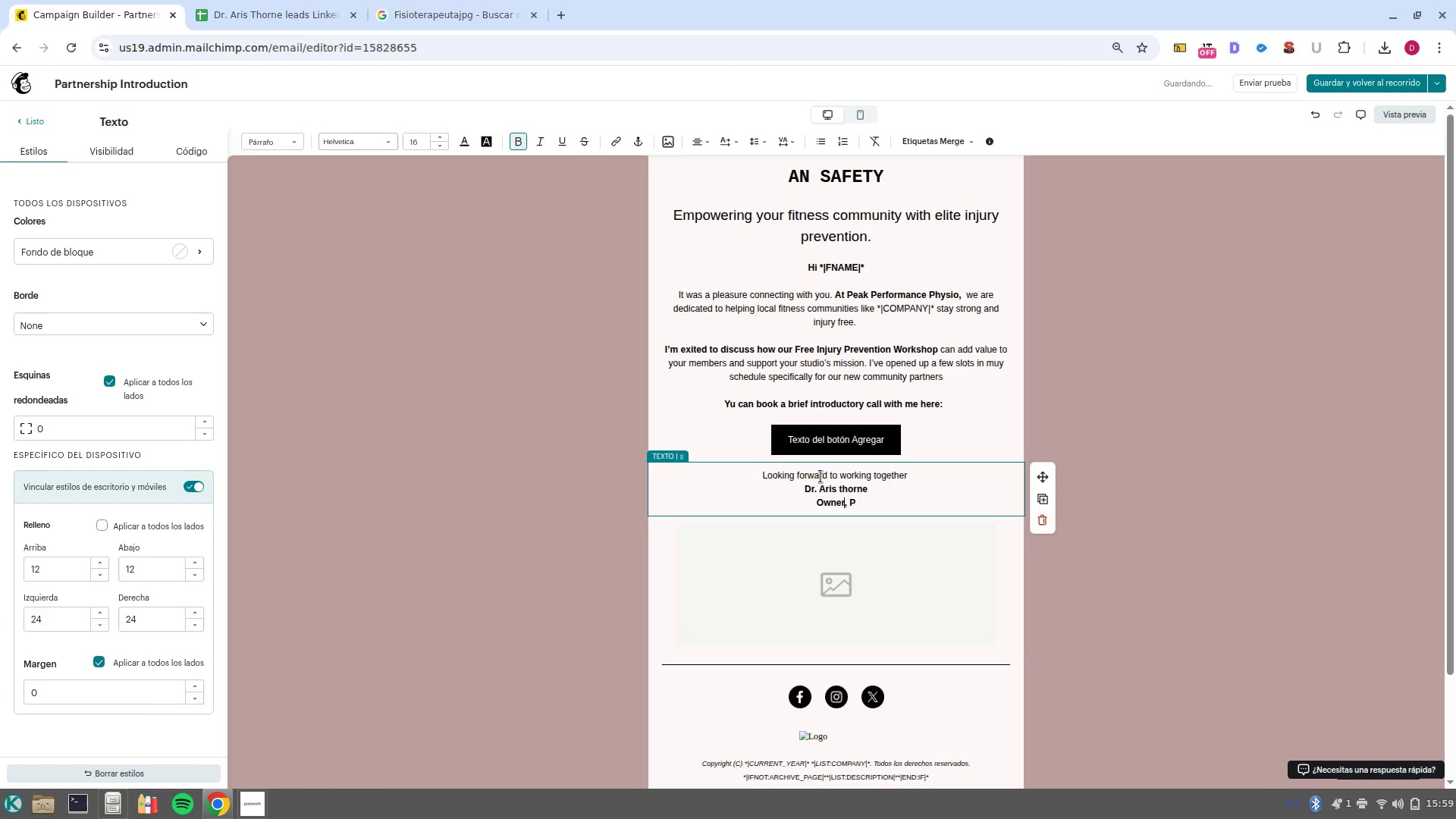 
key(Control+ArrowRight)
 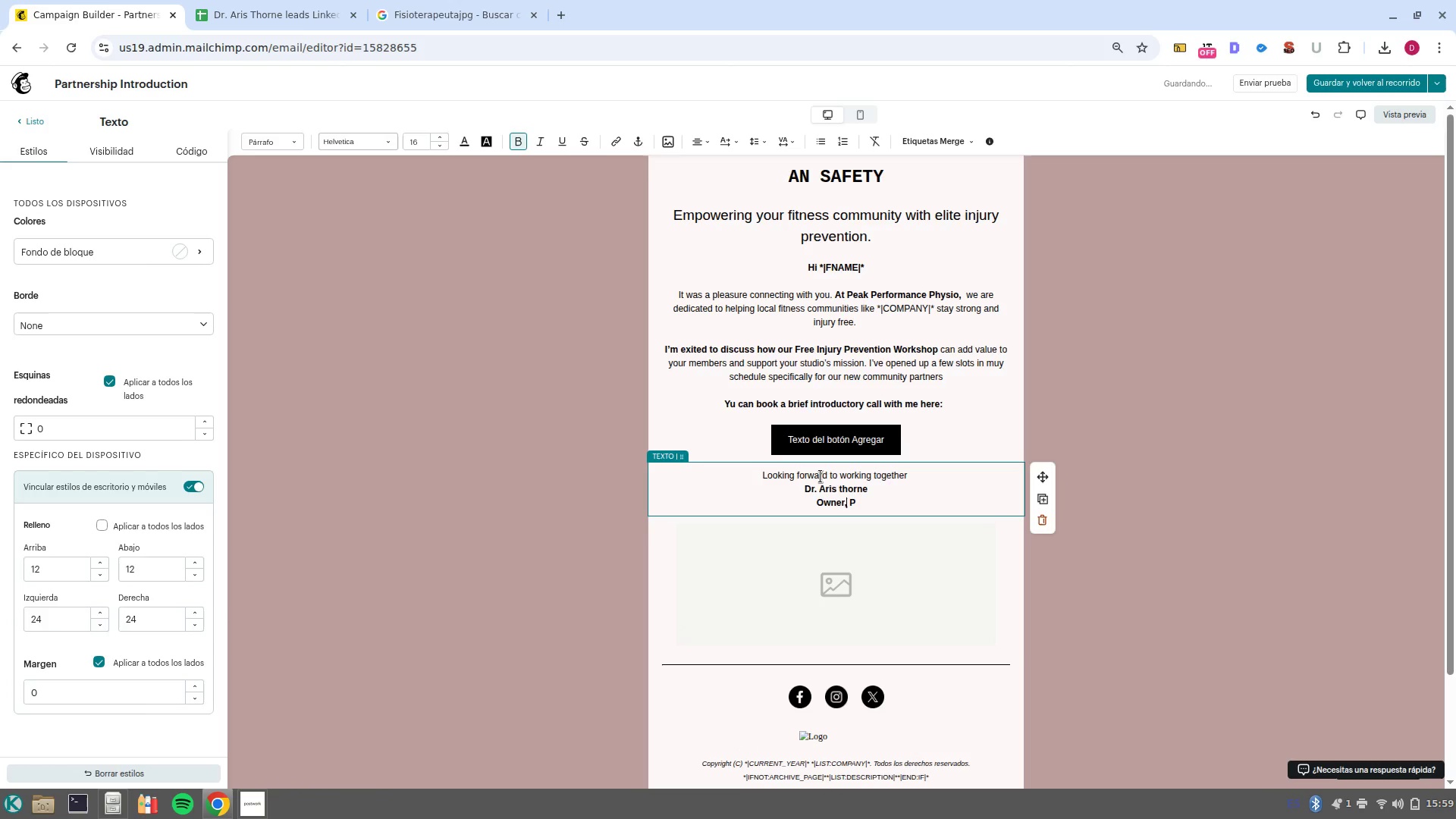 
key(Control+ArrowRight)
 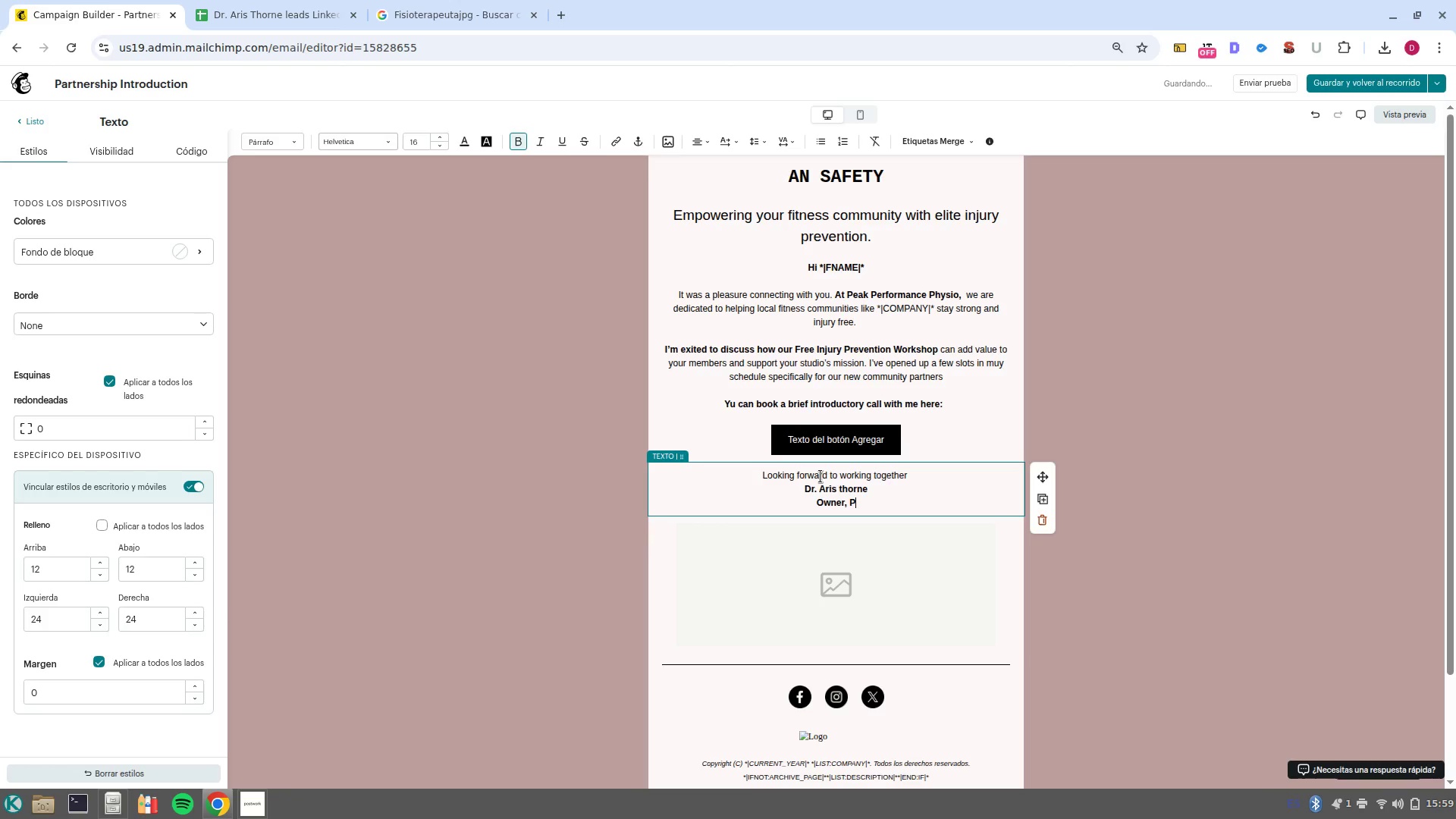 
type(eak Performance Physio)
 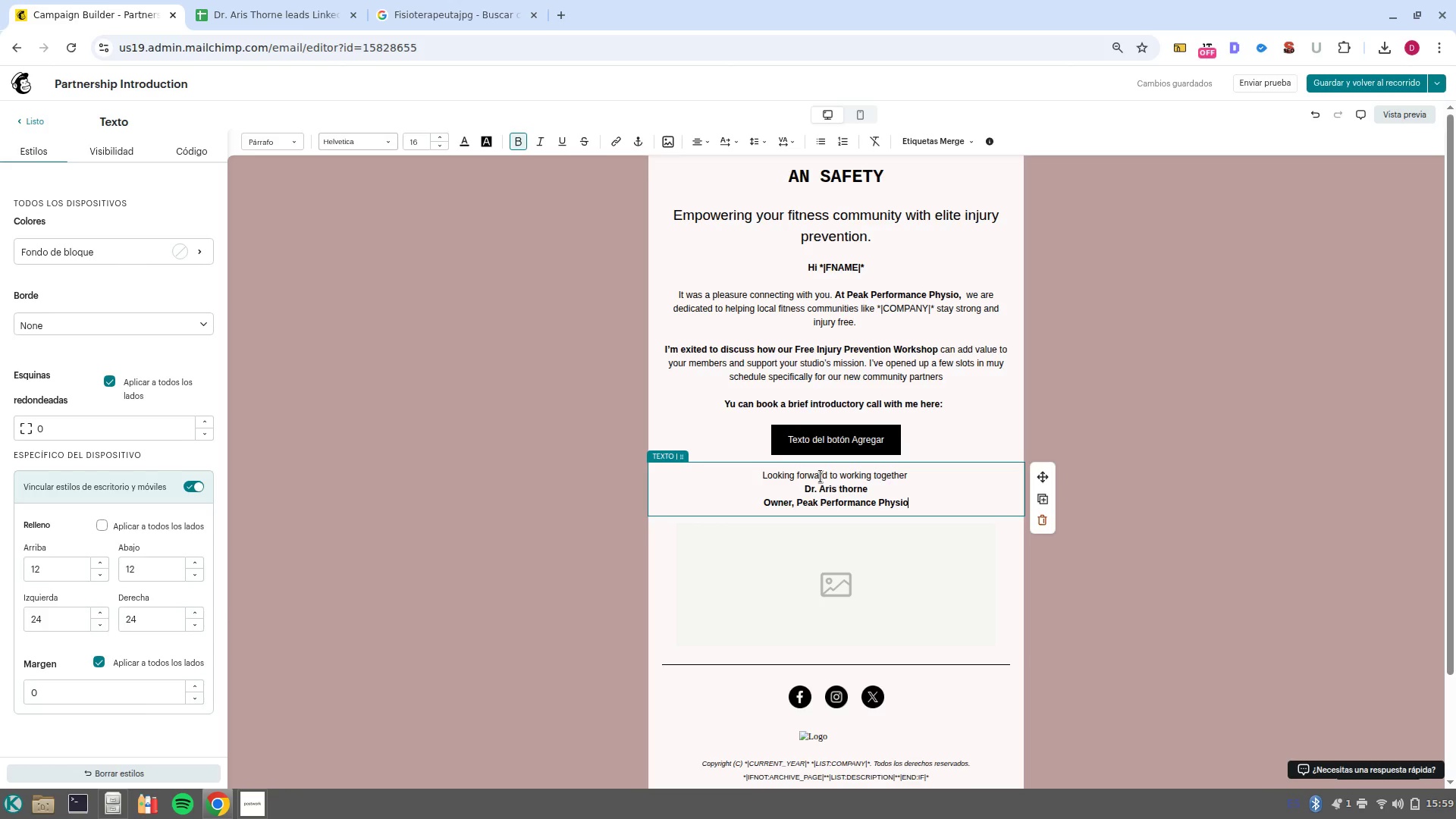 
wait(16.01)
 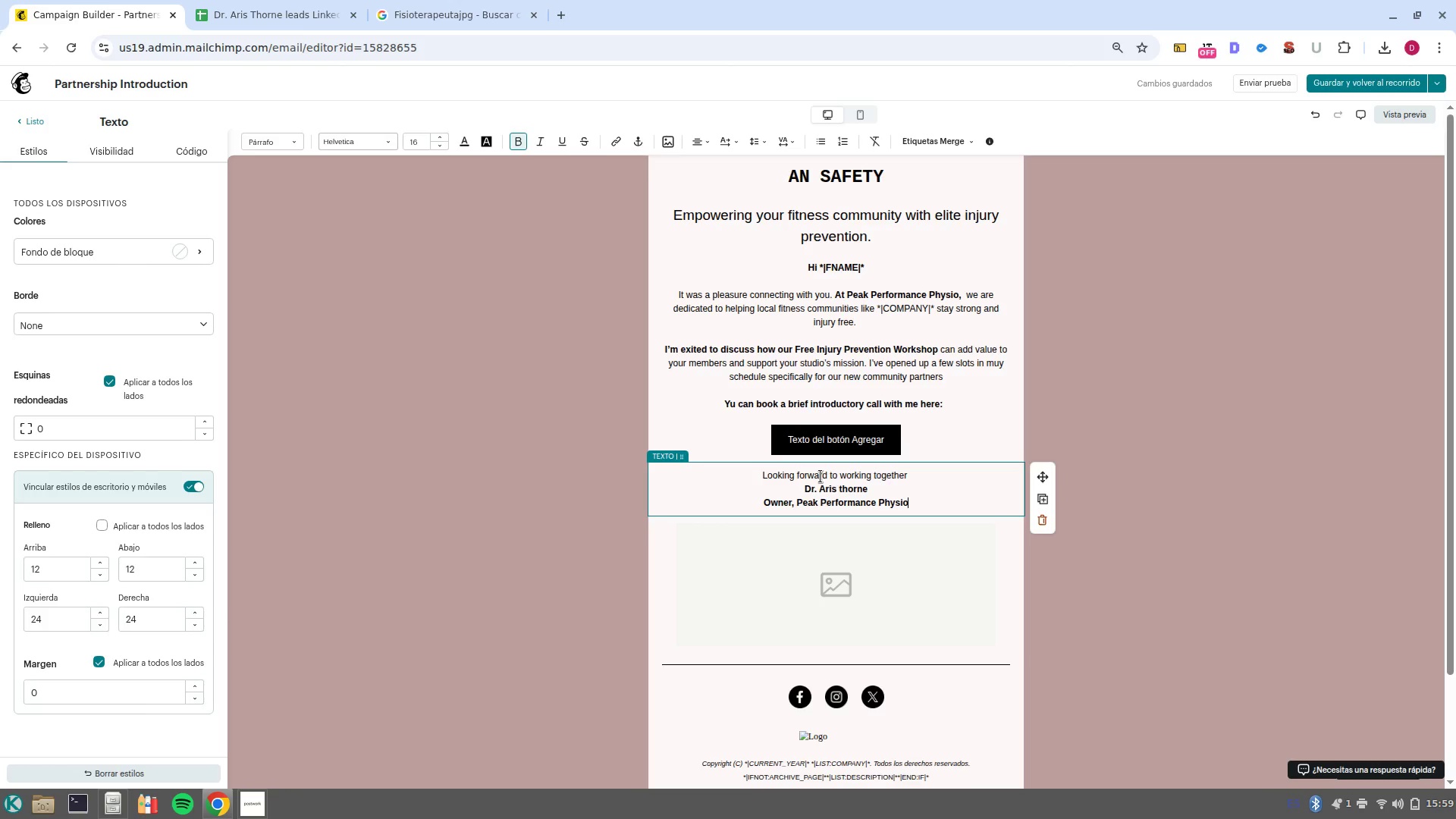 
scroll: coordinate [821, 476], scroll_direction: up, amount: 3.0
 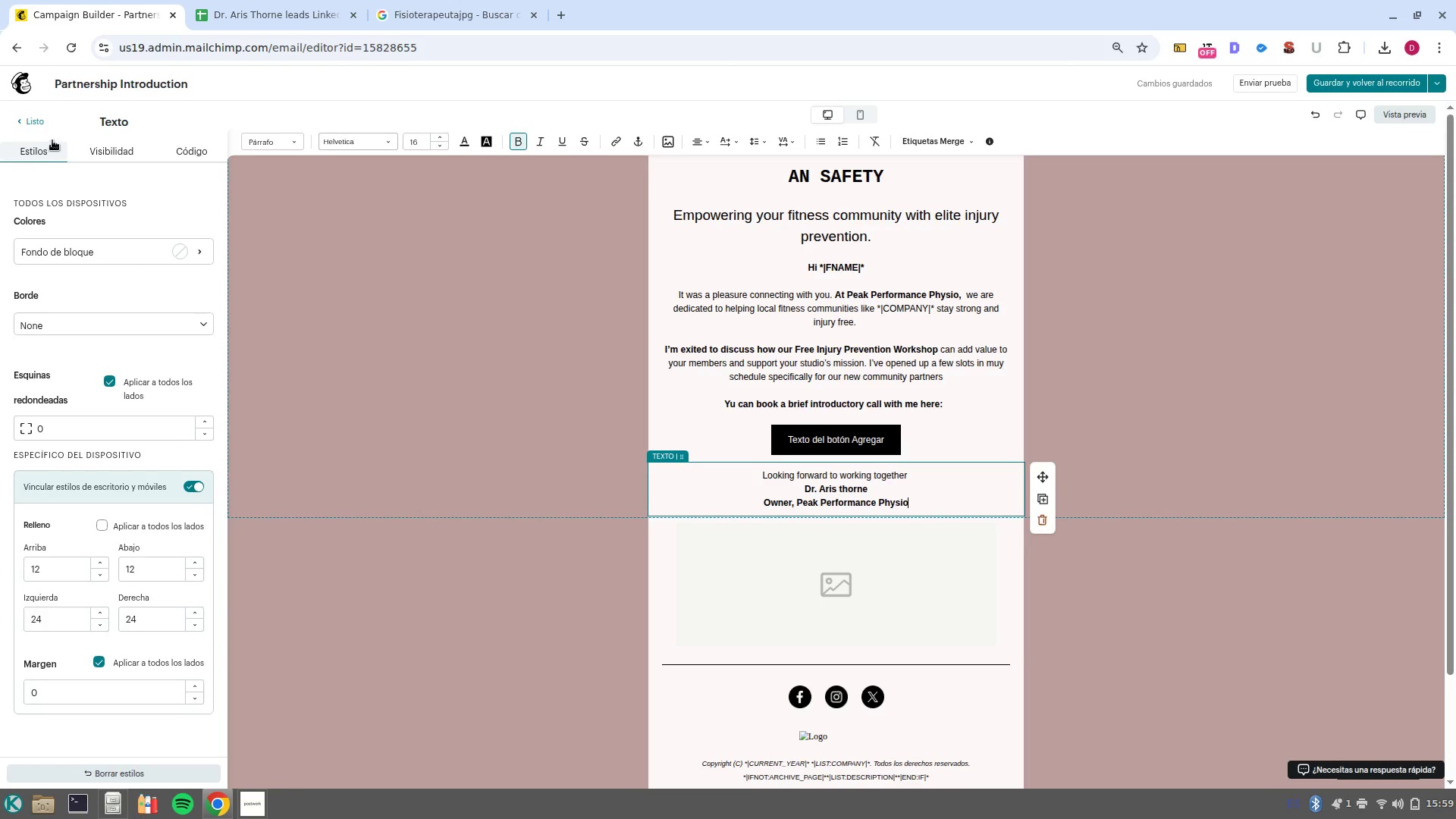 
left_click([39, 122])
 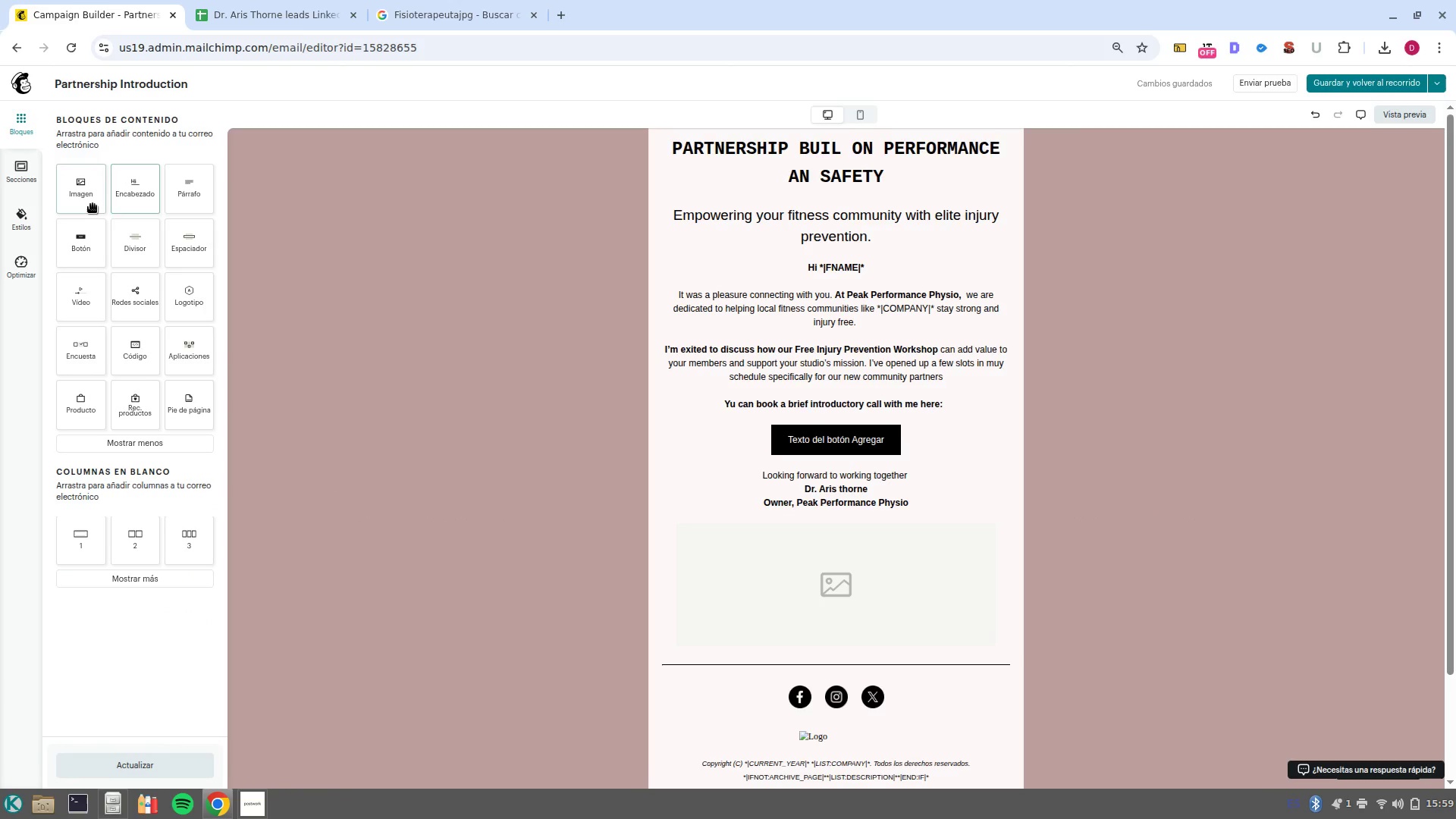 
left_click_drag(start_coordinate=[89, 195], to_coordinate=[852, 205])
 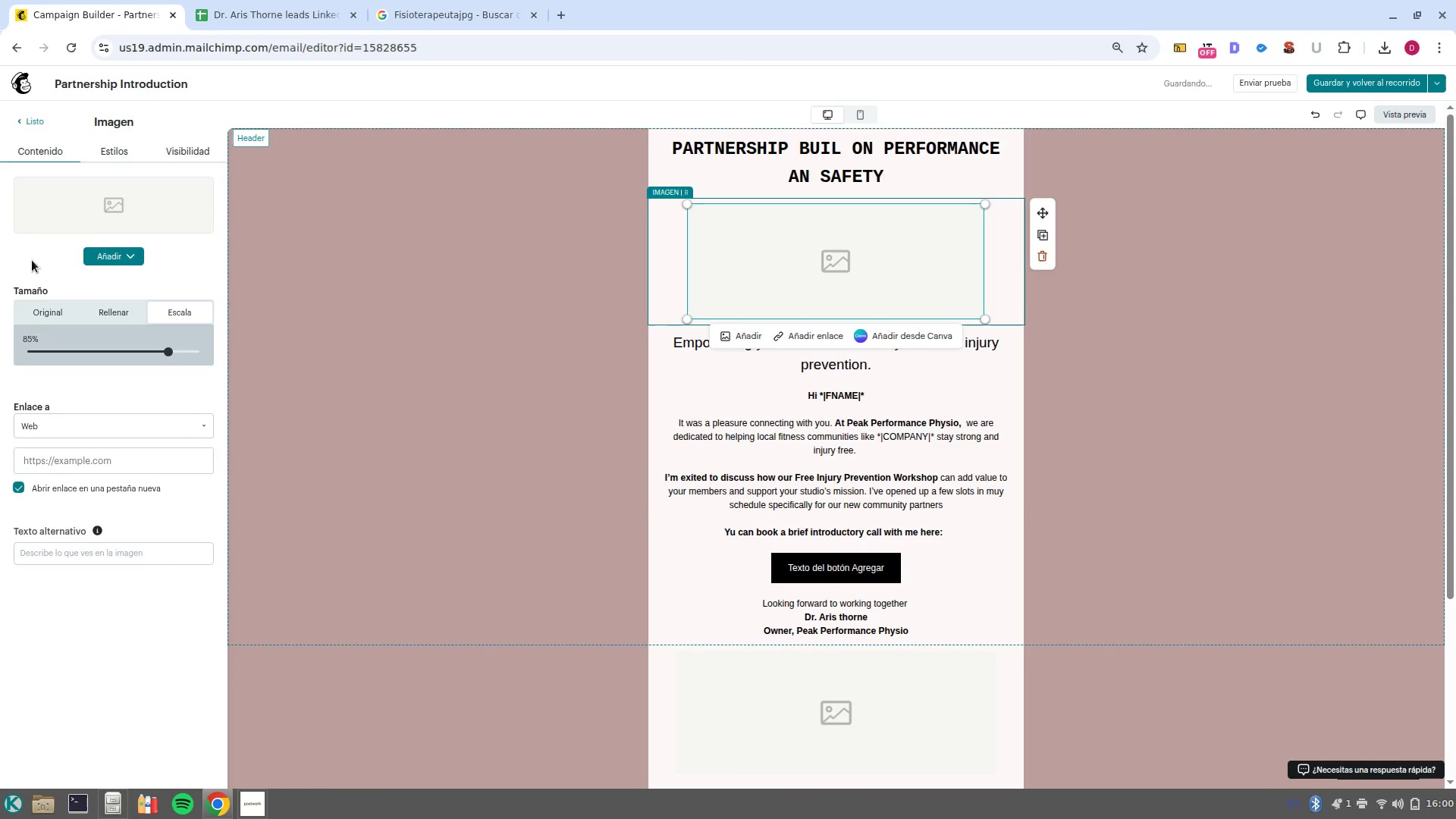 
left_click([110, 256])
 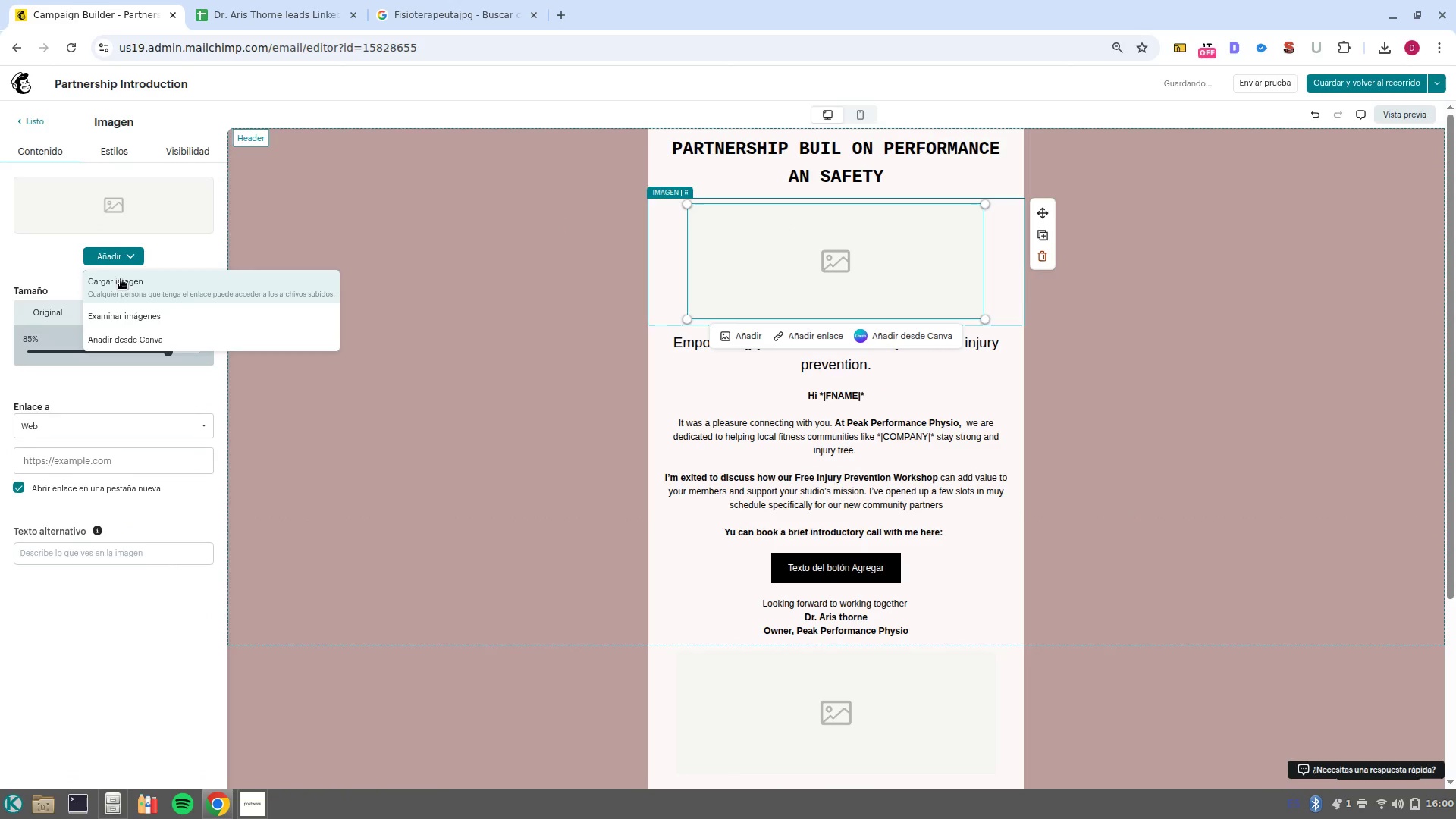 
left_click([122, 293])
 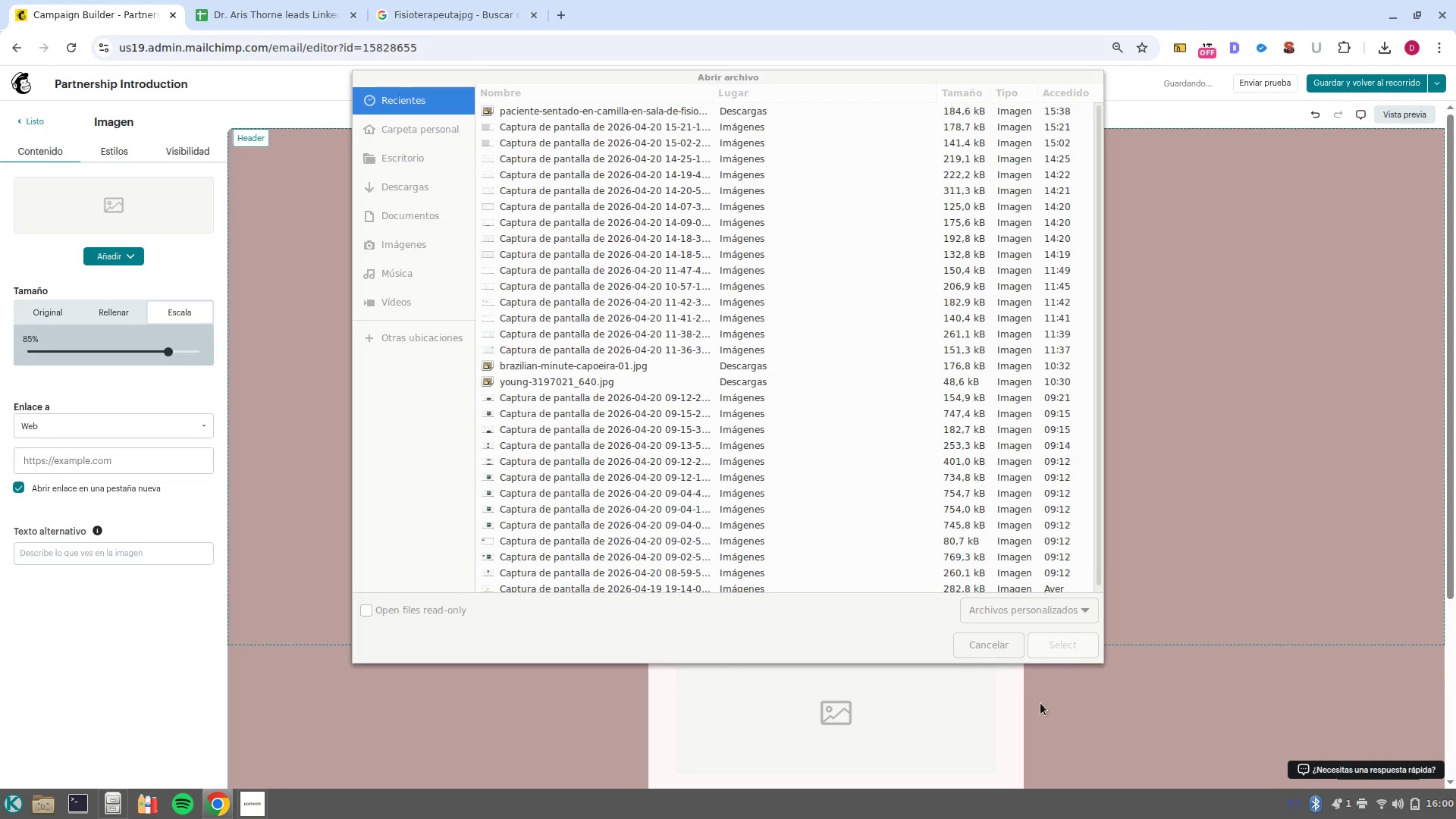 
left_click([982, 654])
 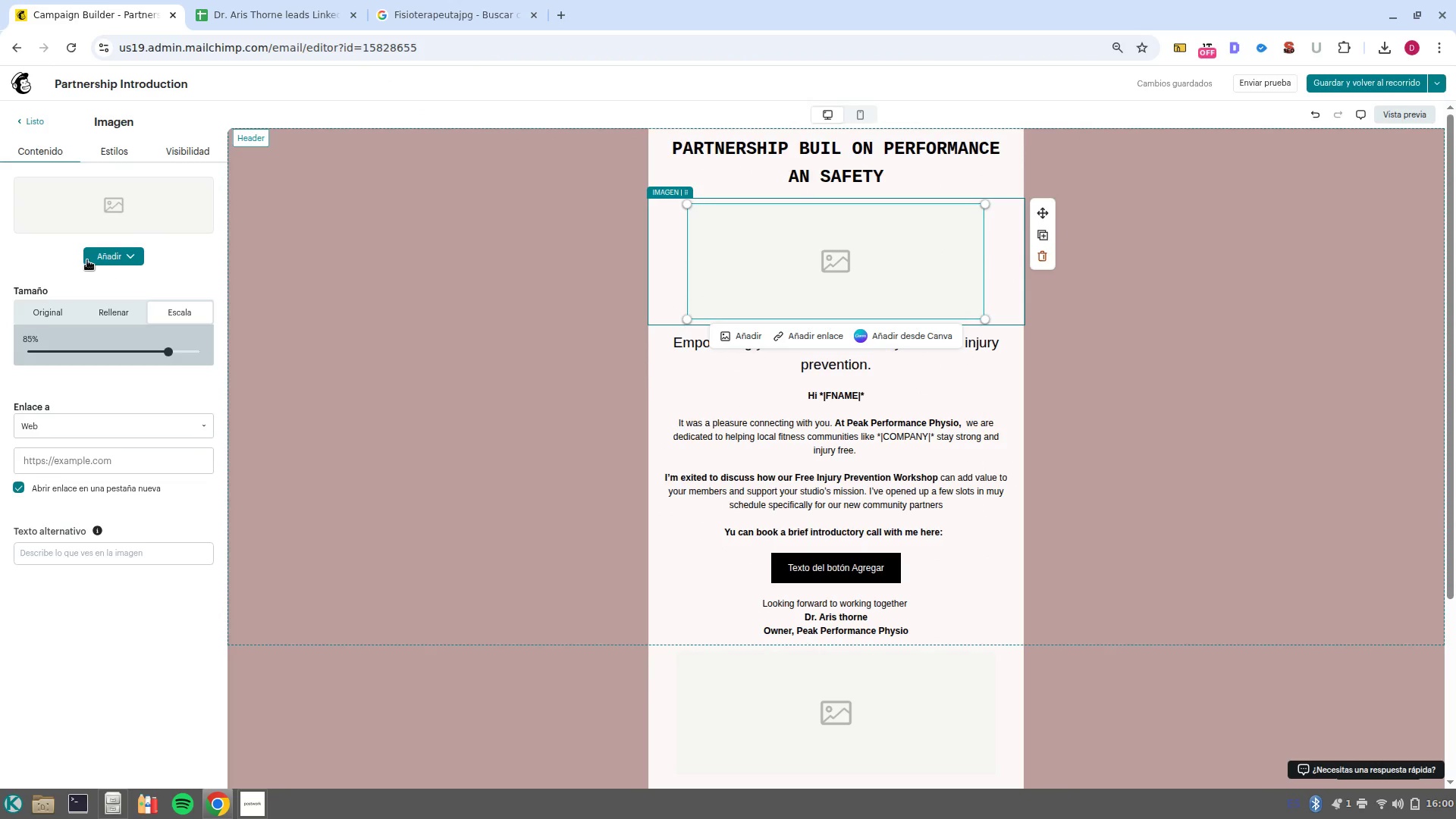 
left_click([99, 260])
 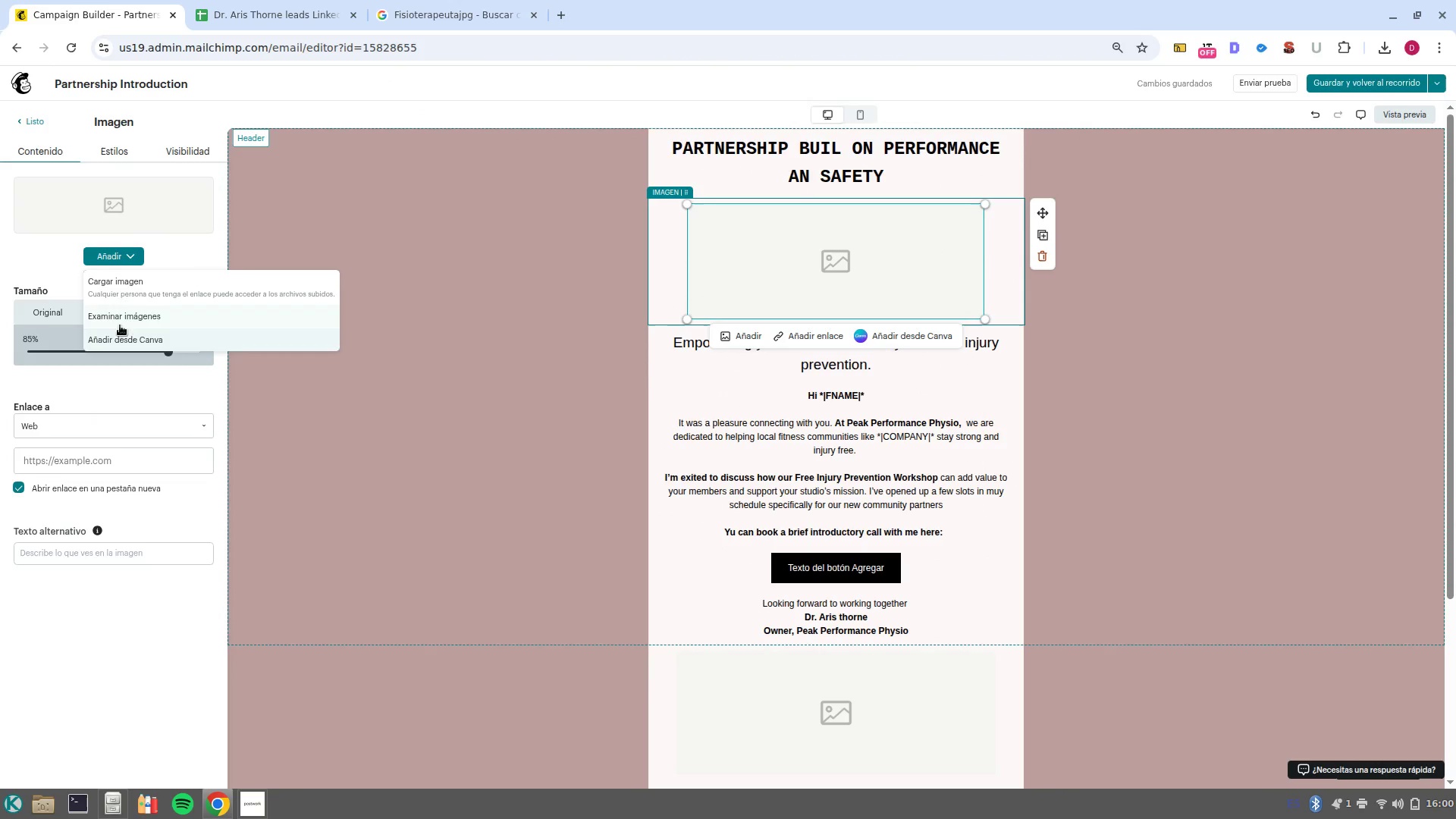 
left_click([121, 319])
 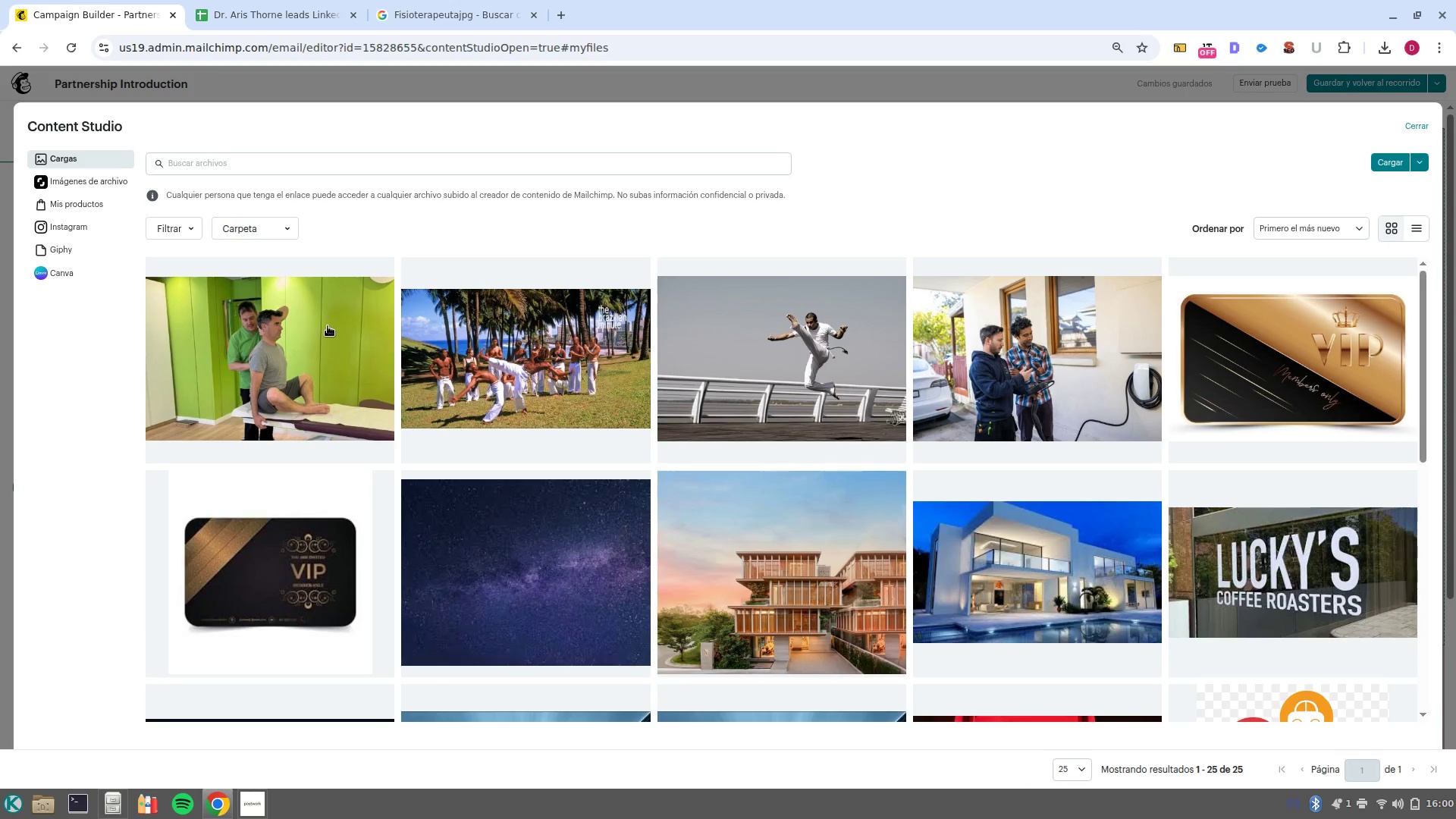 
left_click([323, 171])
 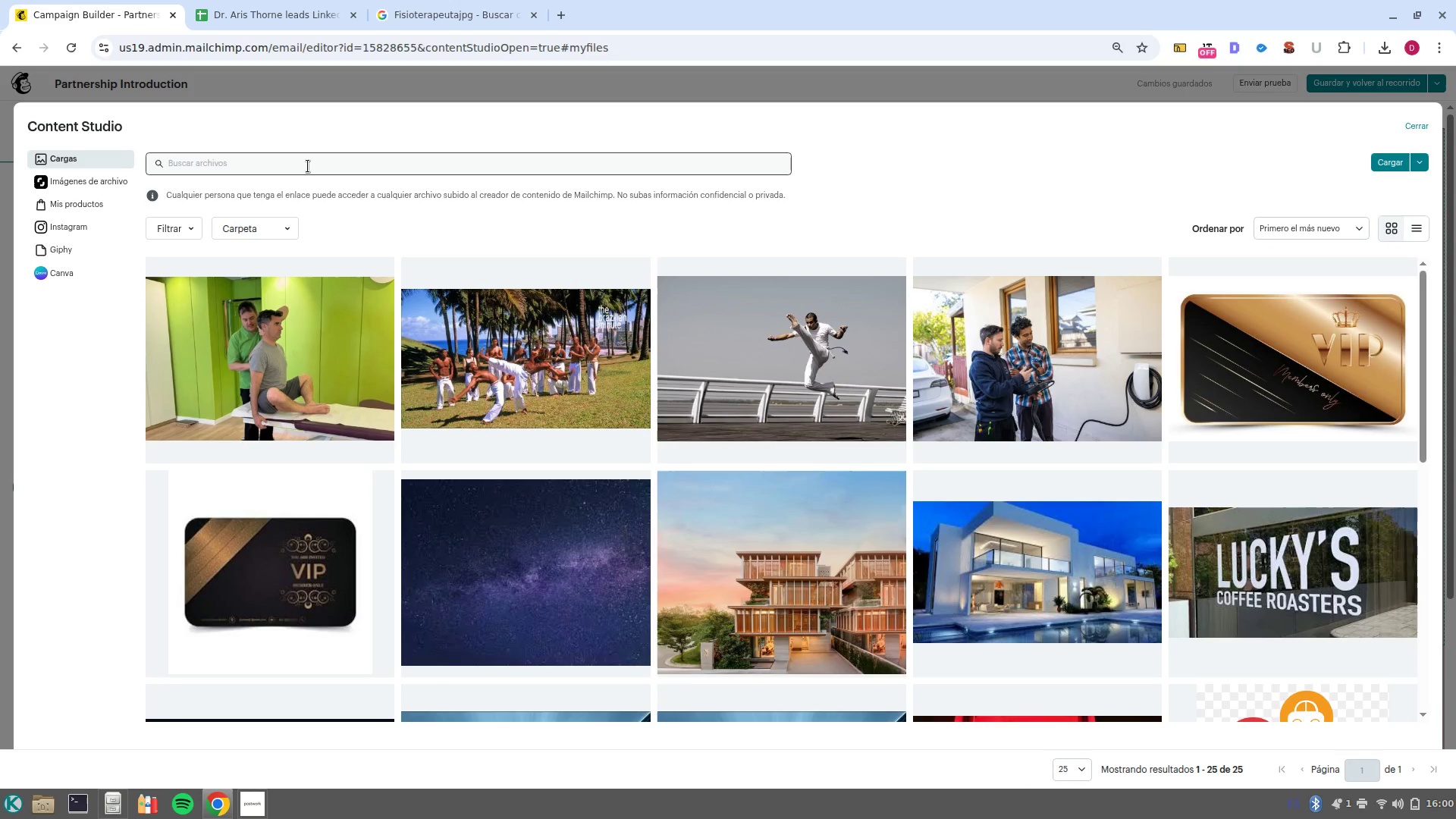 
left_click([308, 166])
 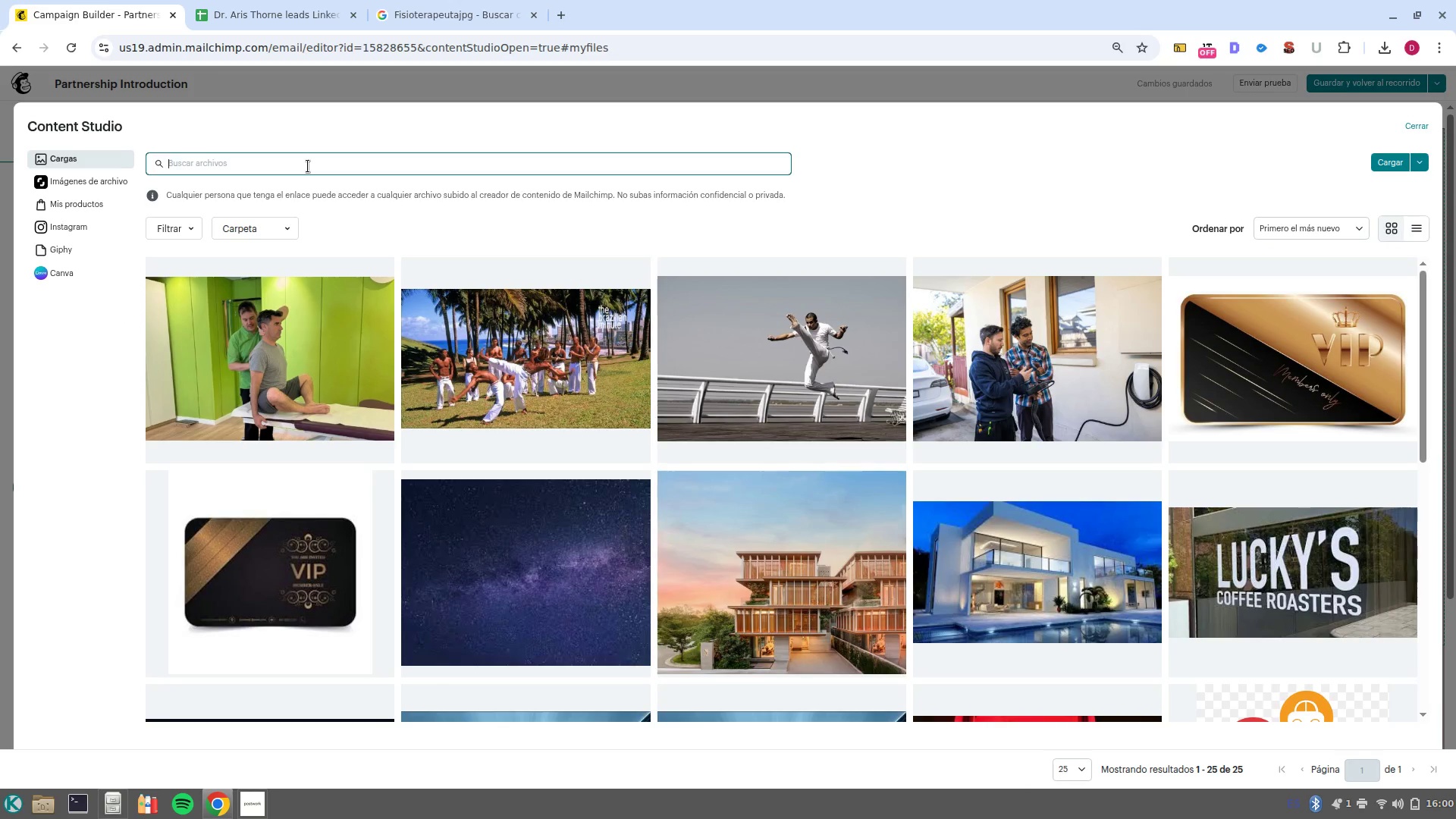 
type(Sports medicine)
 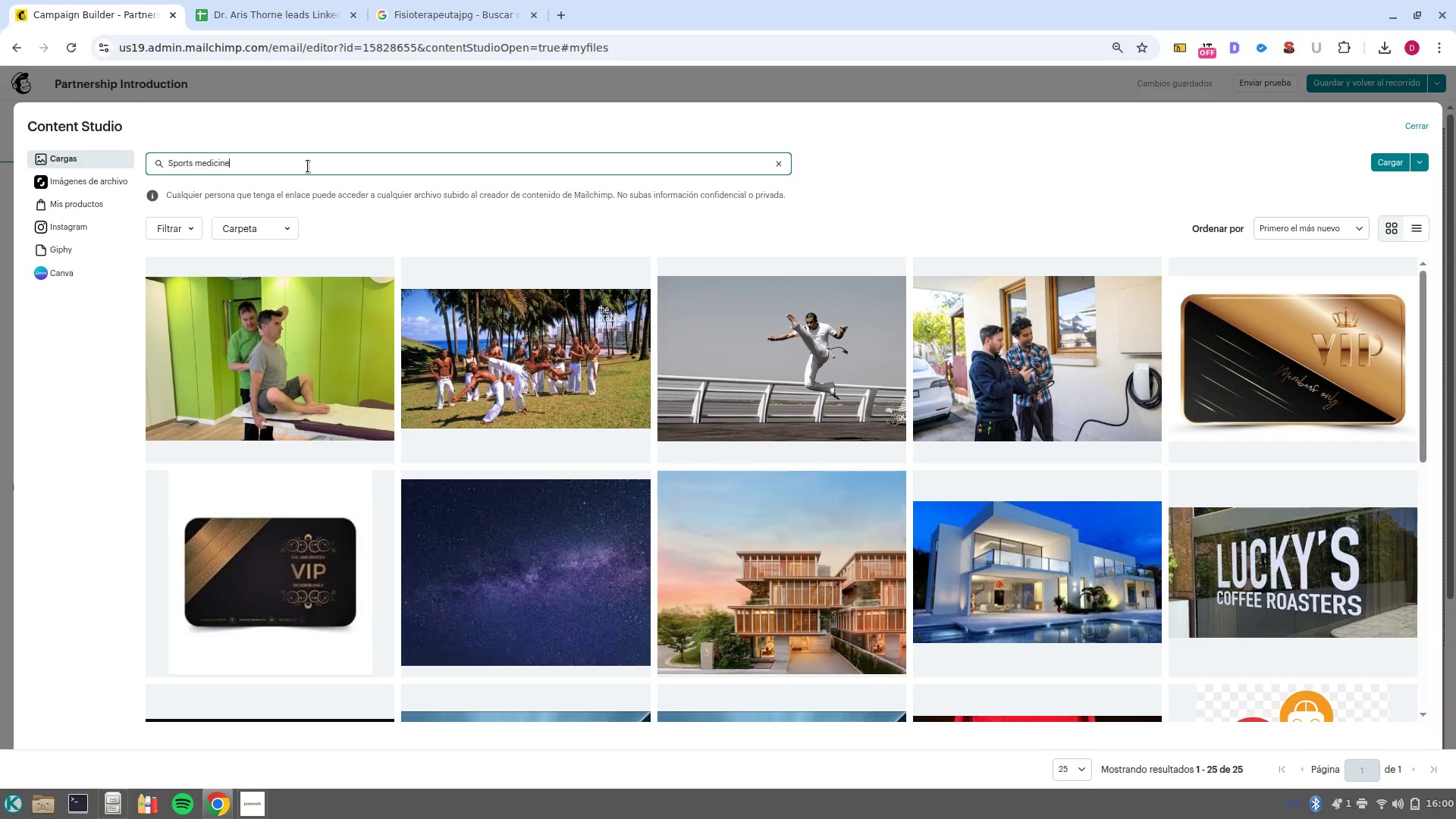 
key(Enter)
 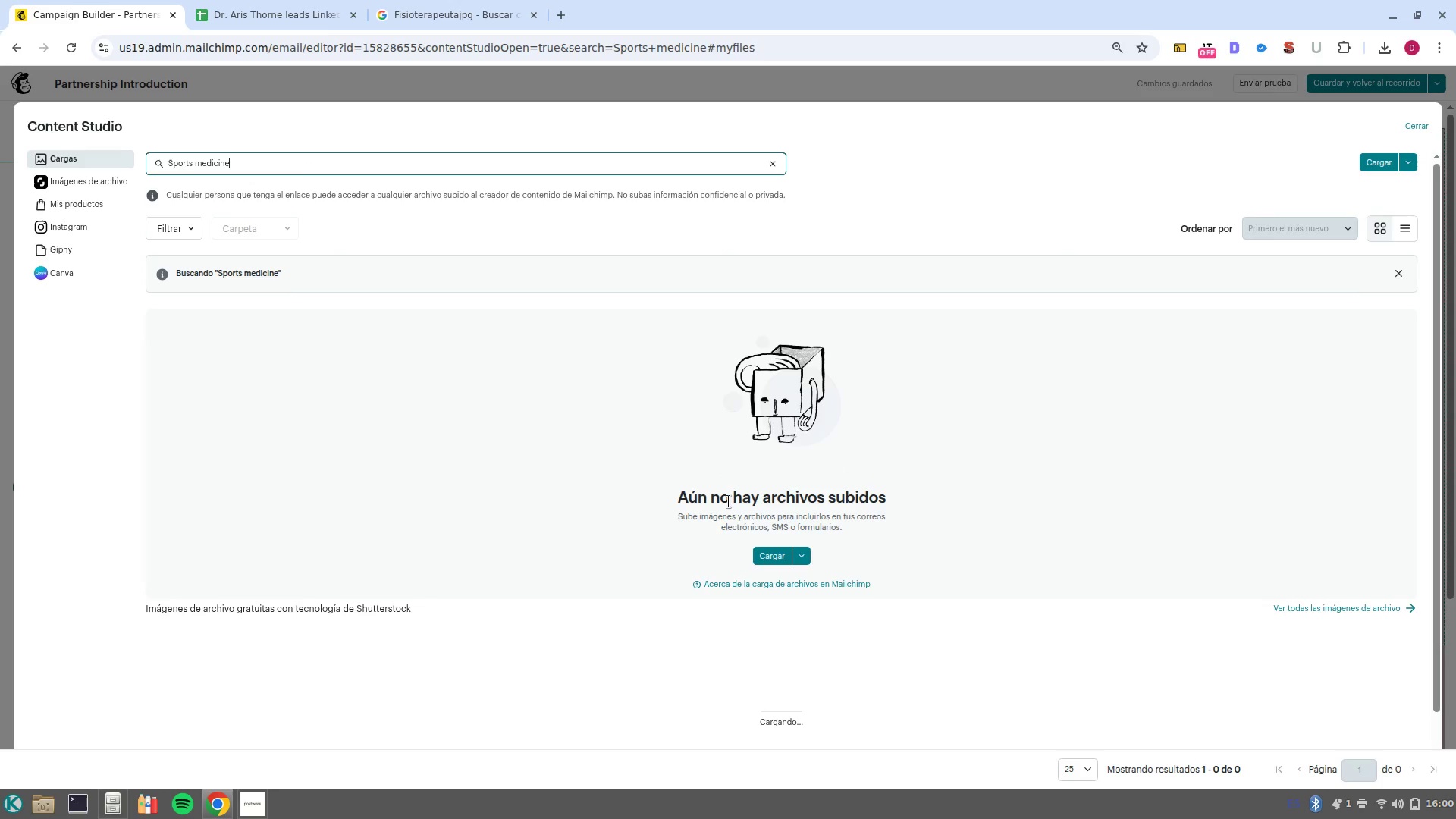 
left_click([81, 180])
 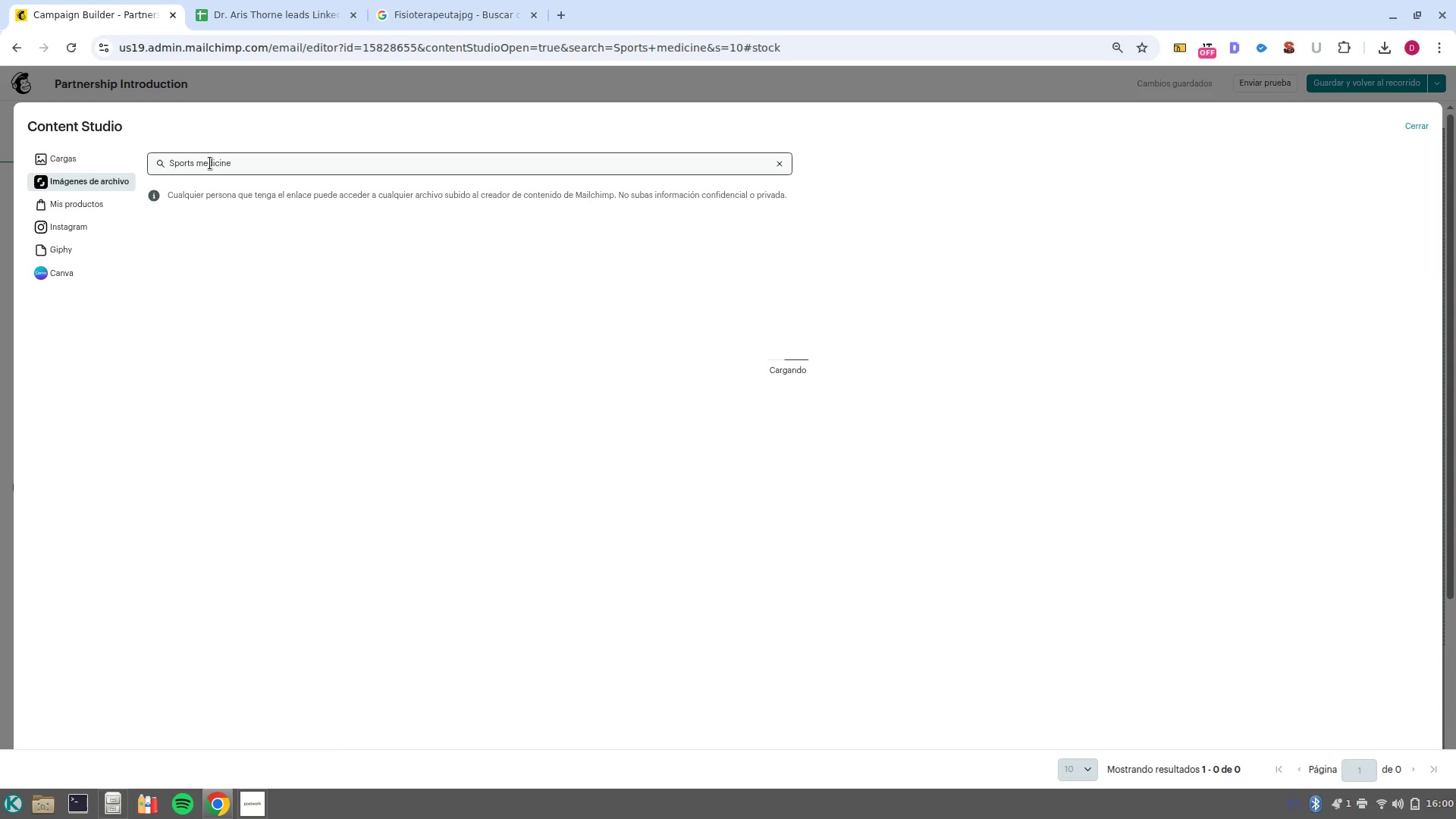 
double_click([210, 163])
 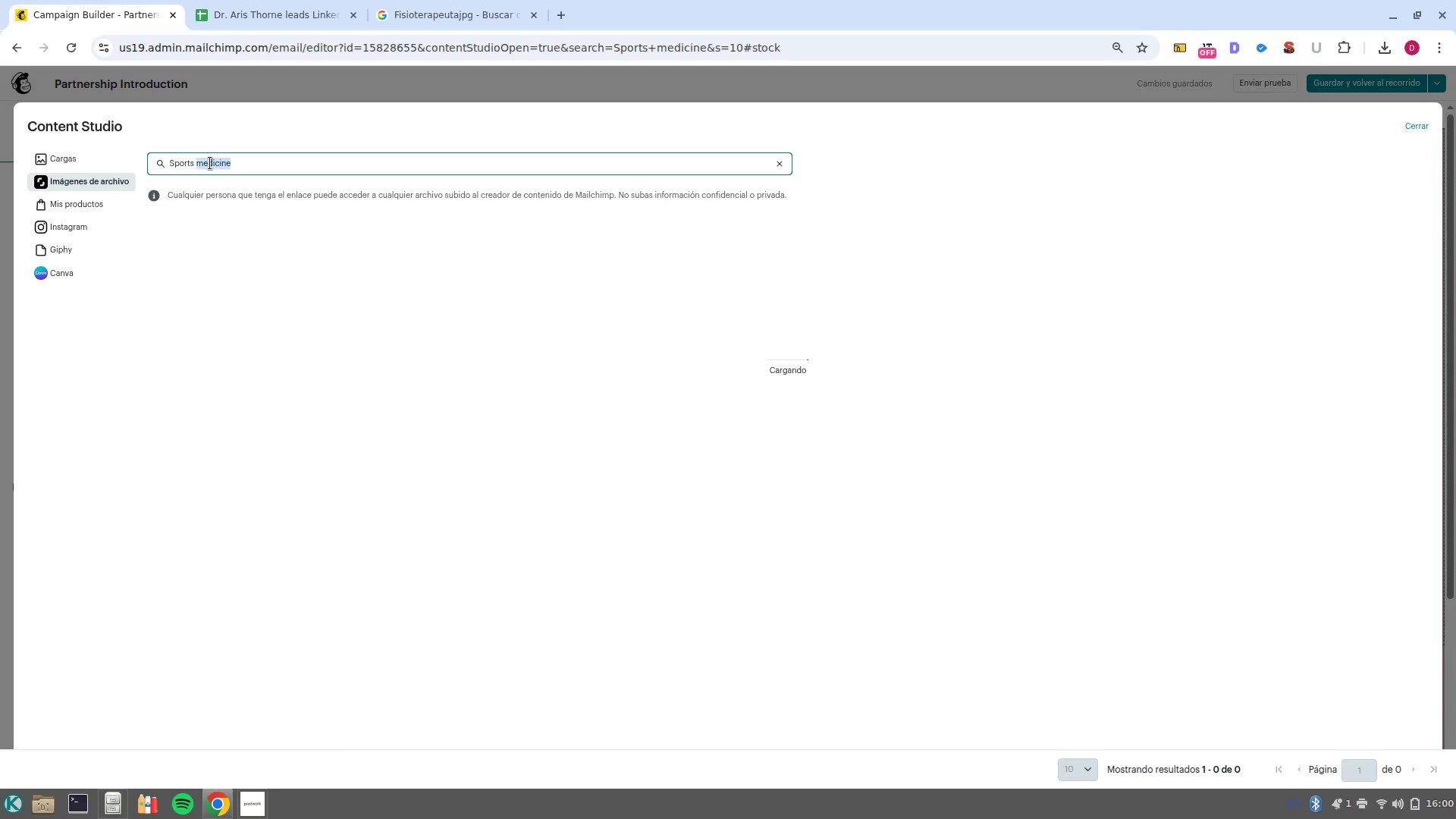 
triple_click([210, 163])
 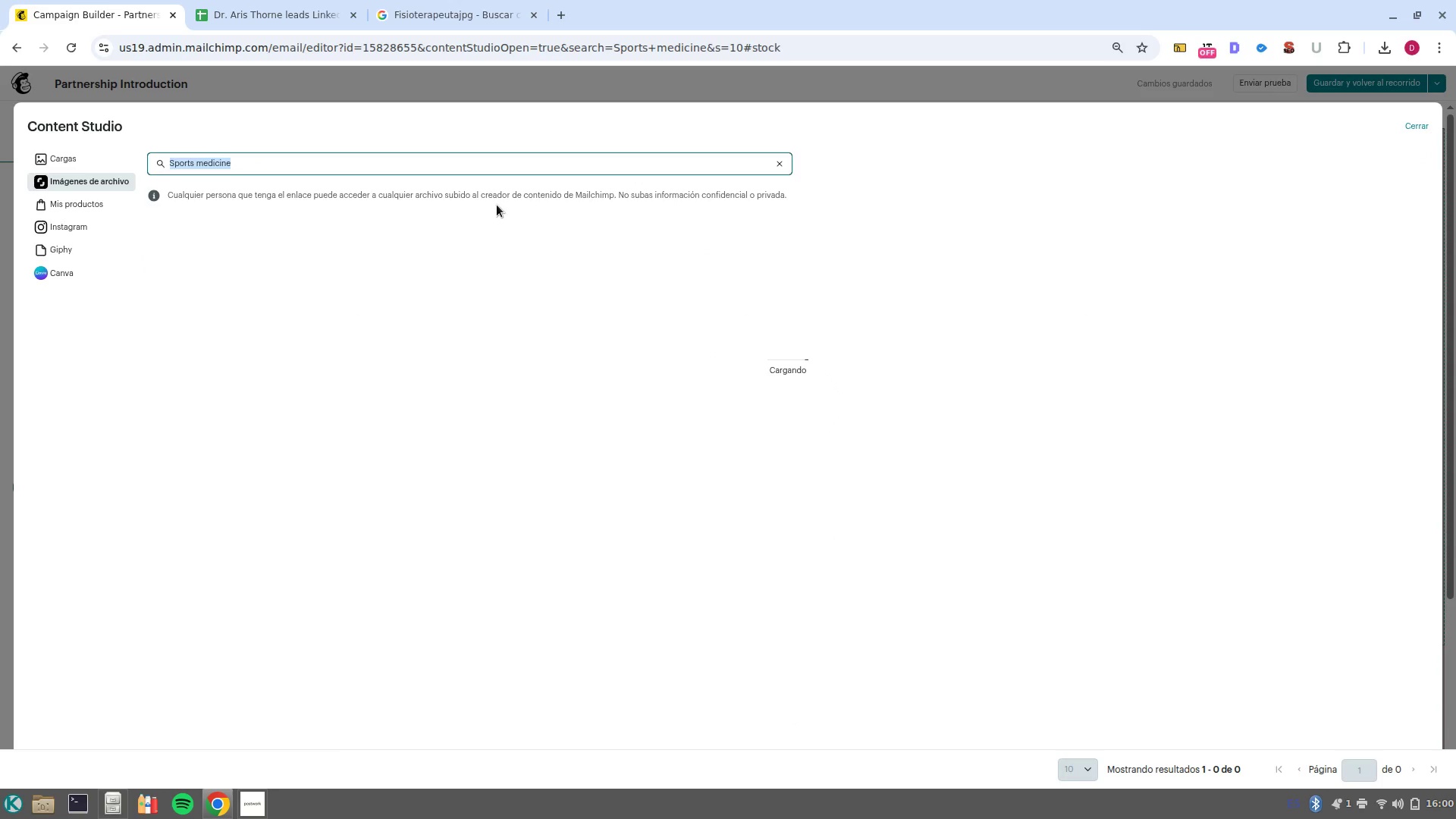 
left_click([500, 264])
 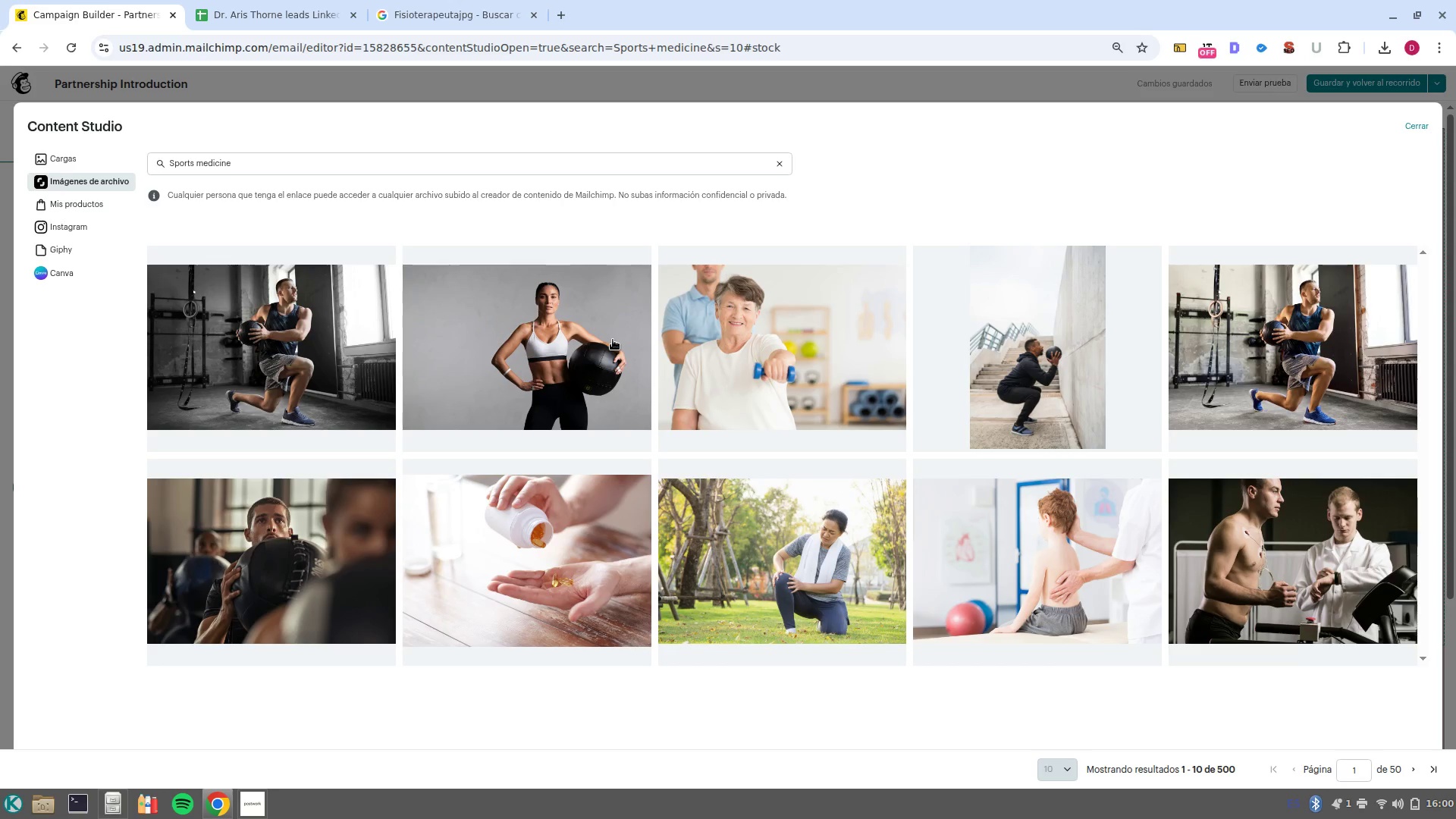 
wait(13.06)
 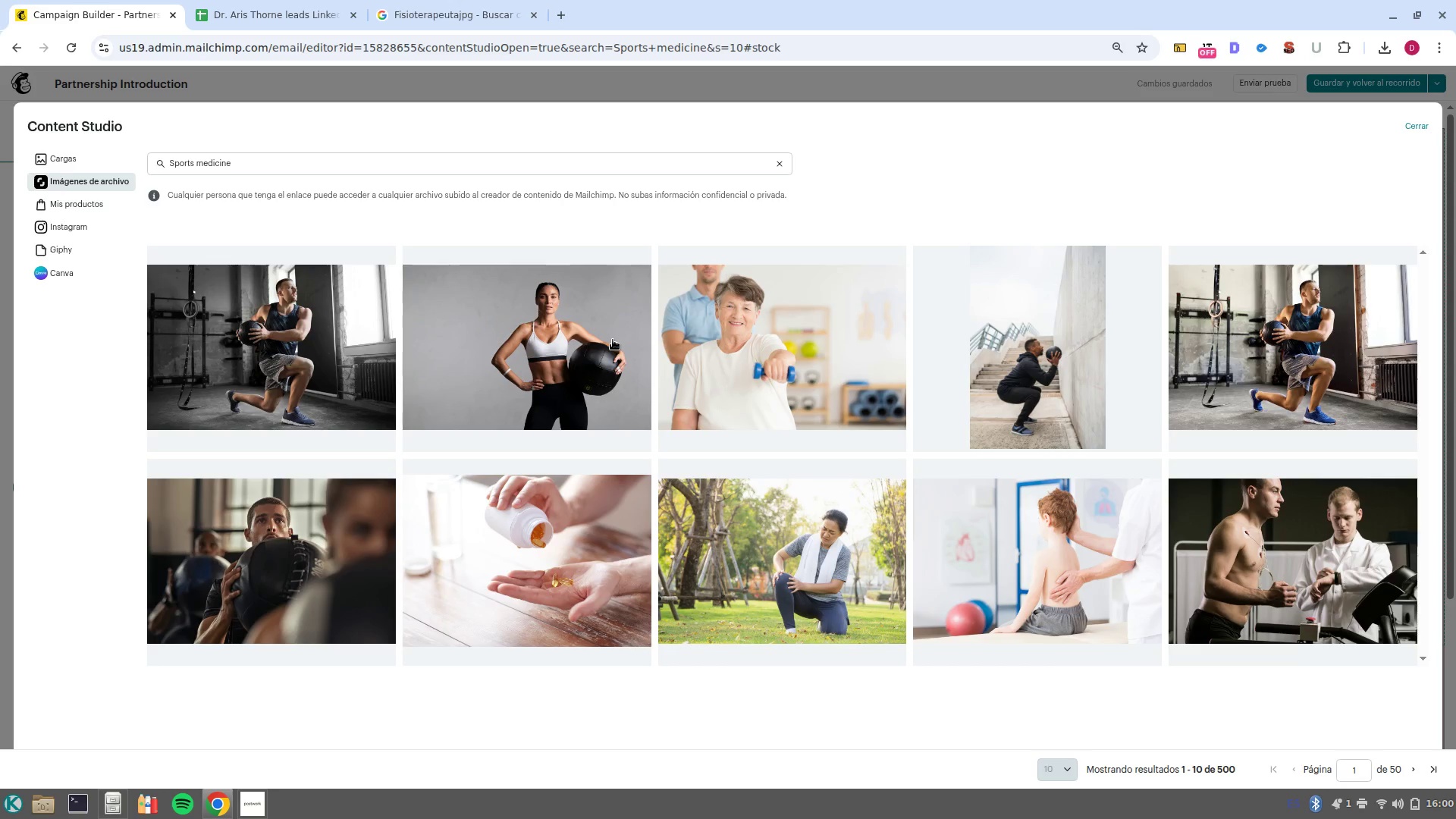 
scroll: coordinate [1204, 601], scroll_direction: down, amount: 2.0
 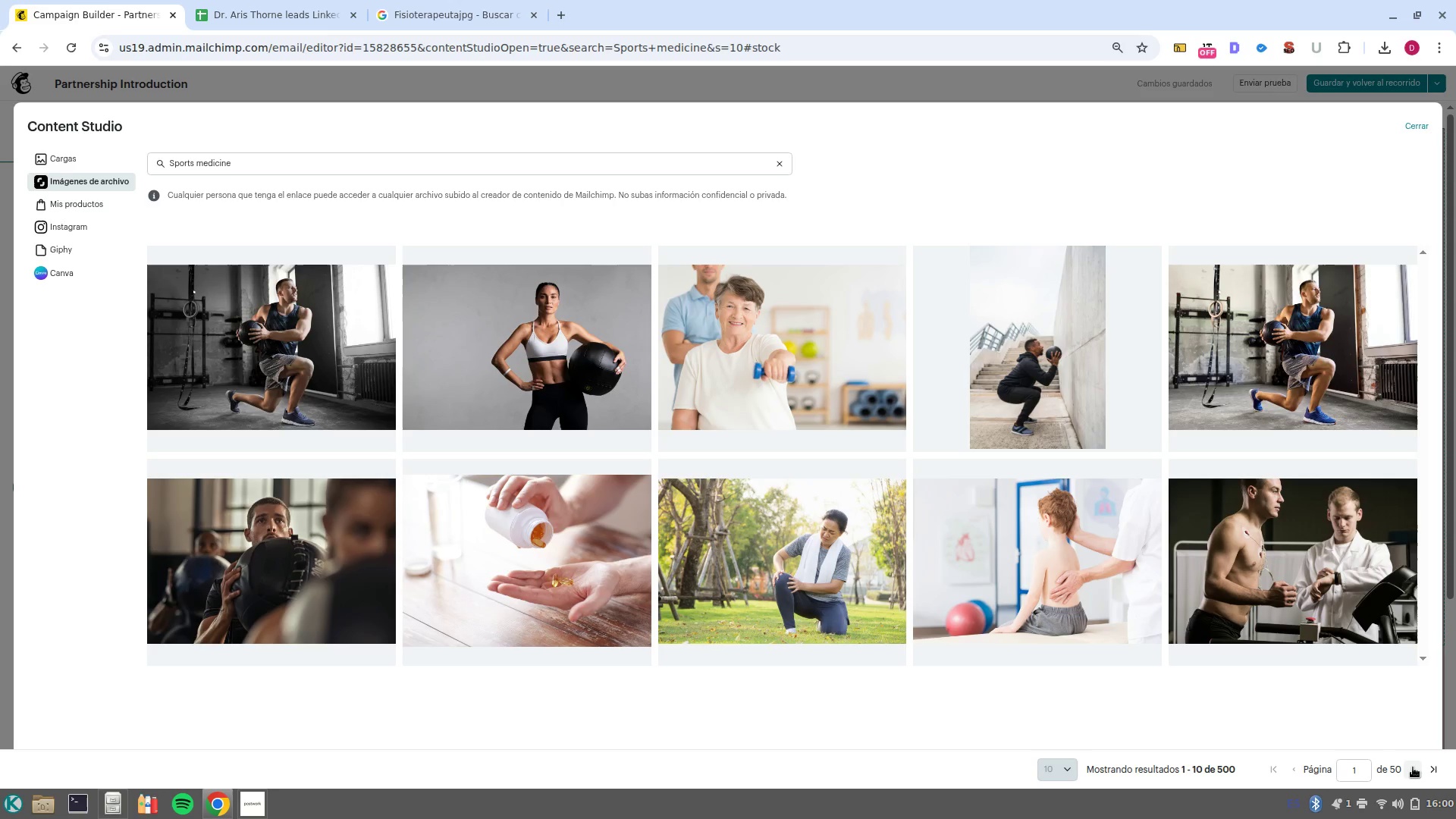 
left_click([1413, 767])
 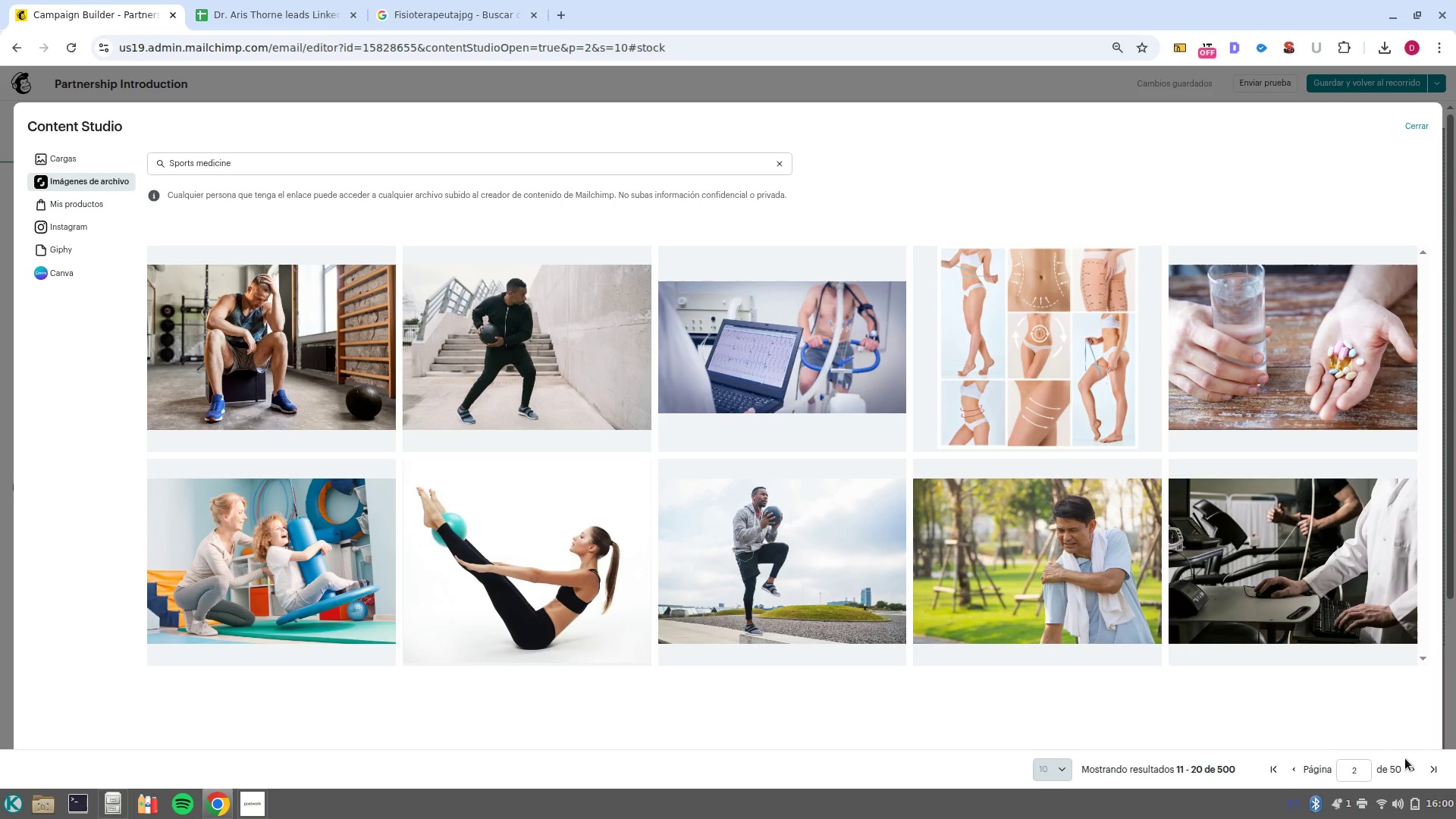 
wait(22.42)
 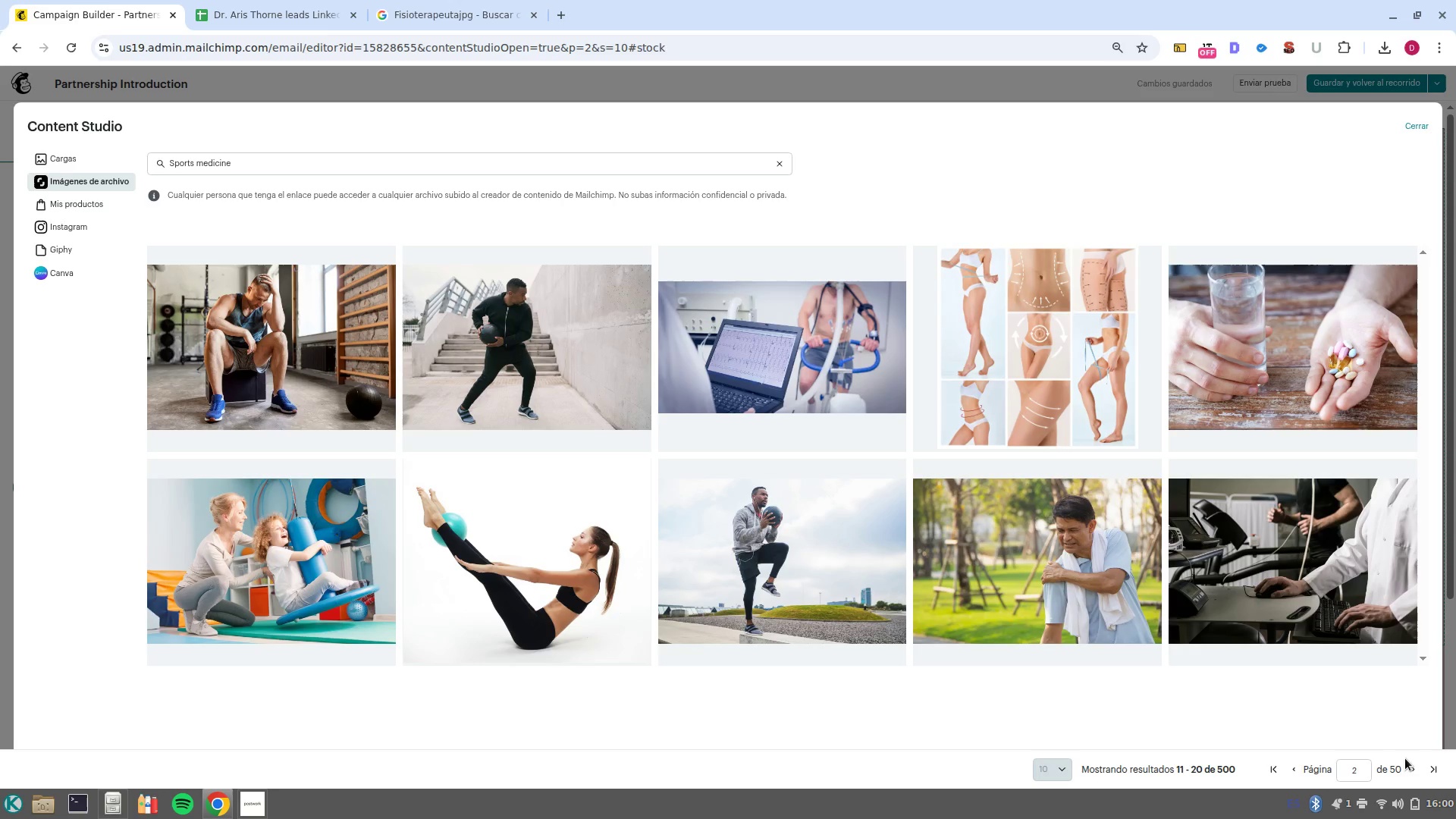 
left_click([1356, 542])
 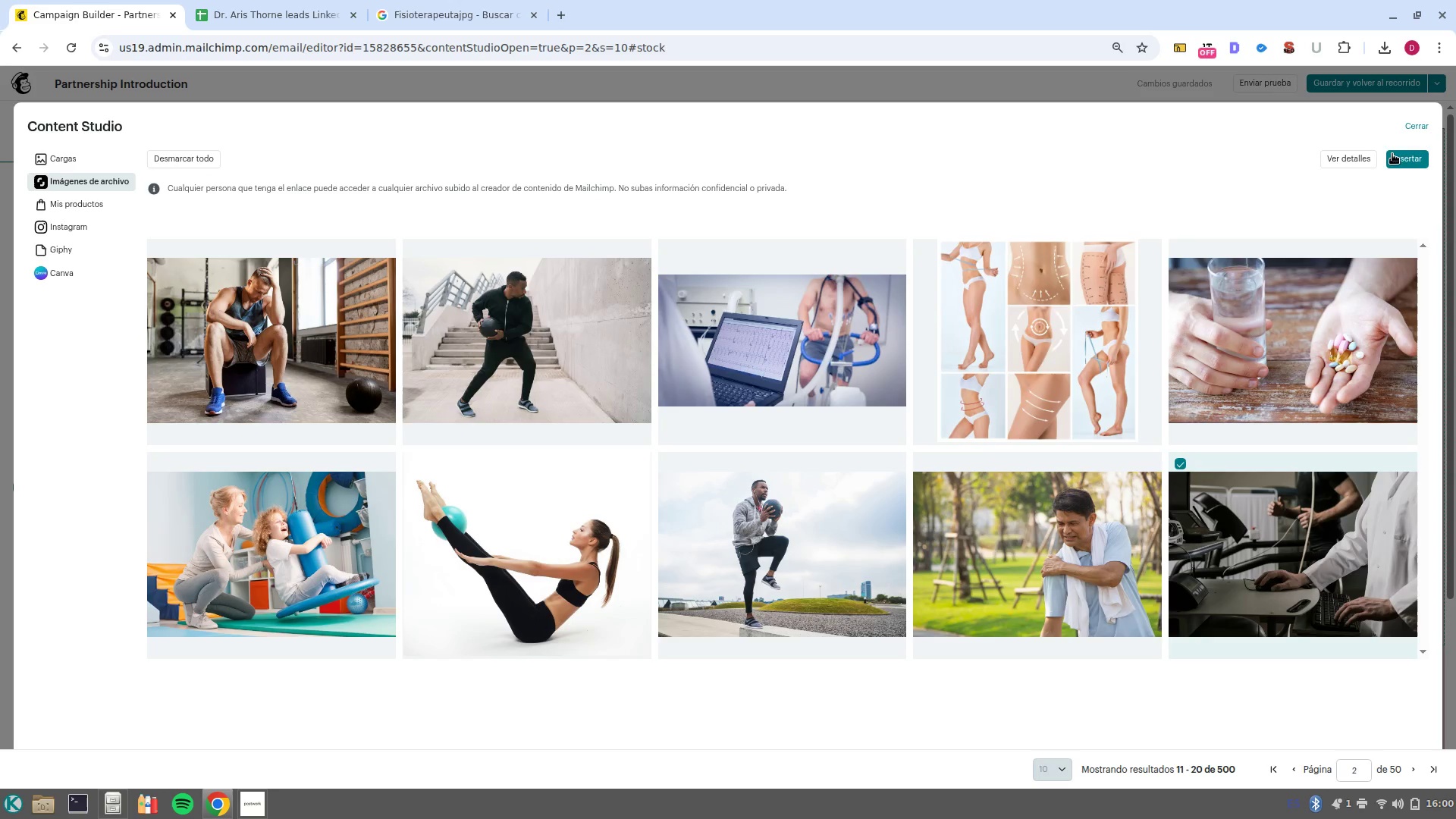 
left_click([1401, 162])
 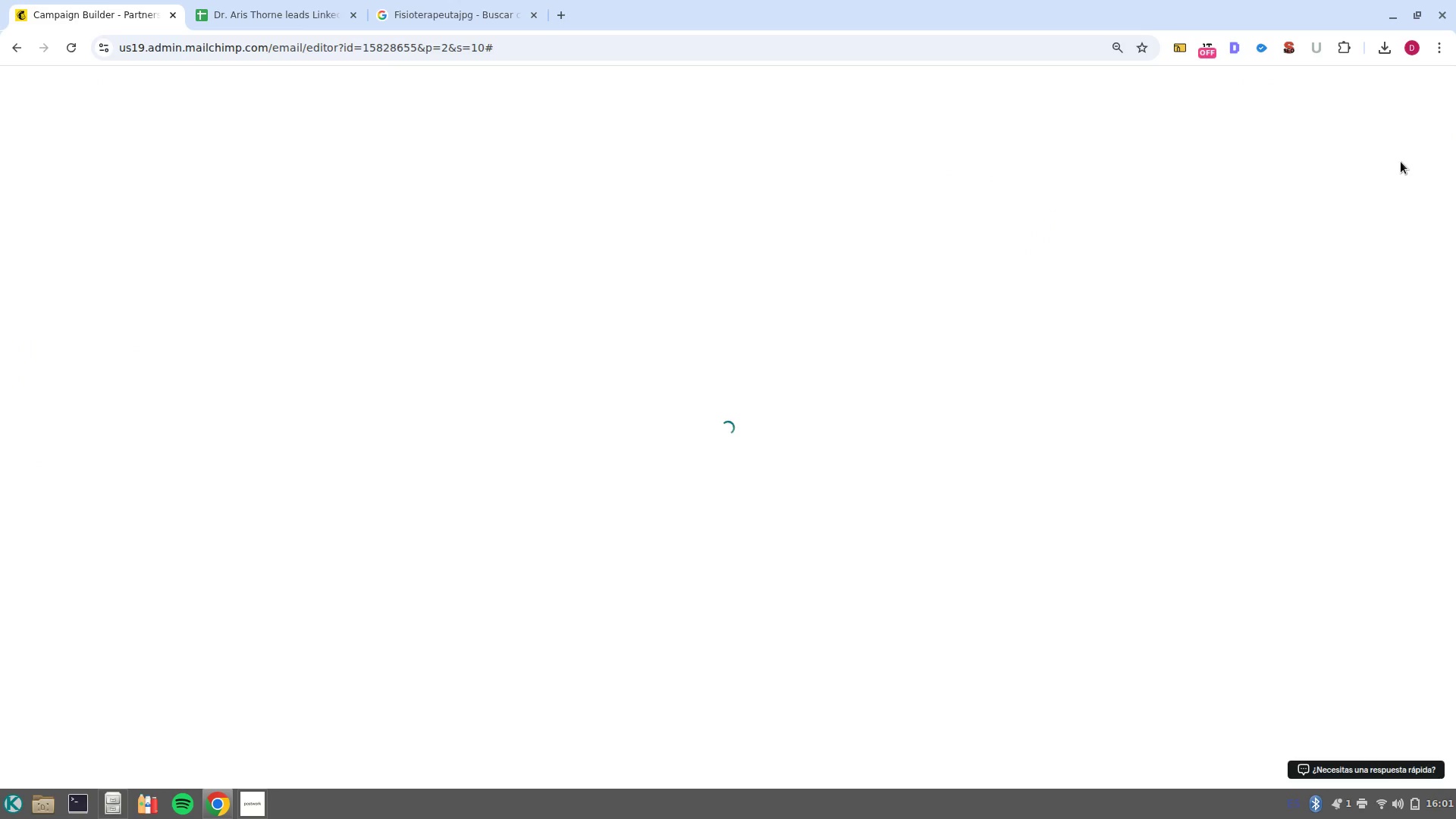 
wait(12.78)
 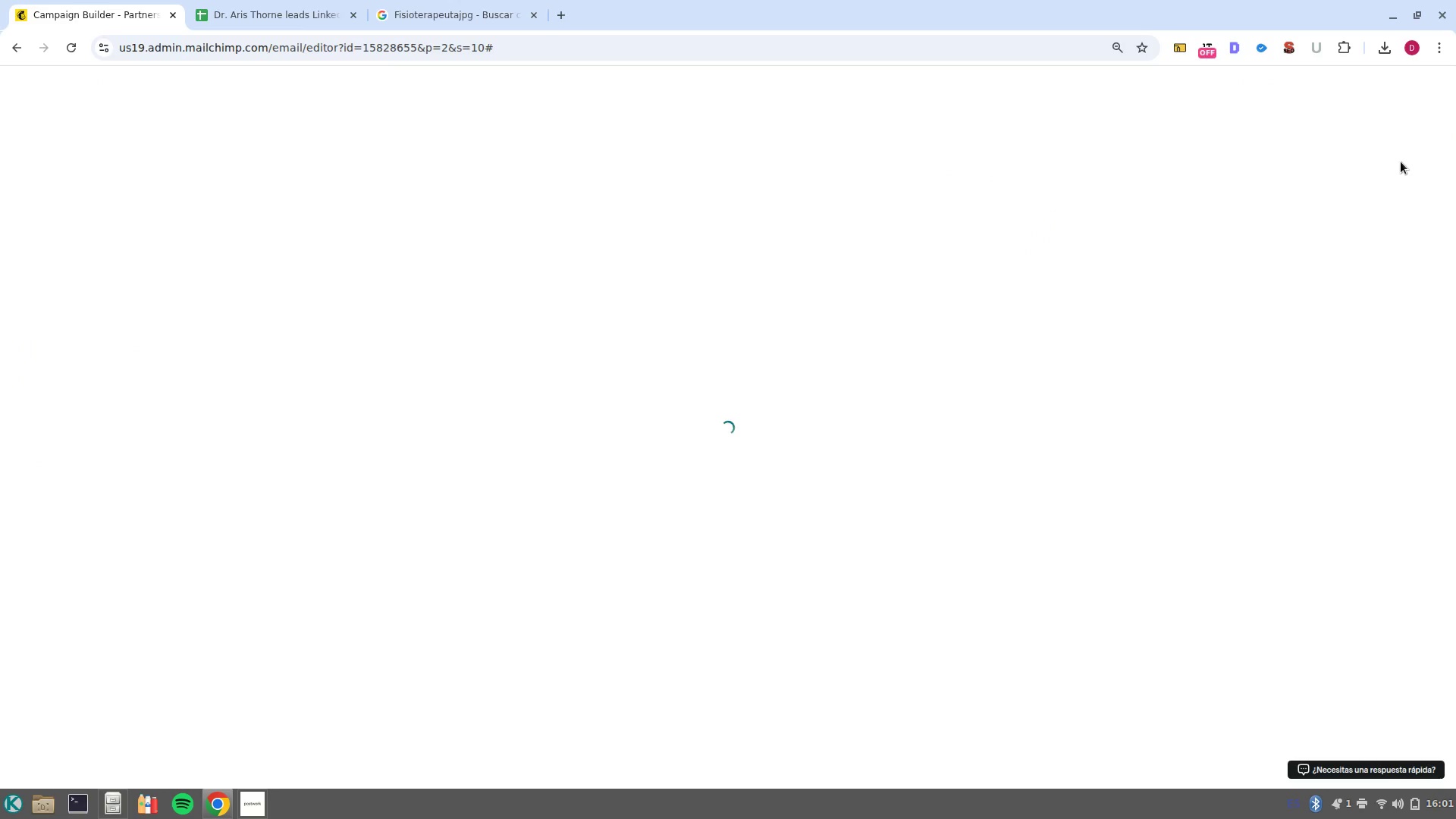 
left_click_drag(start_coordinate=[162, 372], to_coordinate=[146, 367])
 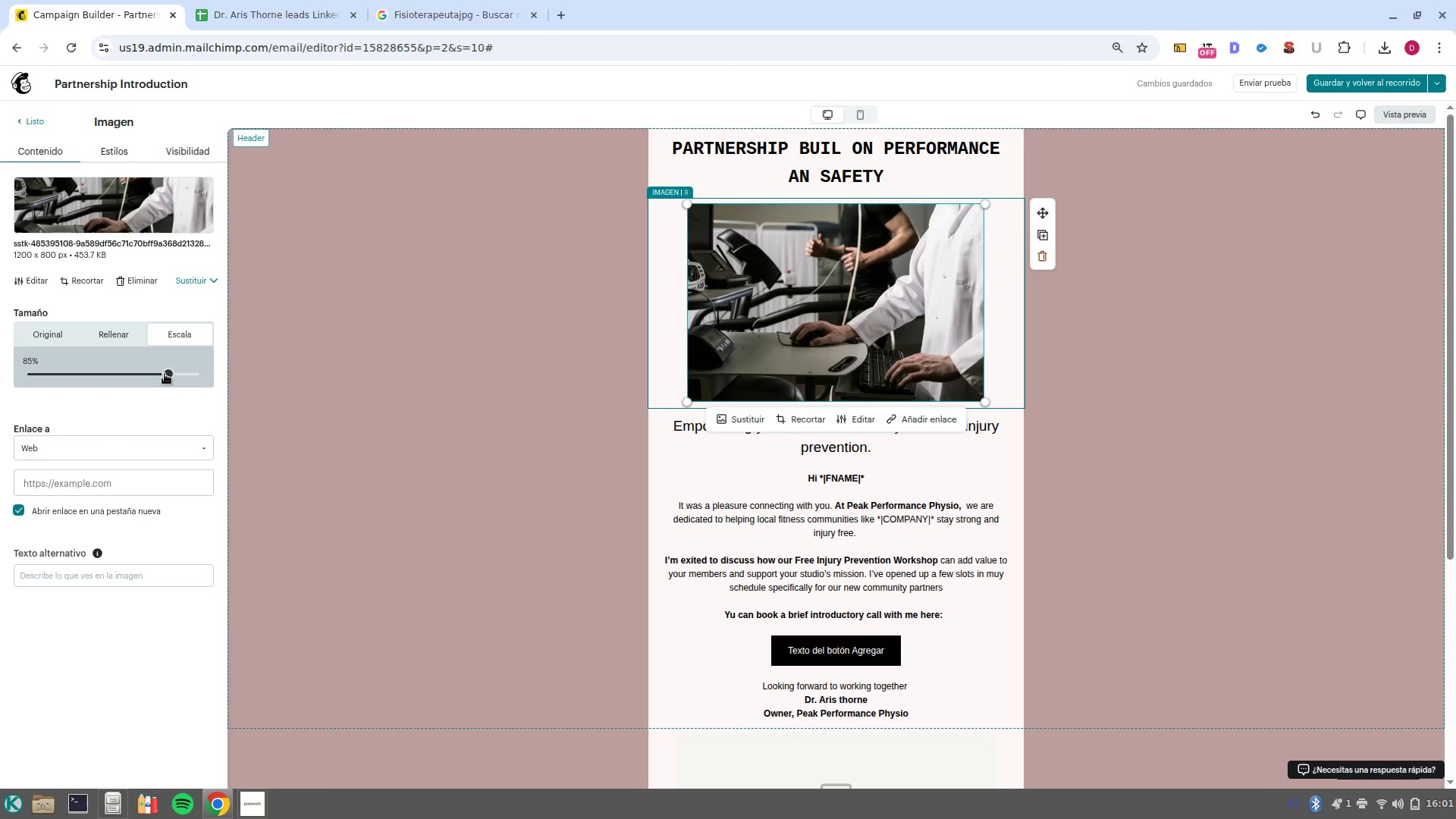 
left_click_drag(start_coordinate=[165, 374], to_coordinate=[139, 372])
 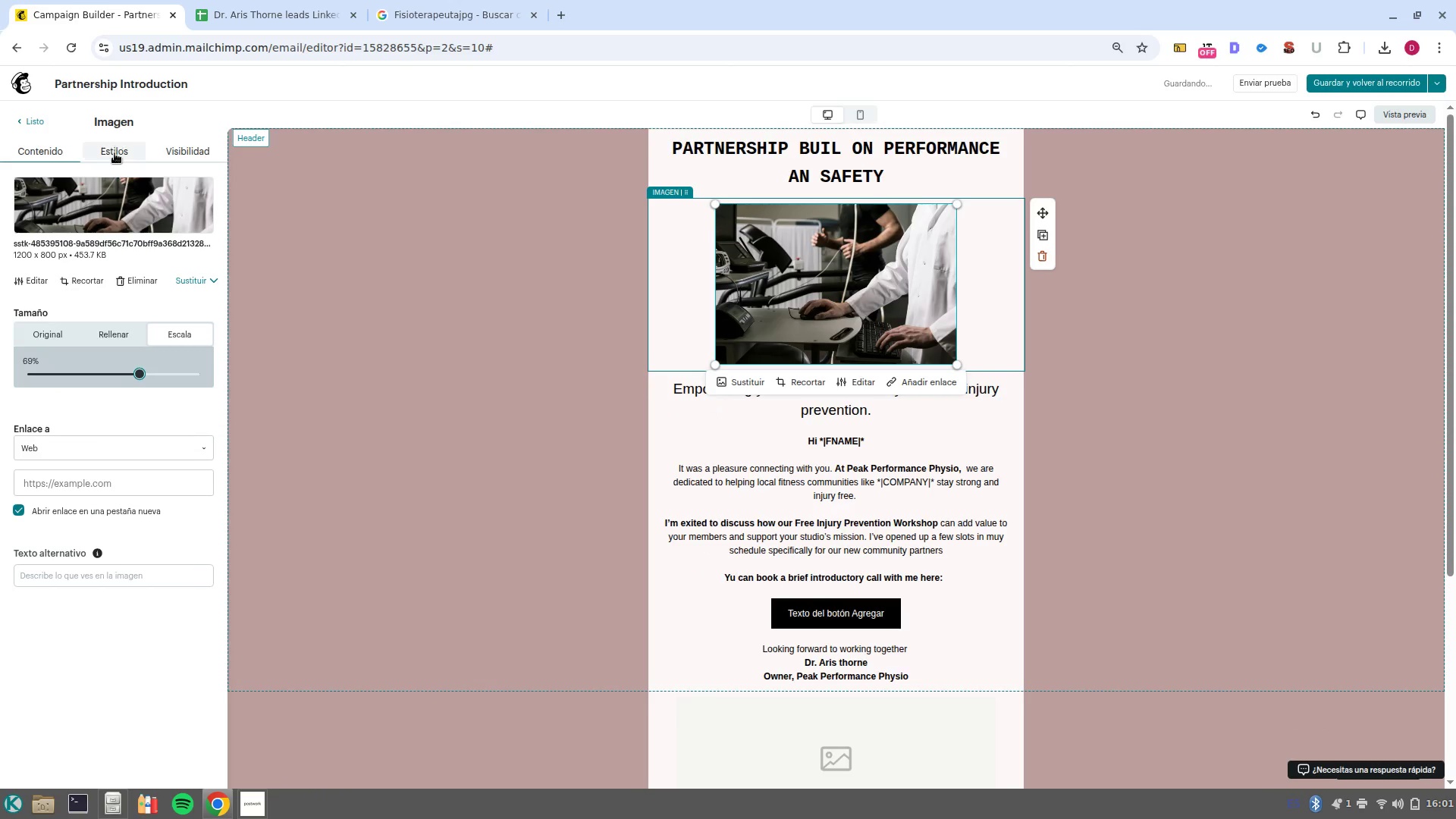 
left_click([115, 153])
 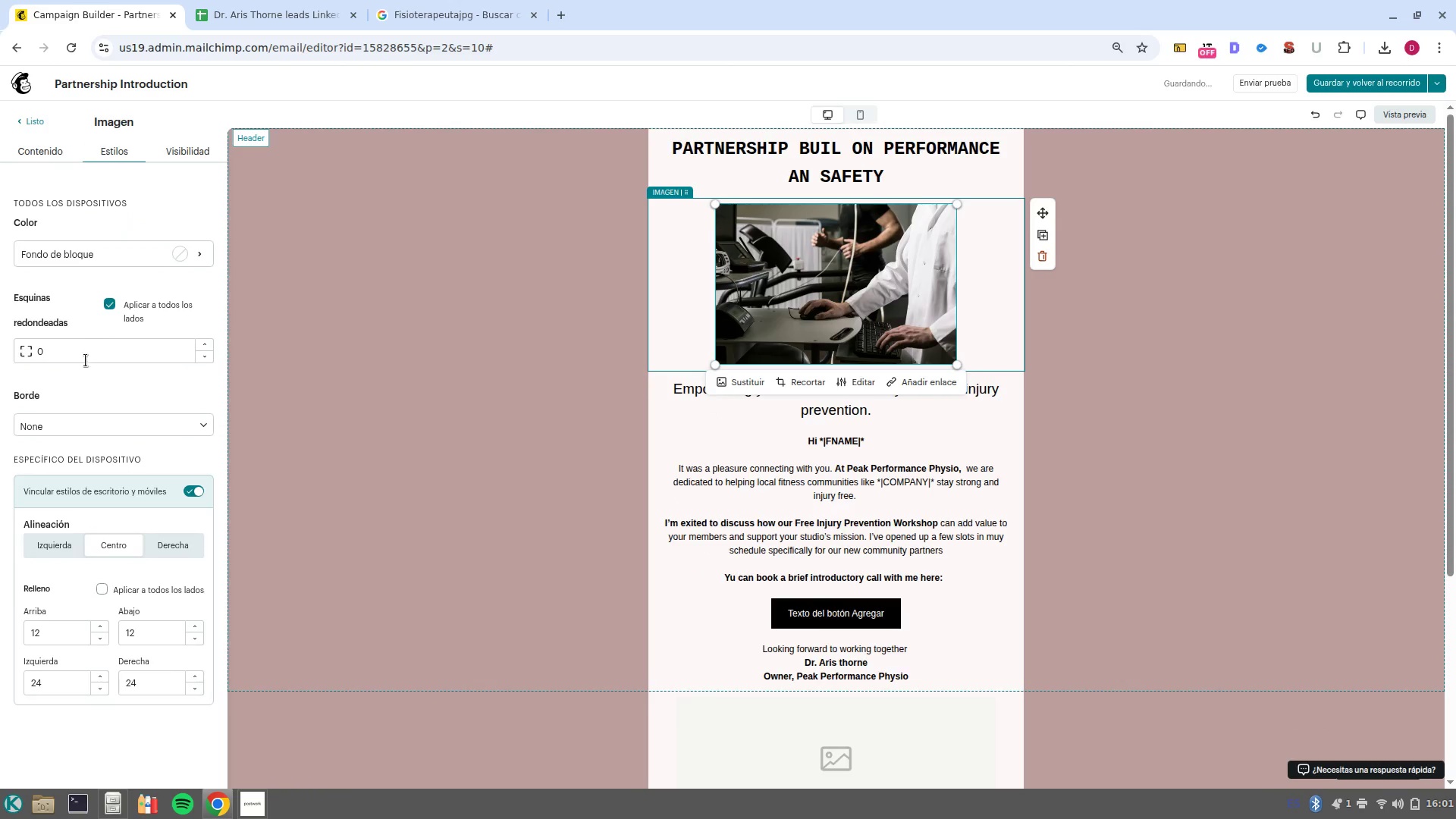 
double_click([87, 353])
 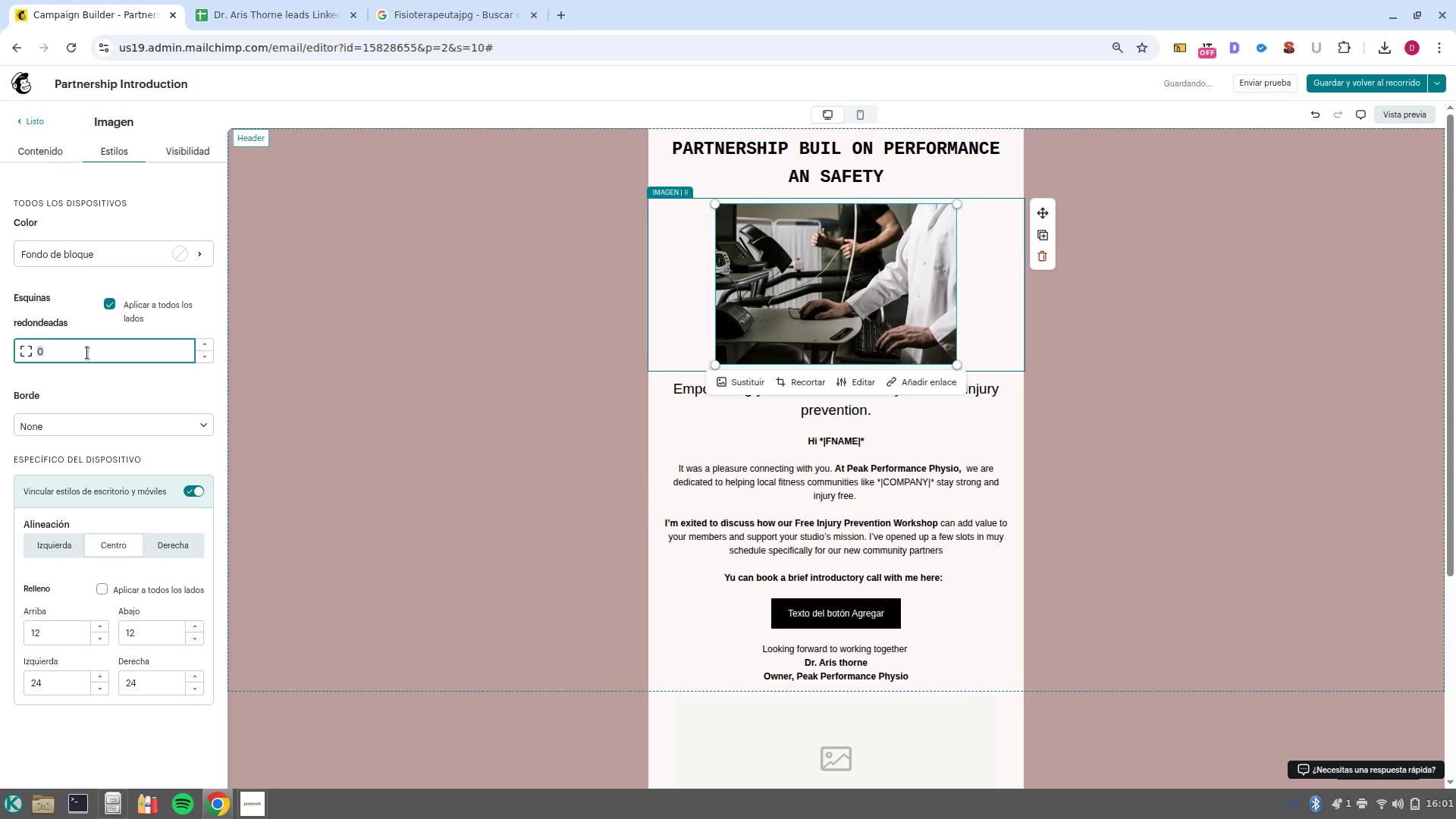 
type(20)
 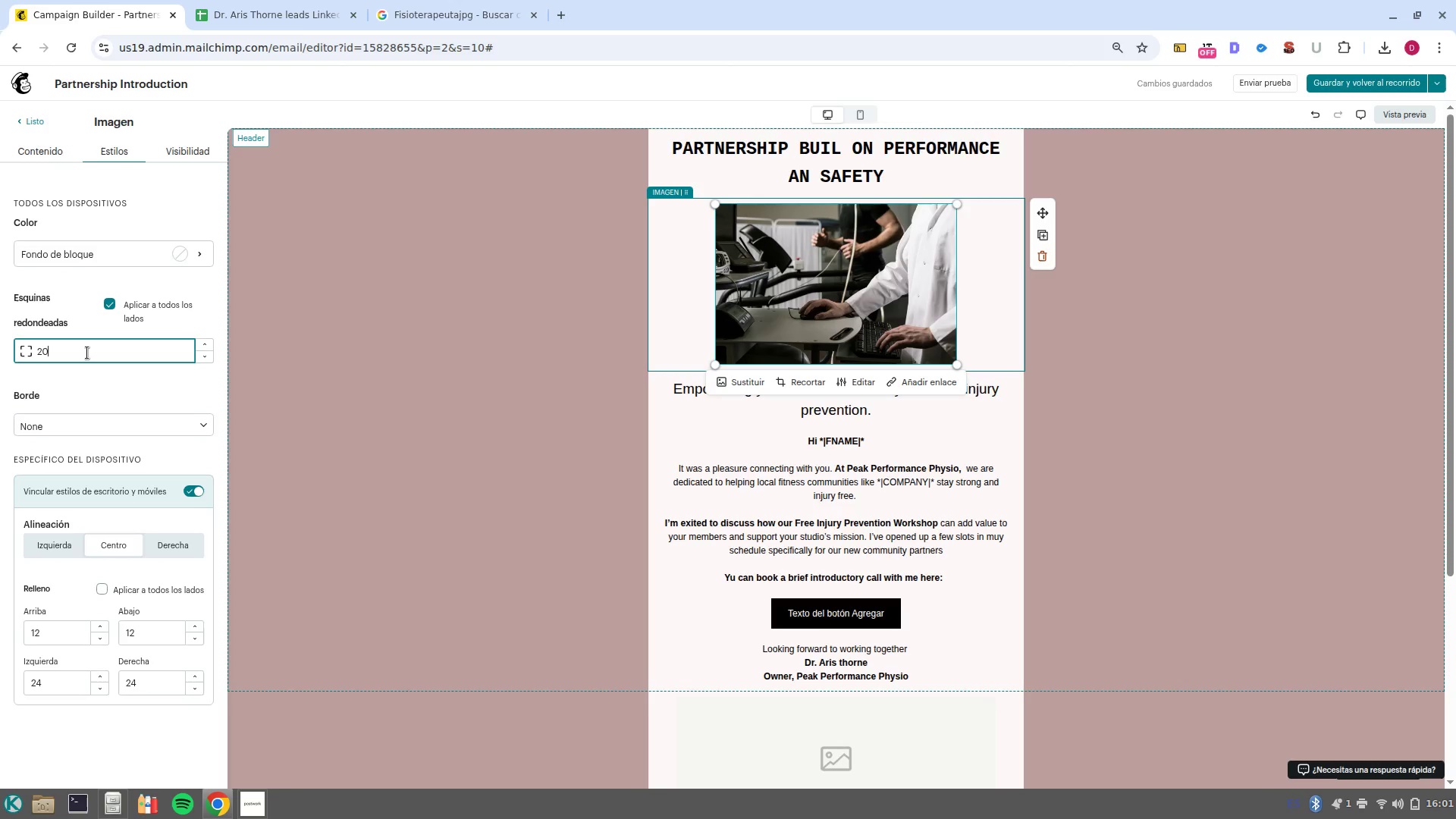 
key(Enter)
 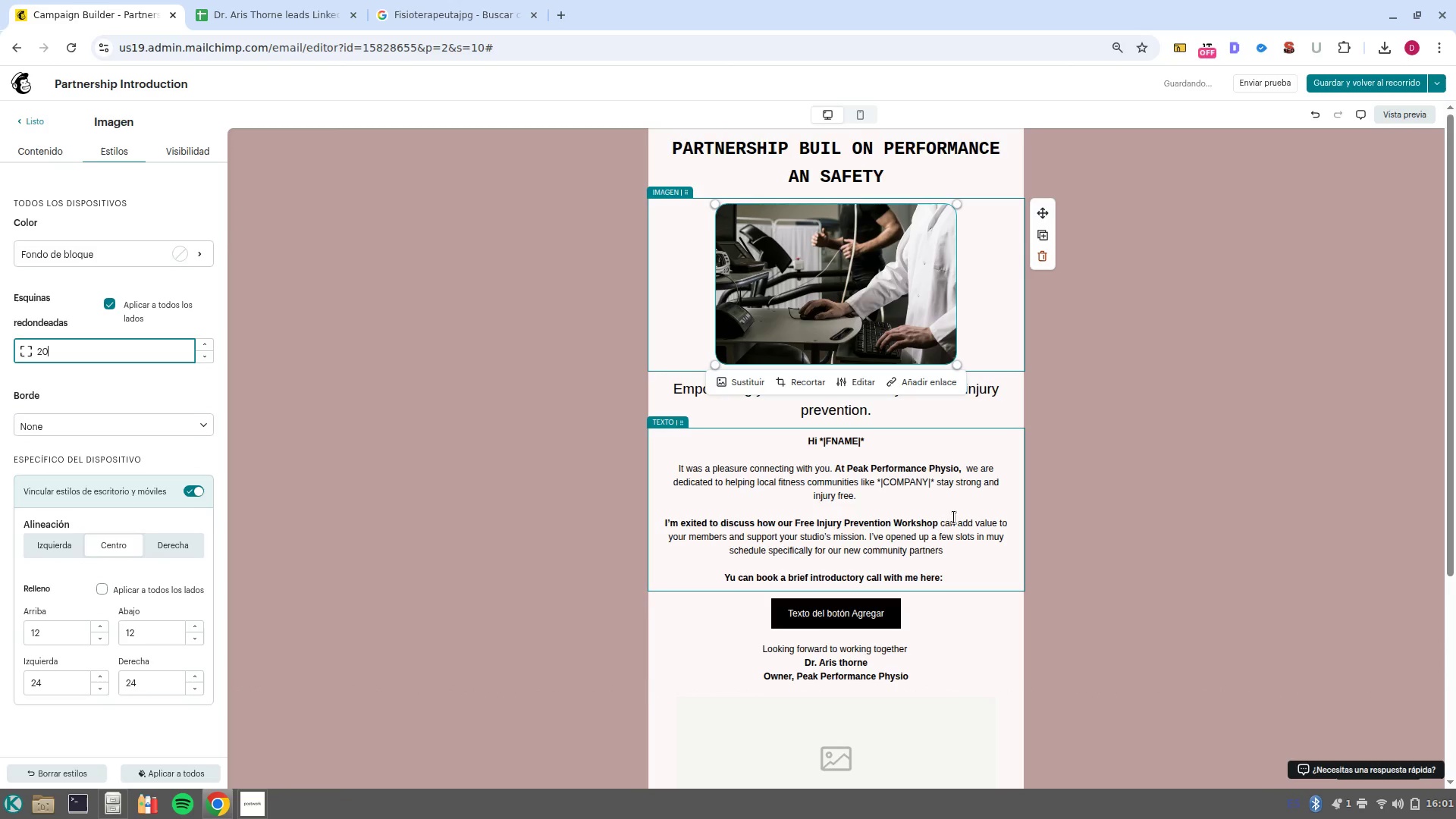 
left_click([1211, 506])
 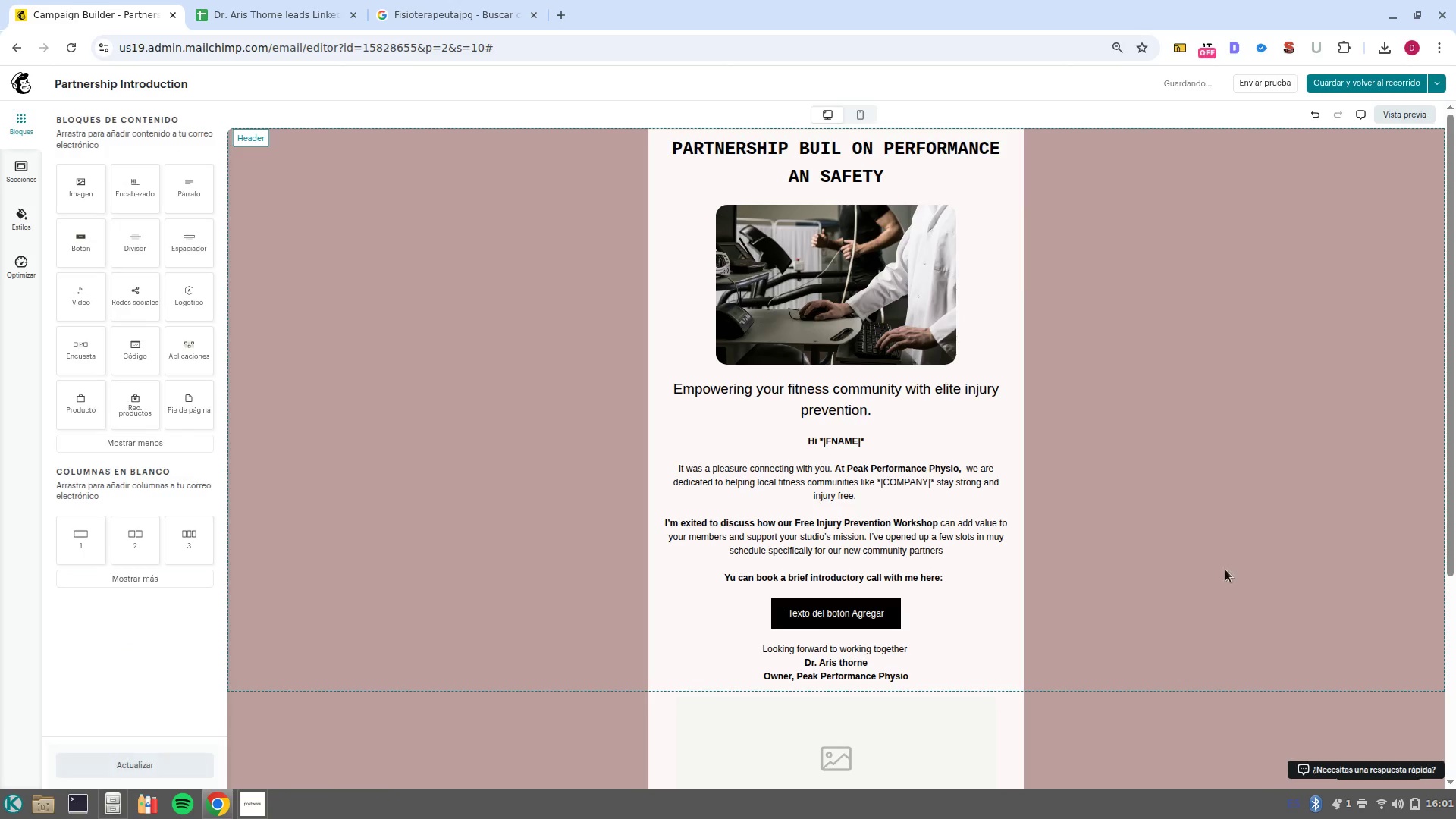 
scroll: coordinate [1228, 582], scroll_direction: up, amount: 1.0
 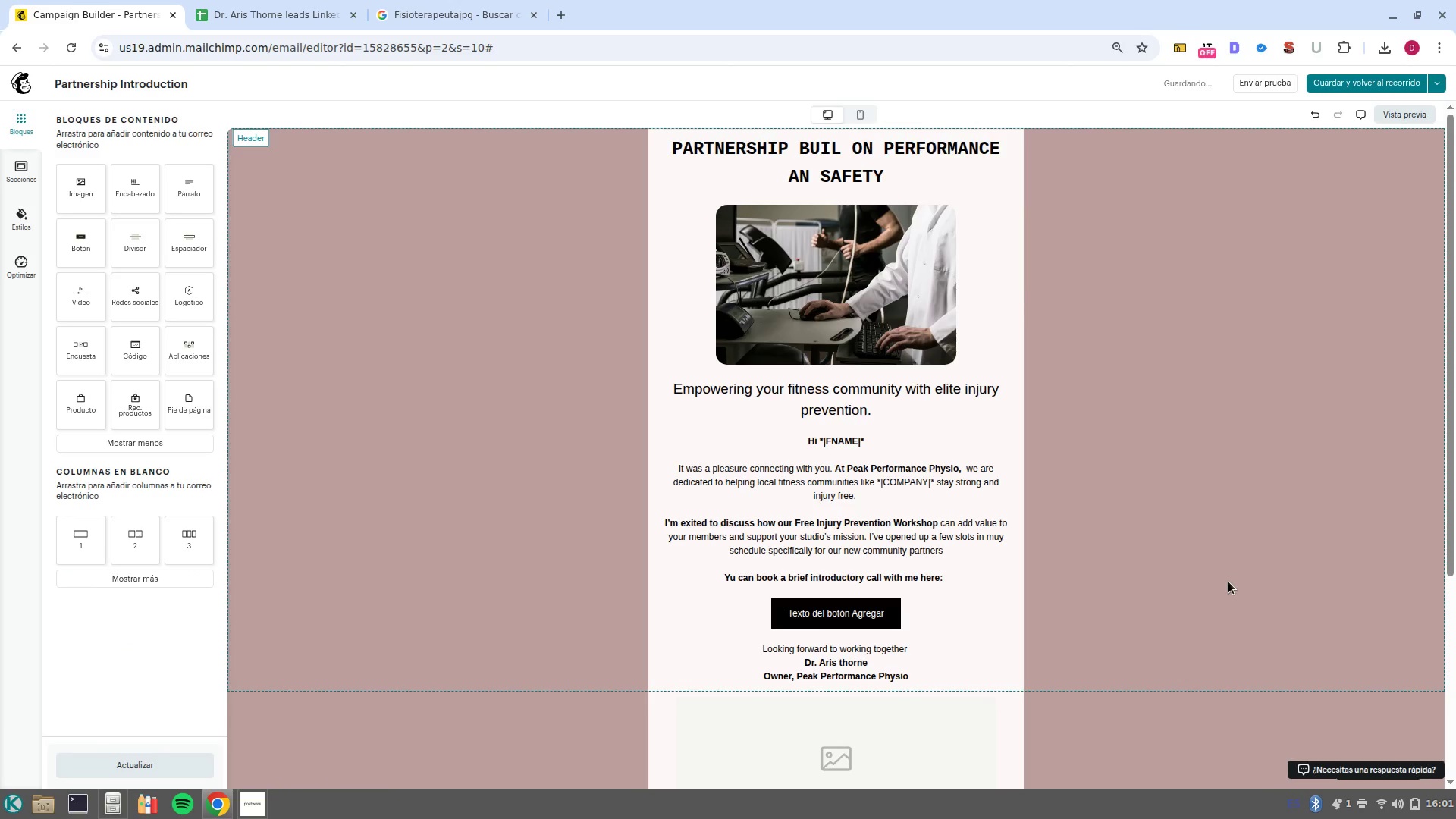 
key(PrintScreen)
 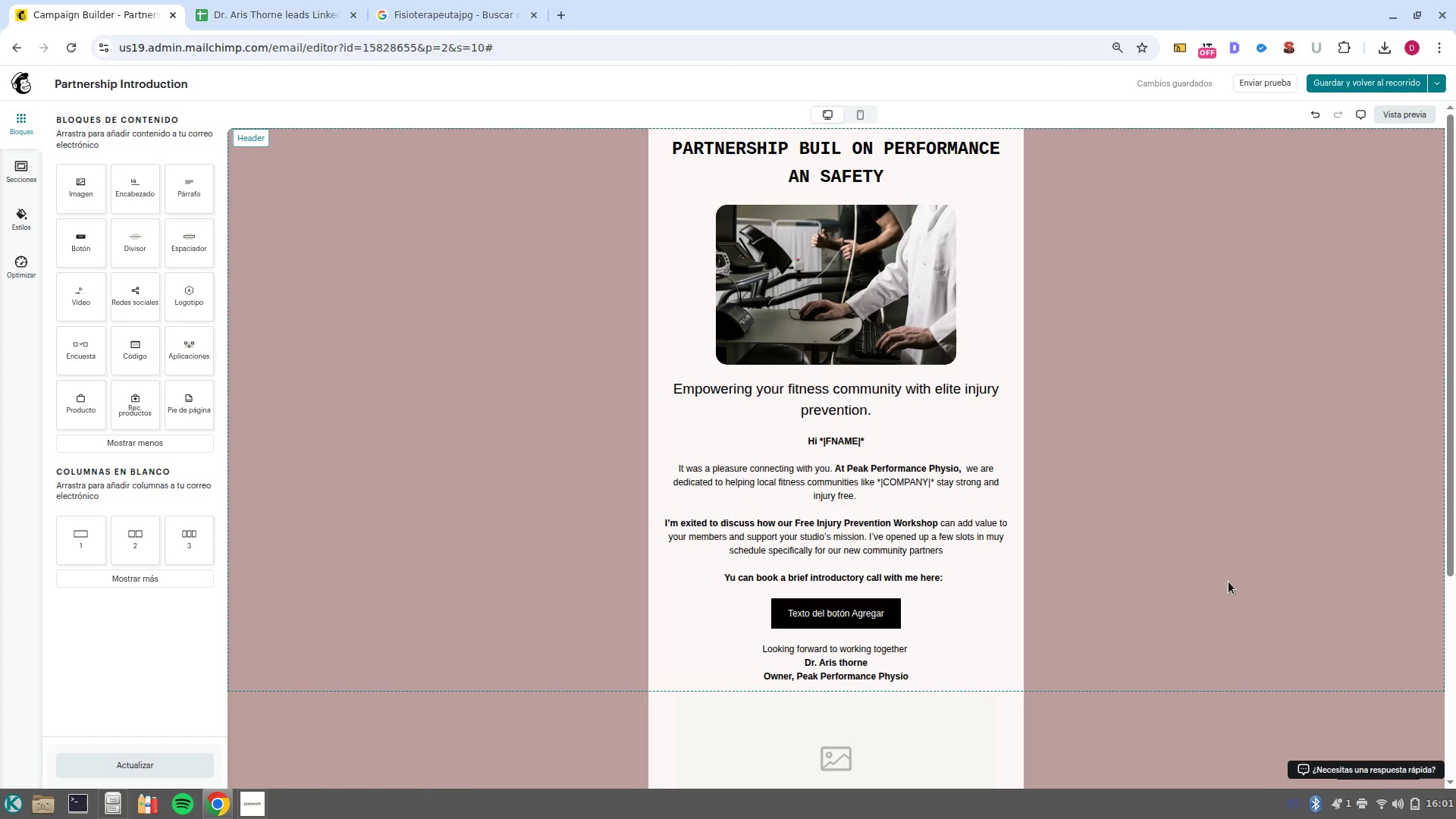 
wait(17.82)
 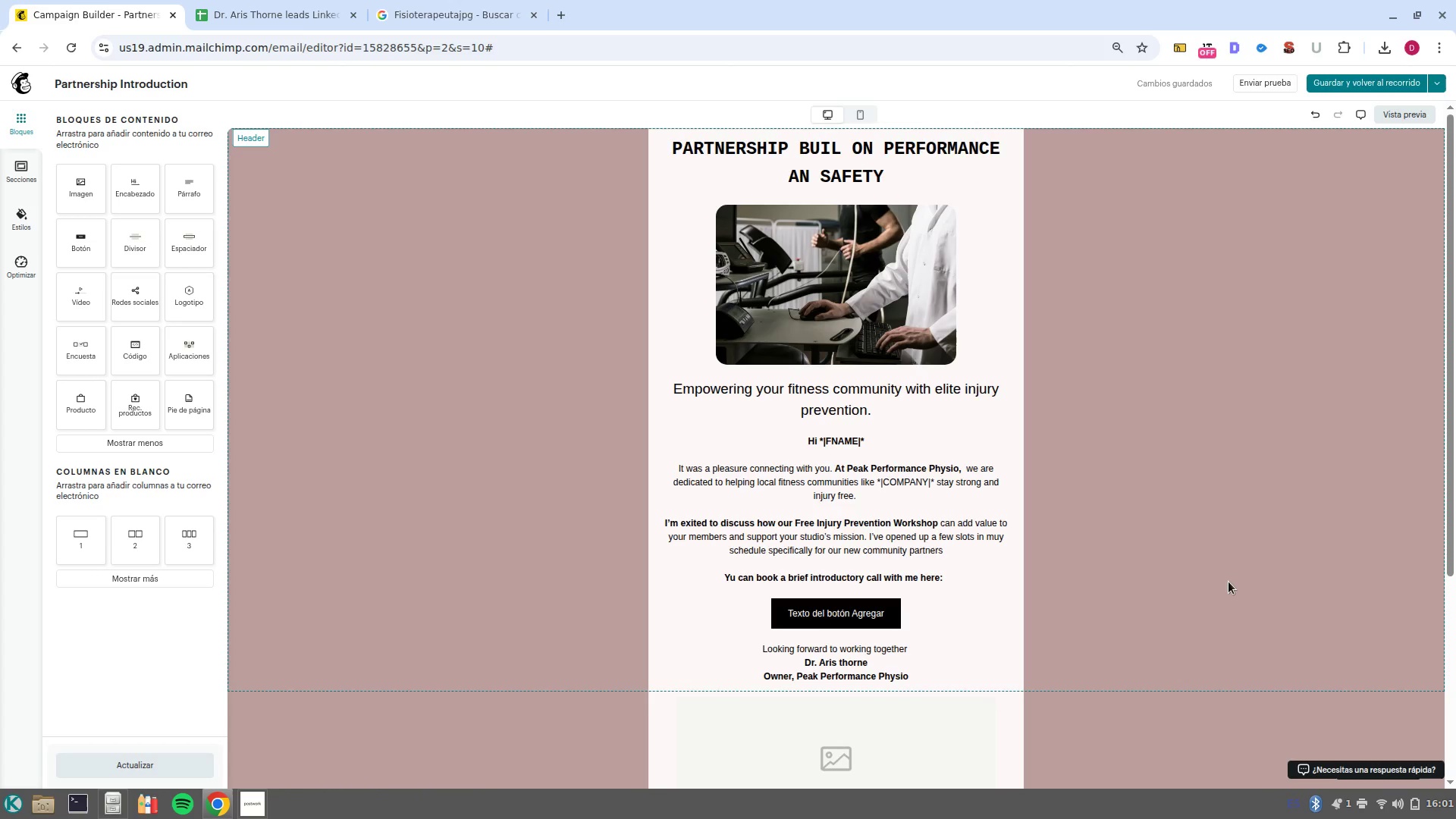 
left_click([858, 619])
 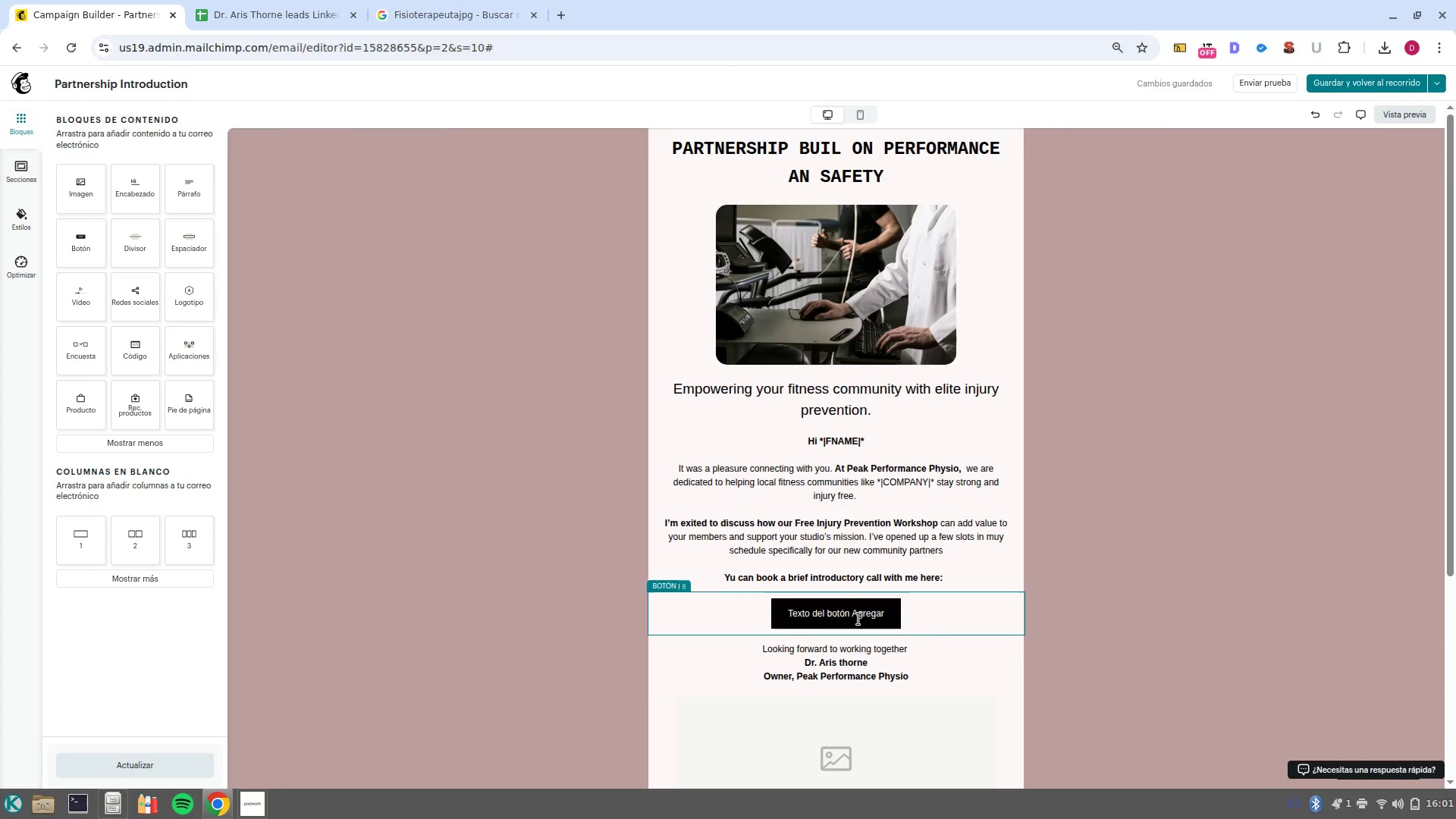 
left_click([858, 619])
 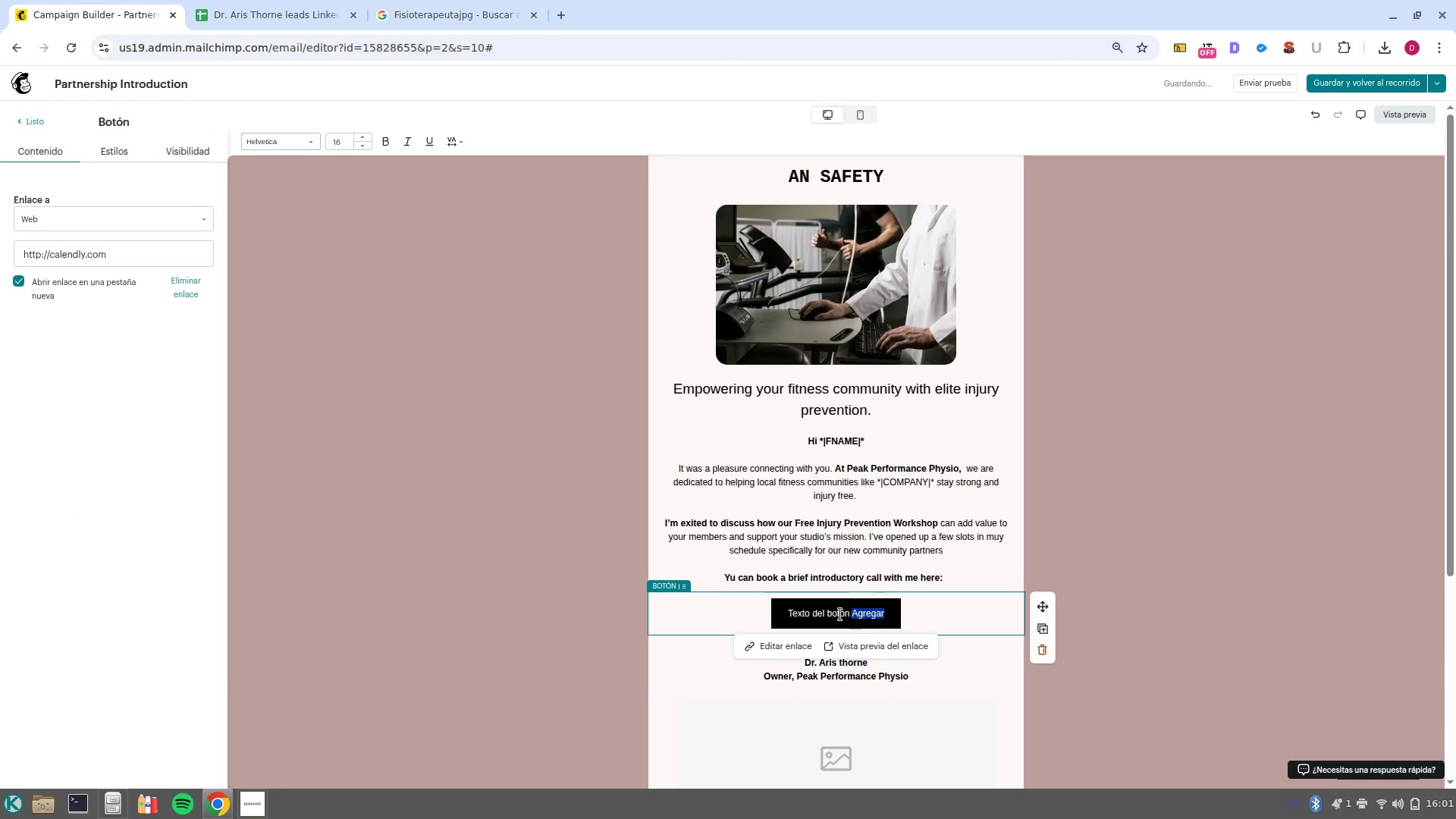 
double_click([840, 614])
 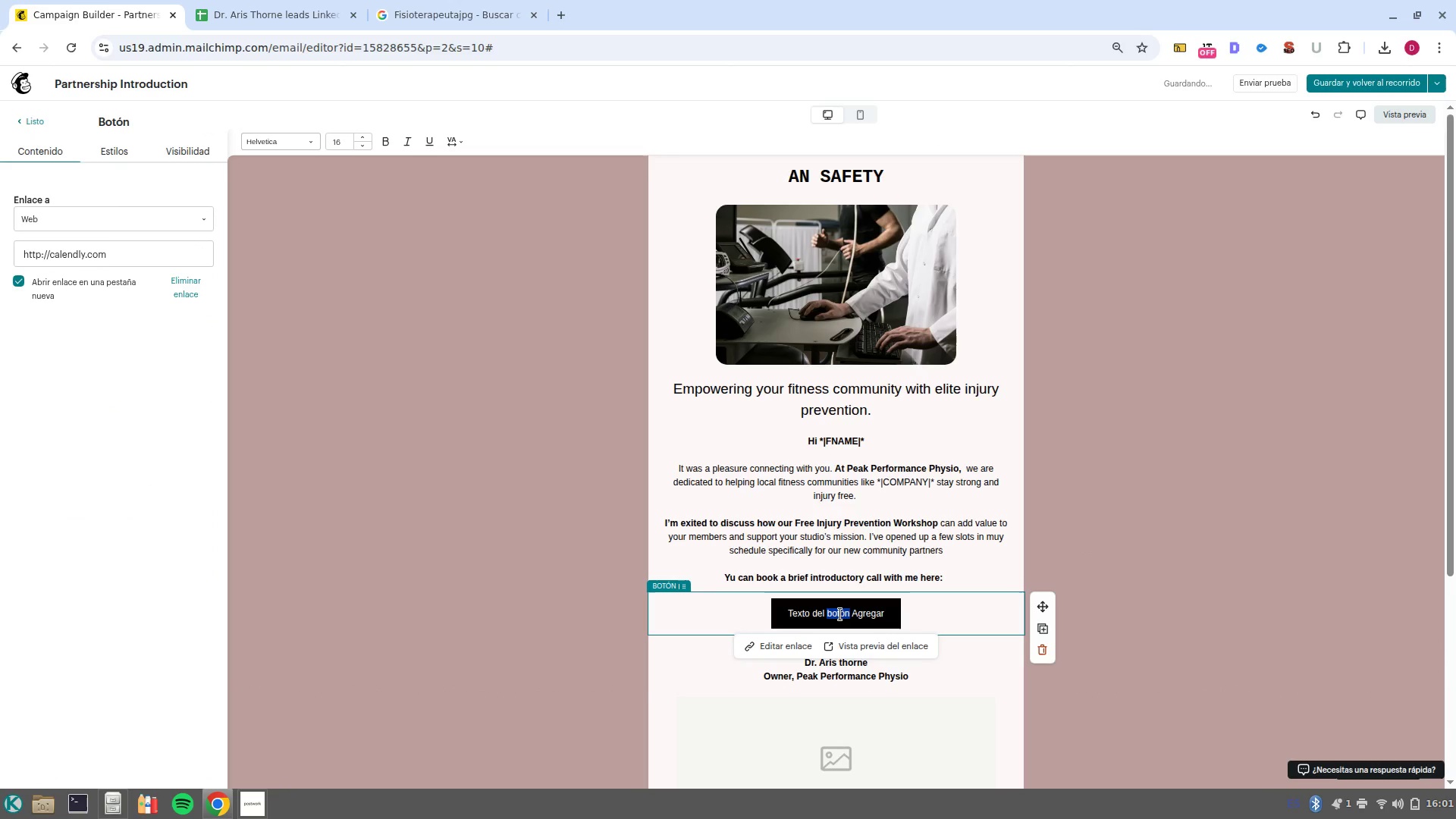 
left_click([840, 614])
 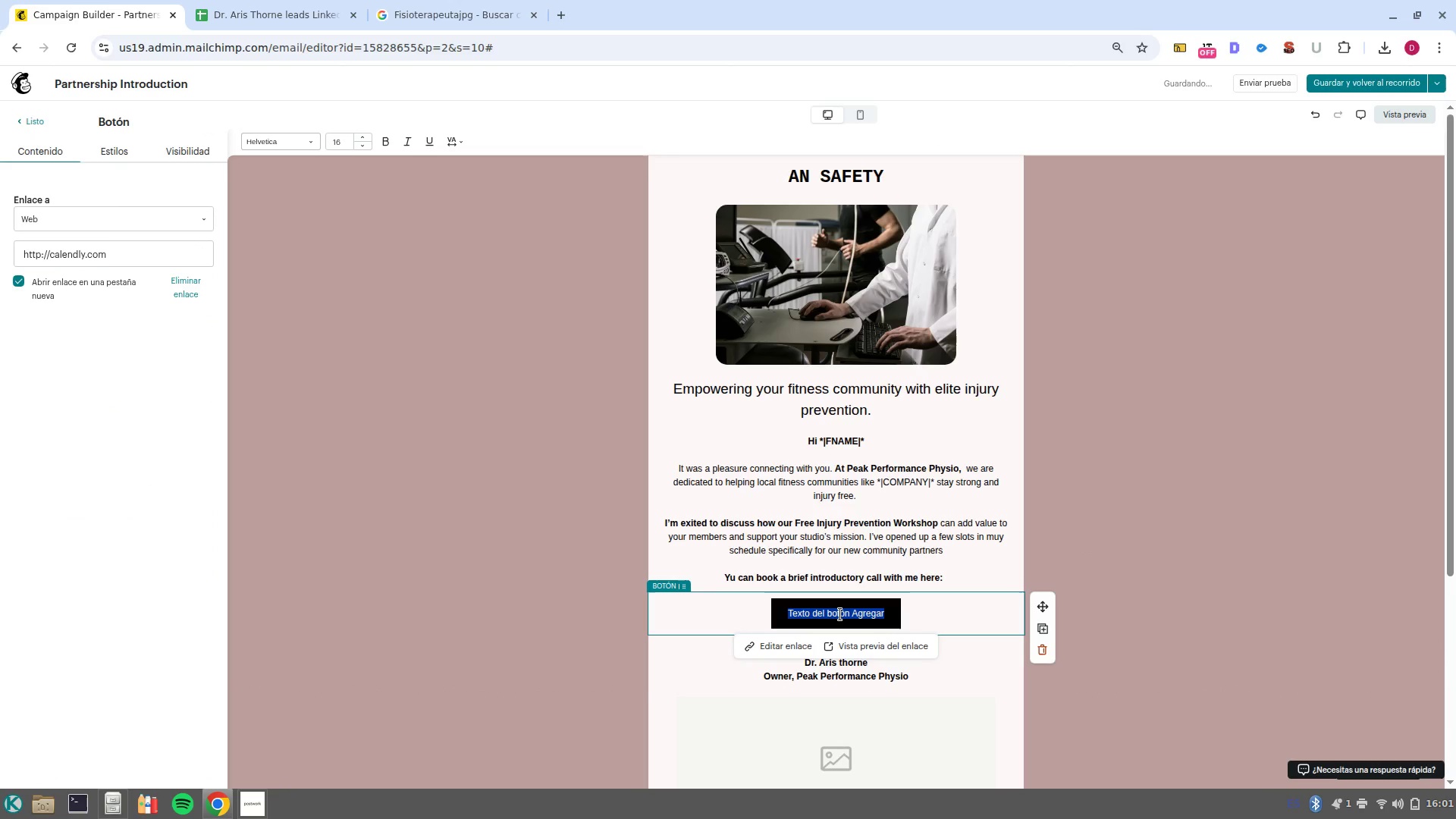 
type(BOOK MY INTRO CALL)
 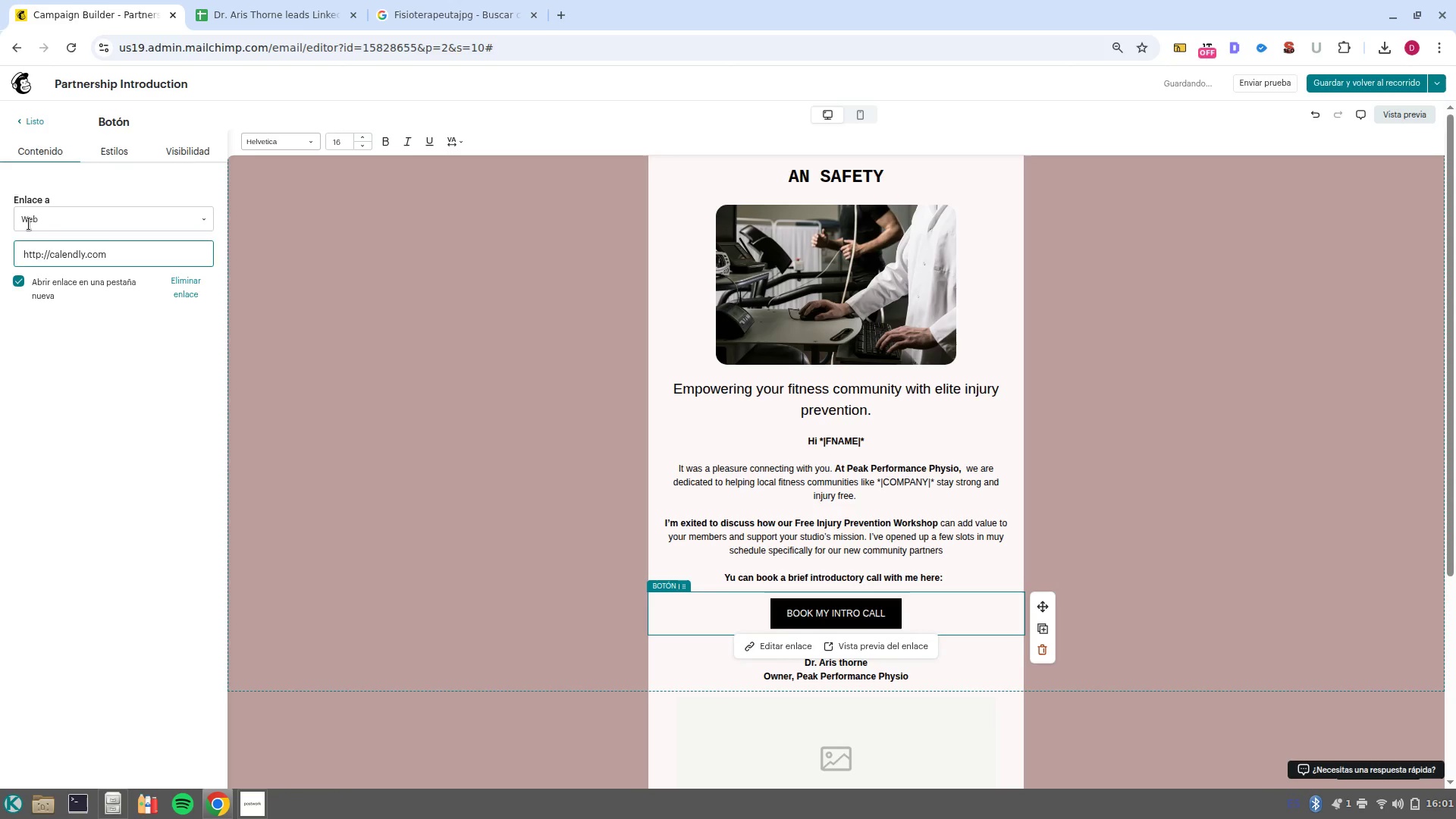 
left_click([124, 156])
 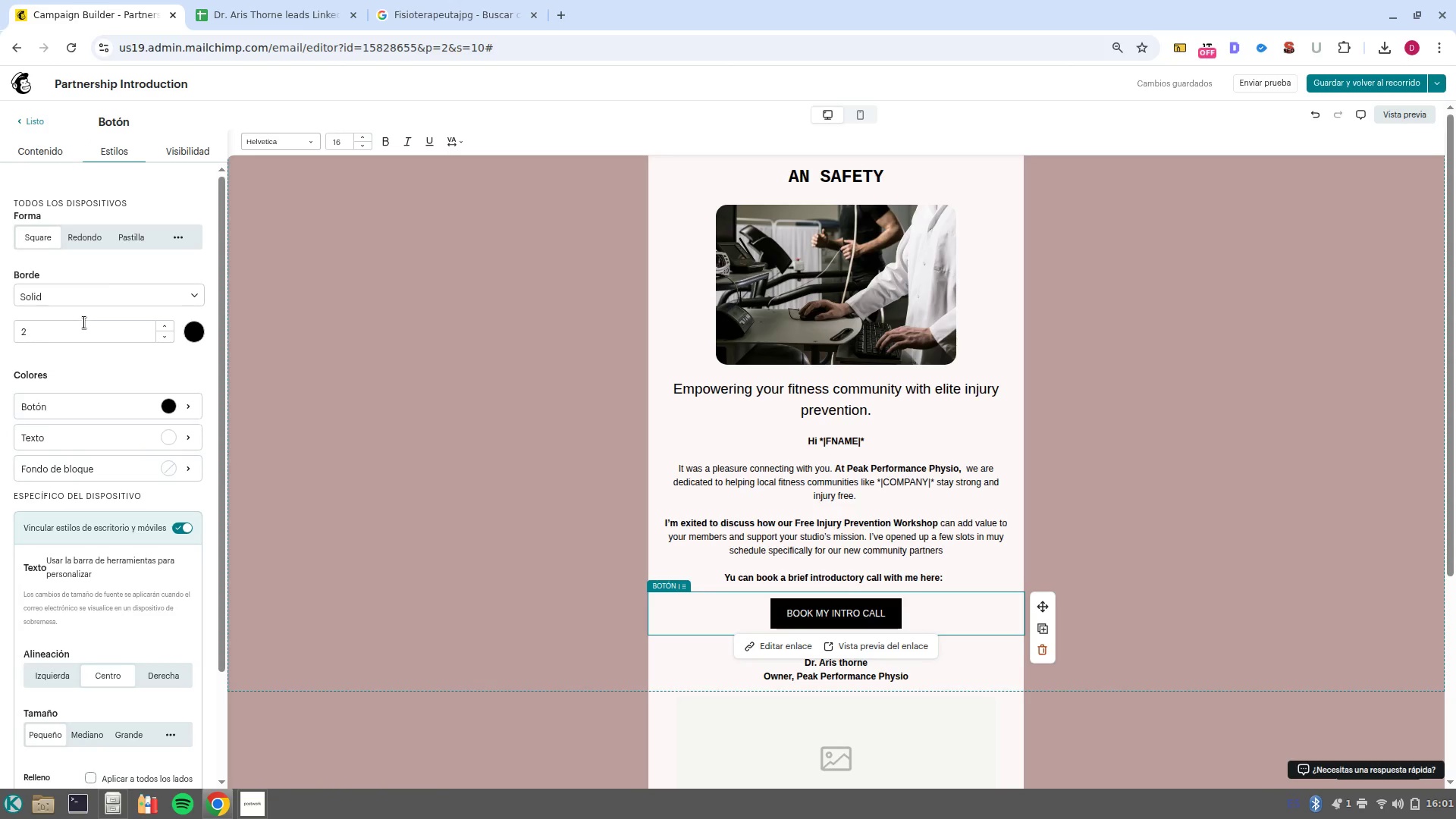 
left_click([83, 237])
 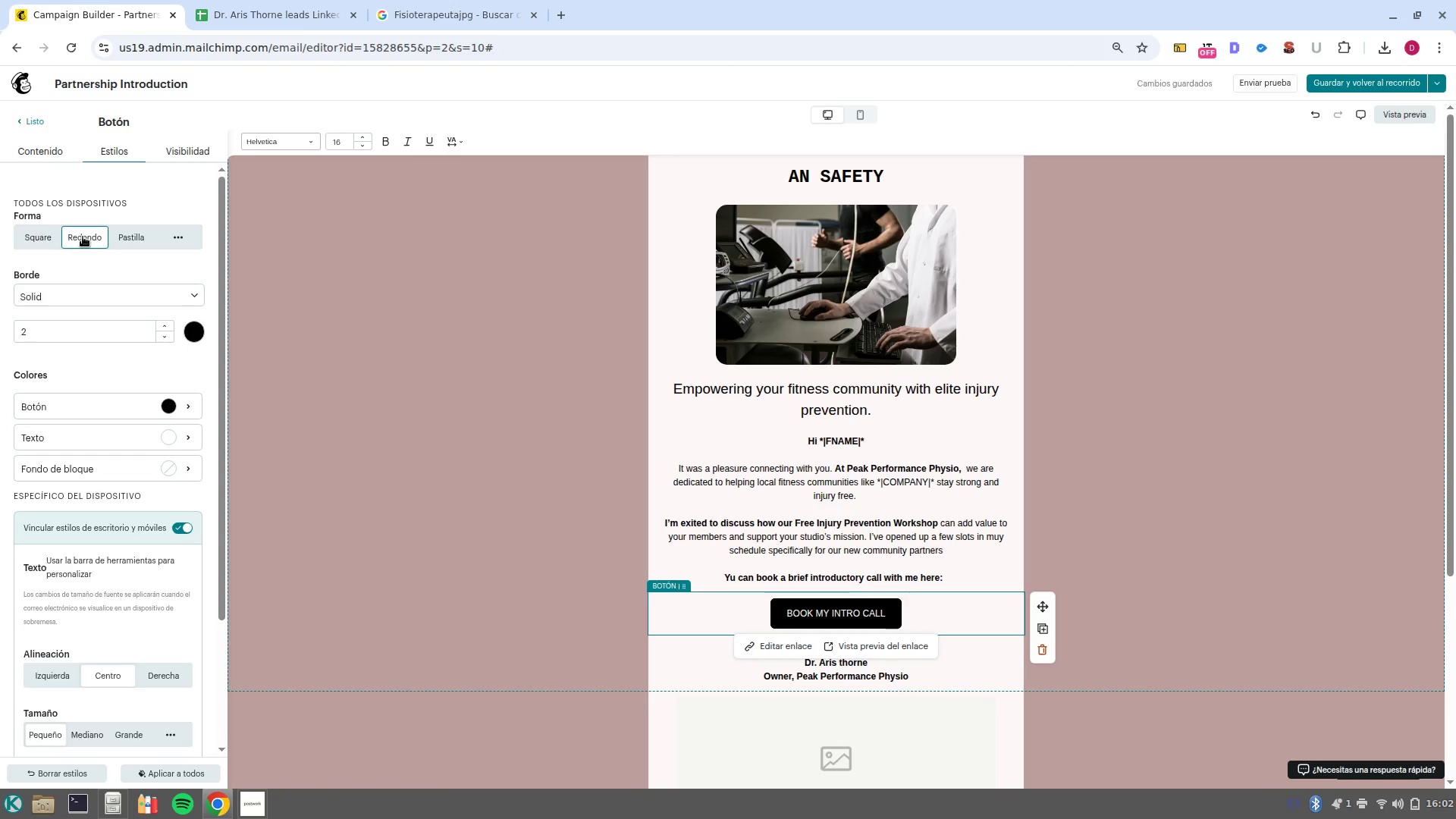 
wait(13.92)
 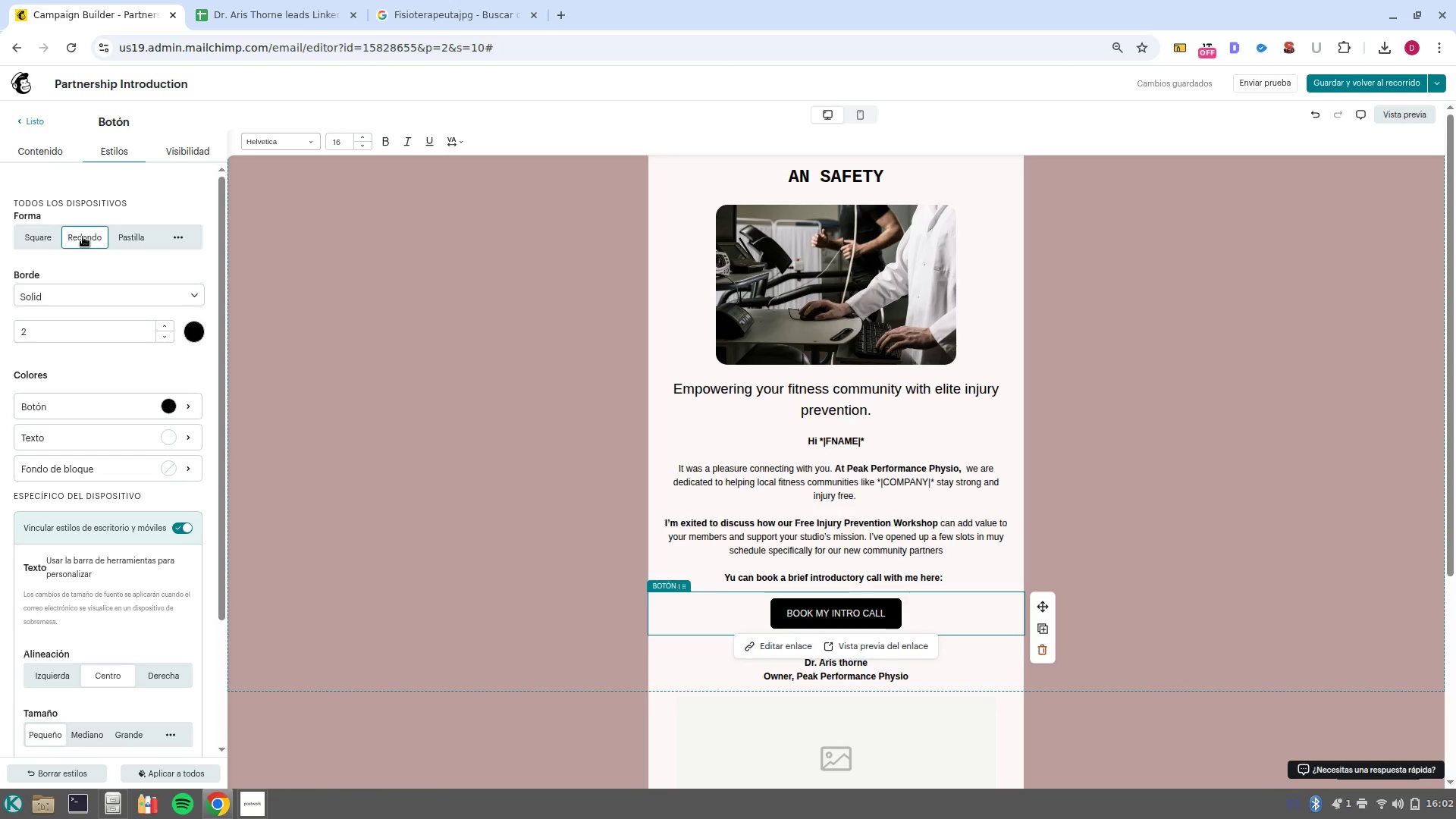 
left_click([1392, 663])
 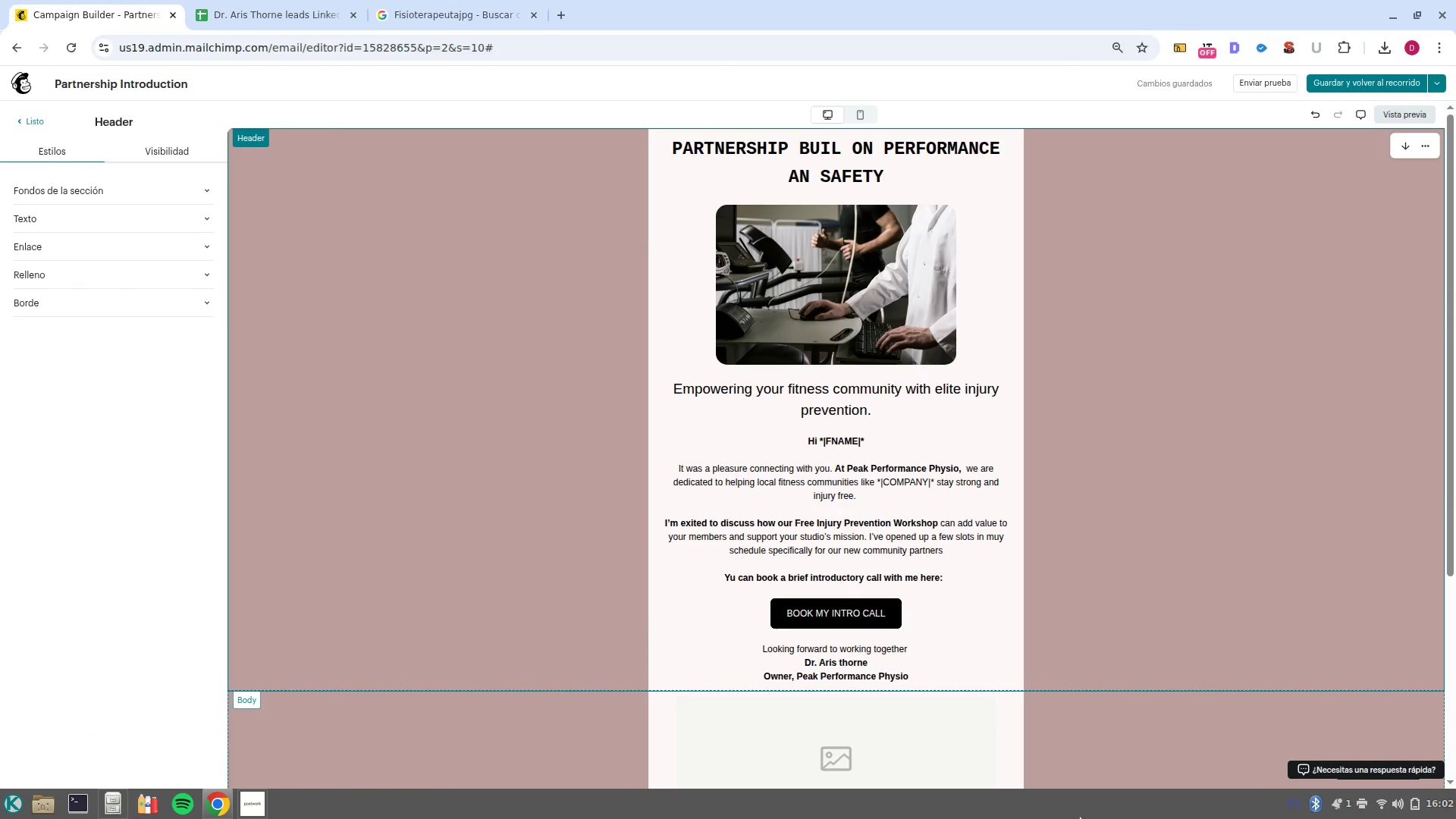 
wait(12.61)
 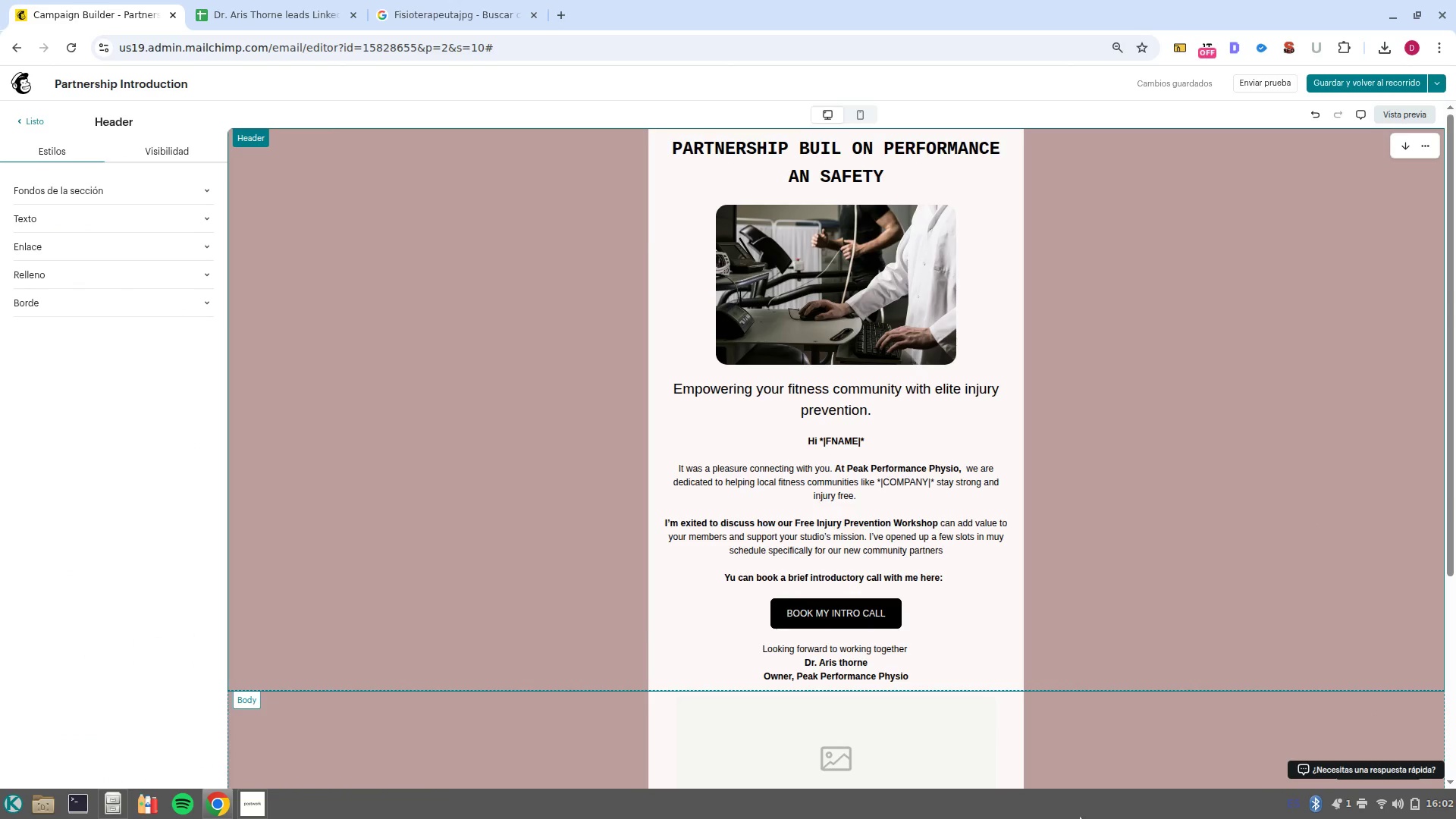 
key(PrintScreen)
 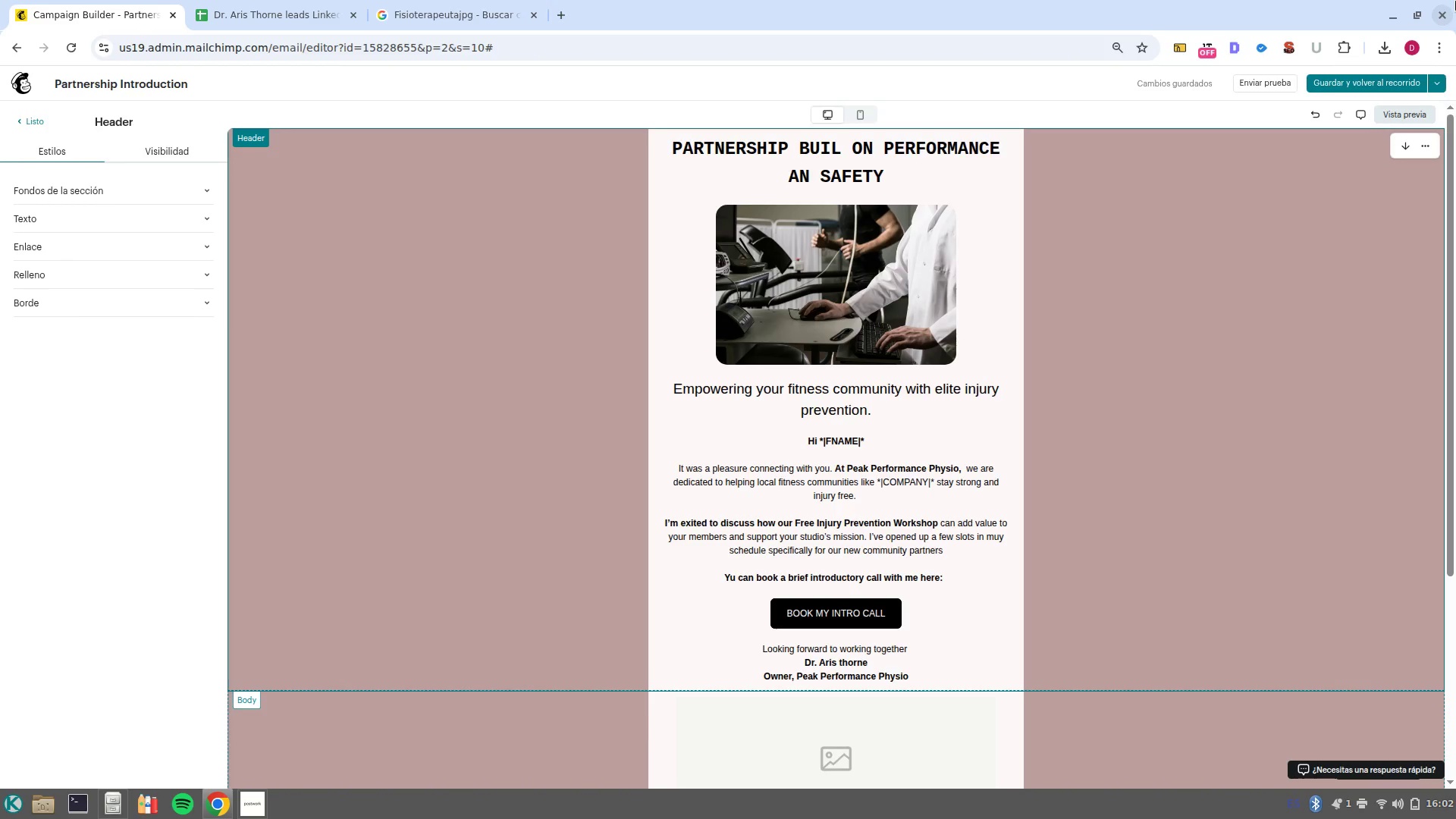 
left_click([1371, 89])
 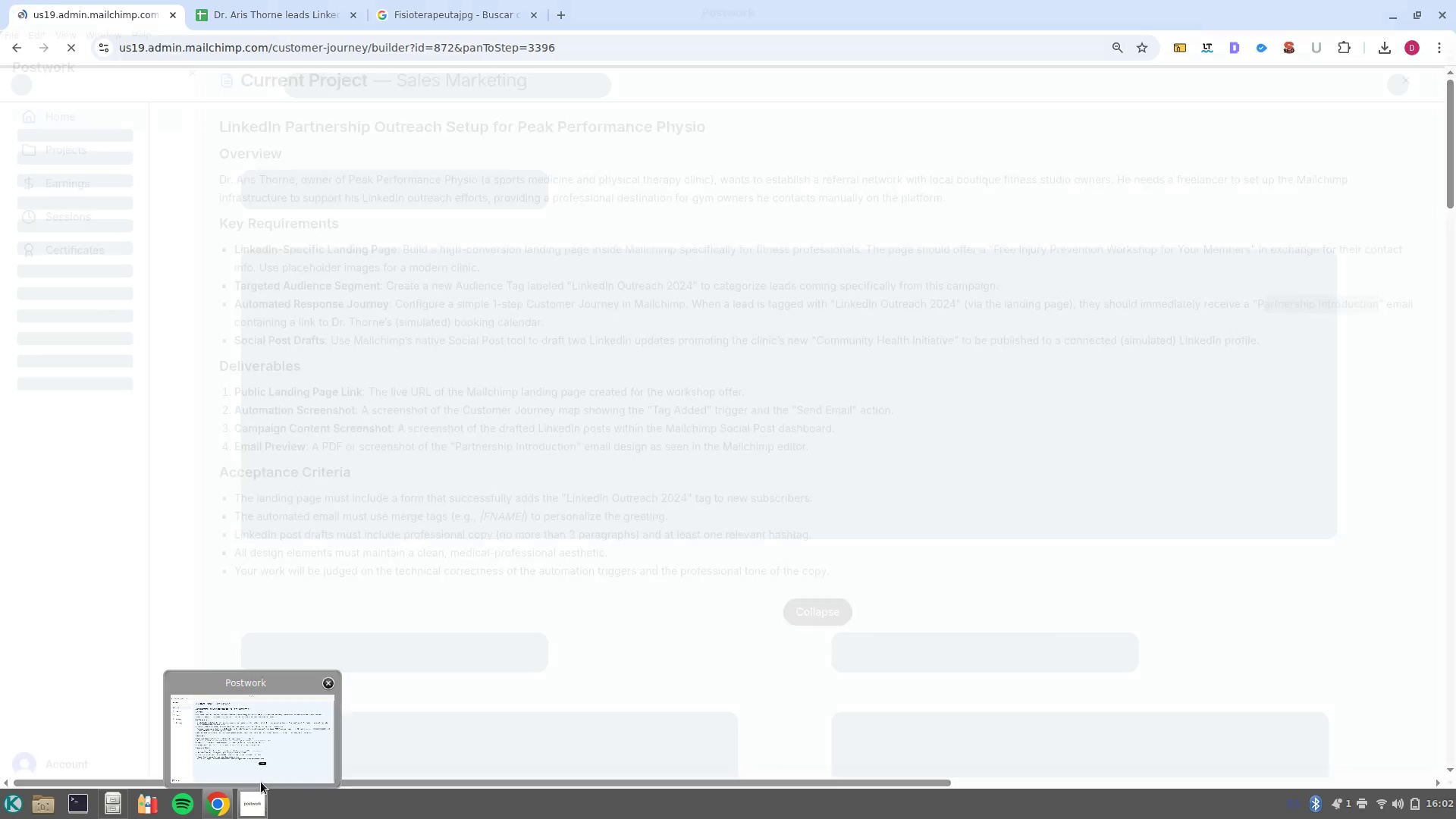 
left_click([262, 773])